 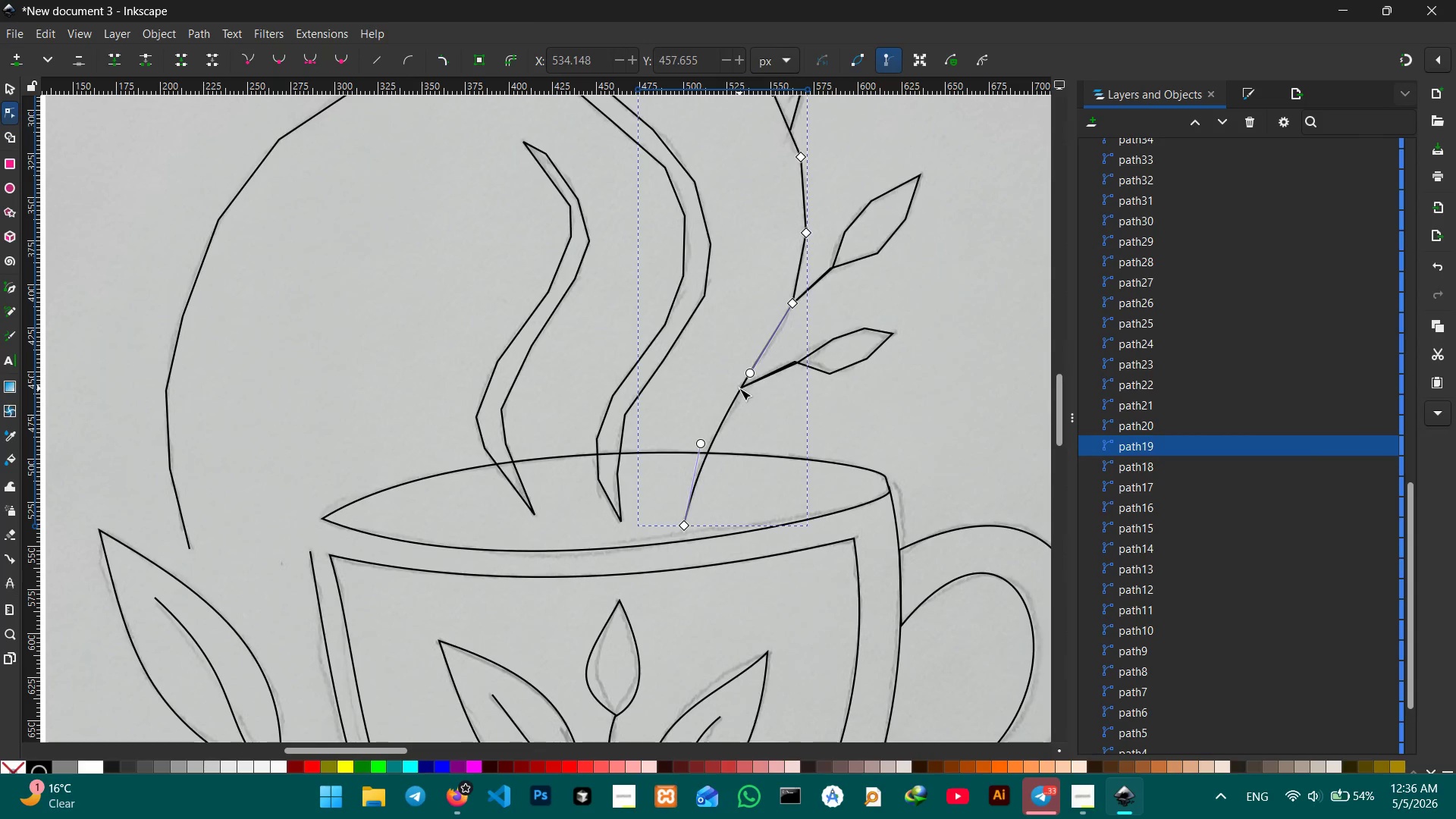 
key(Backspace)
 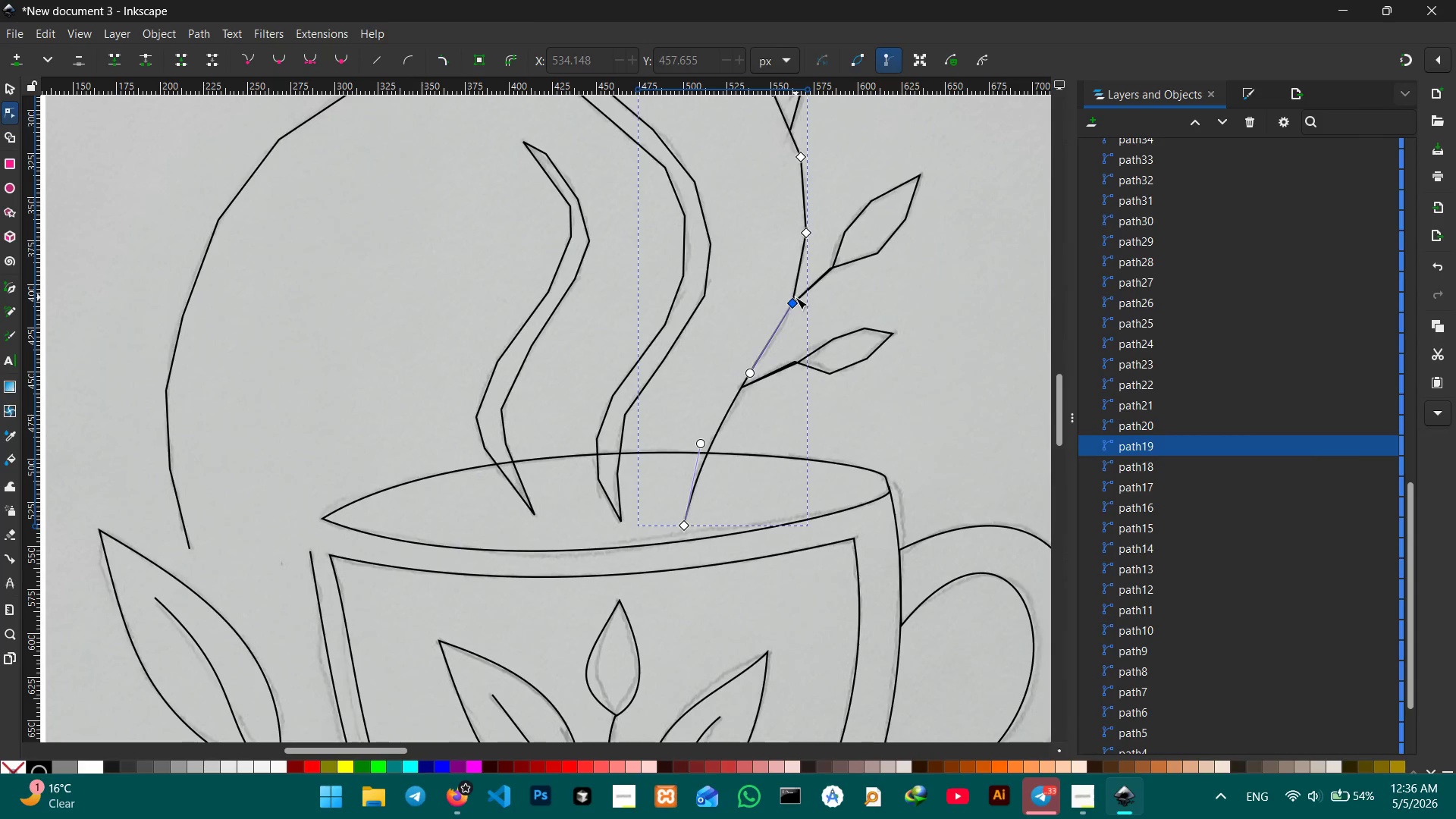 
left_click([794, 297])
 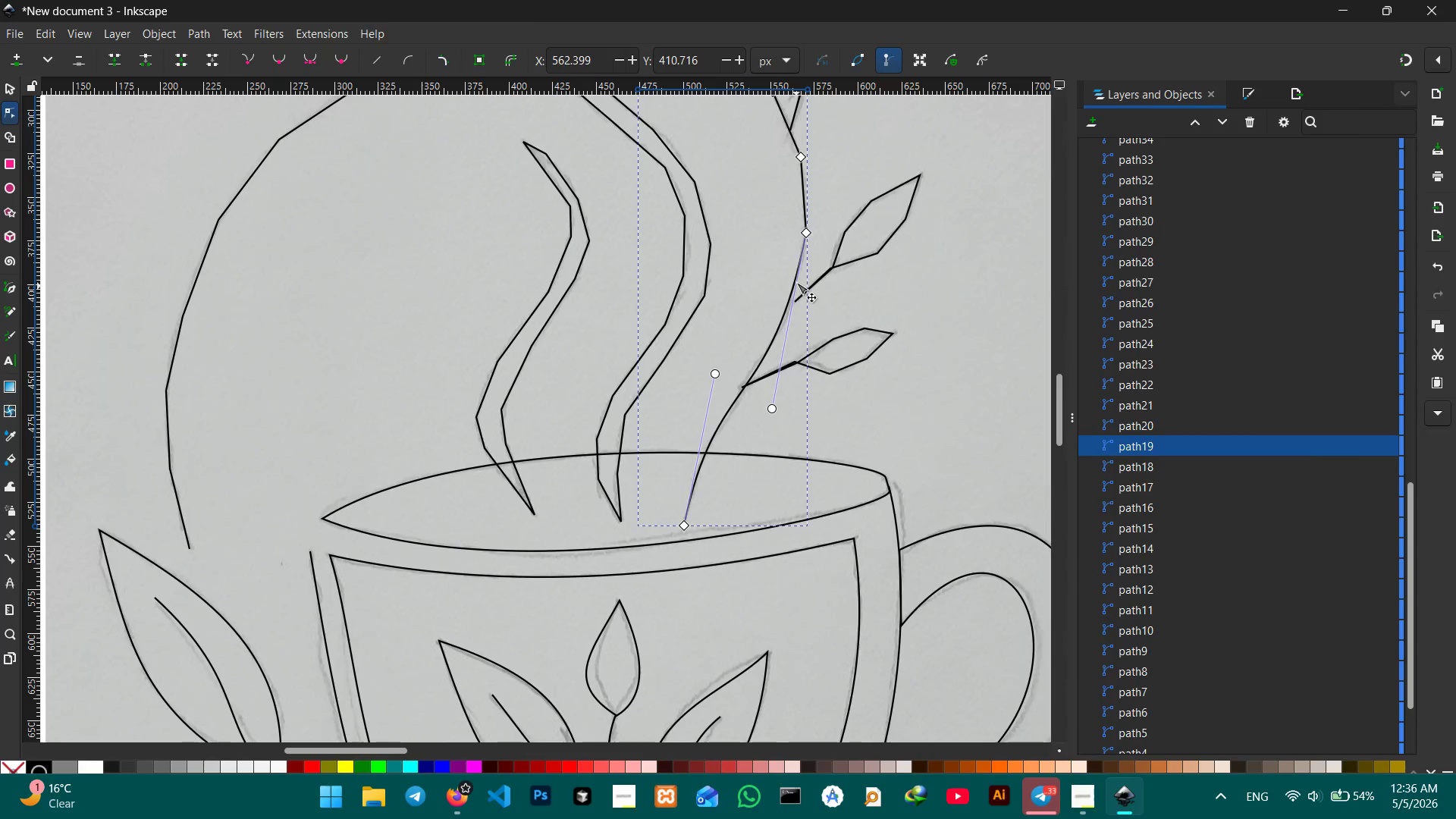 
key(Backspace)
 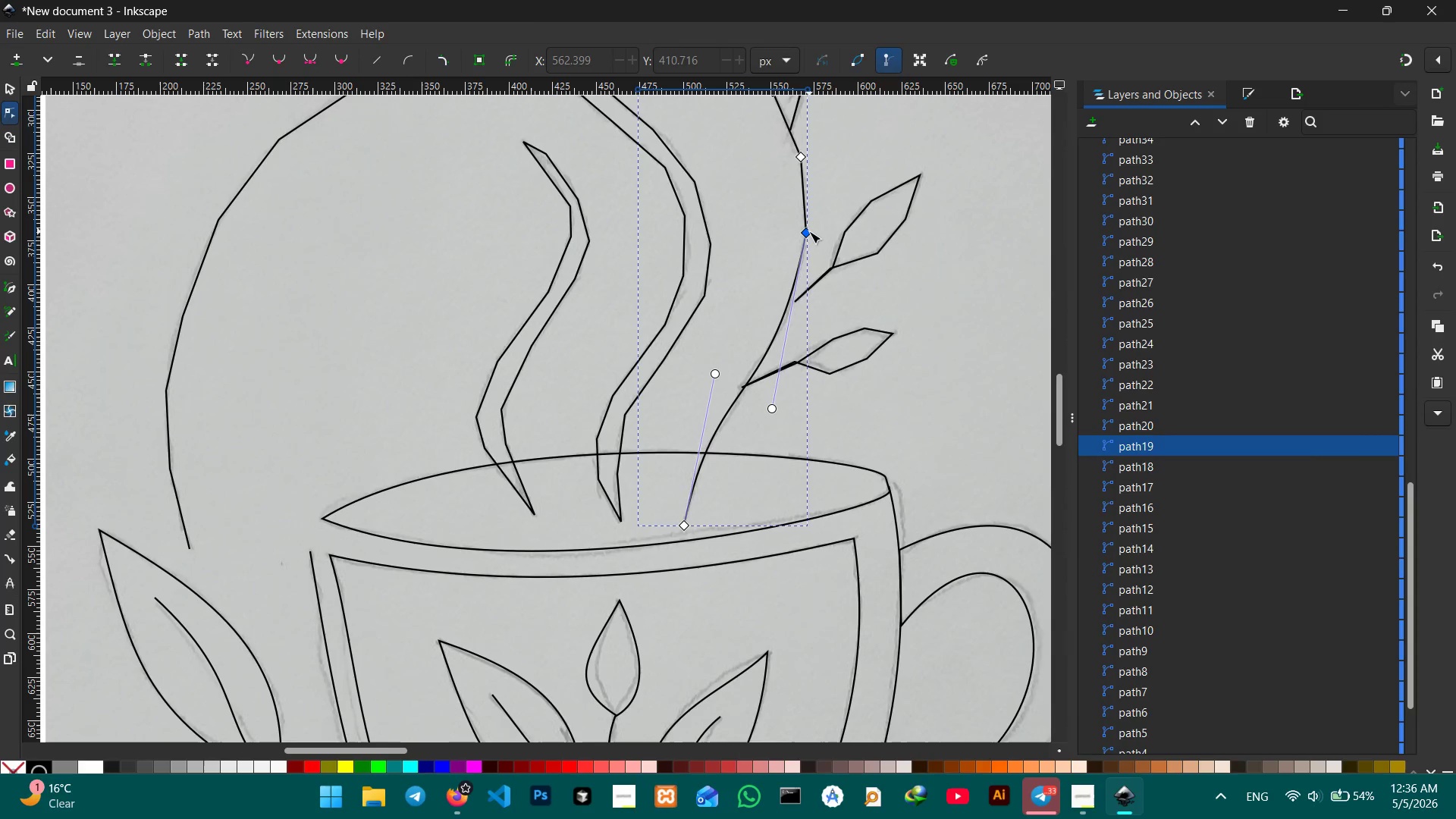 
left_click([809, 231])
 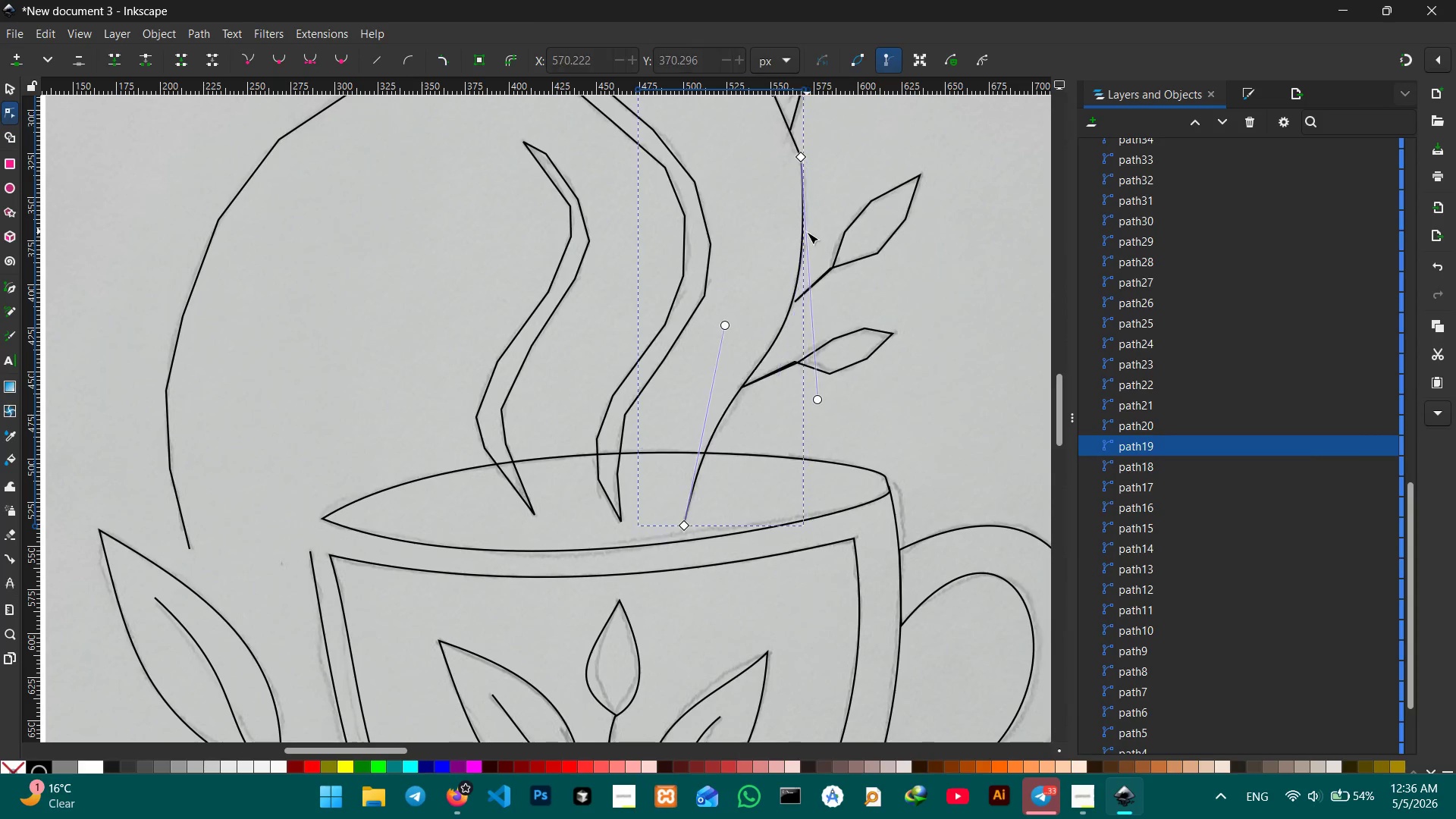 
key(Backspace)
 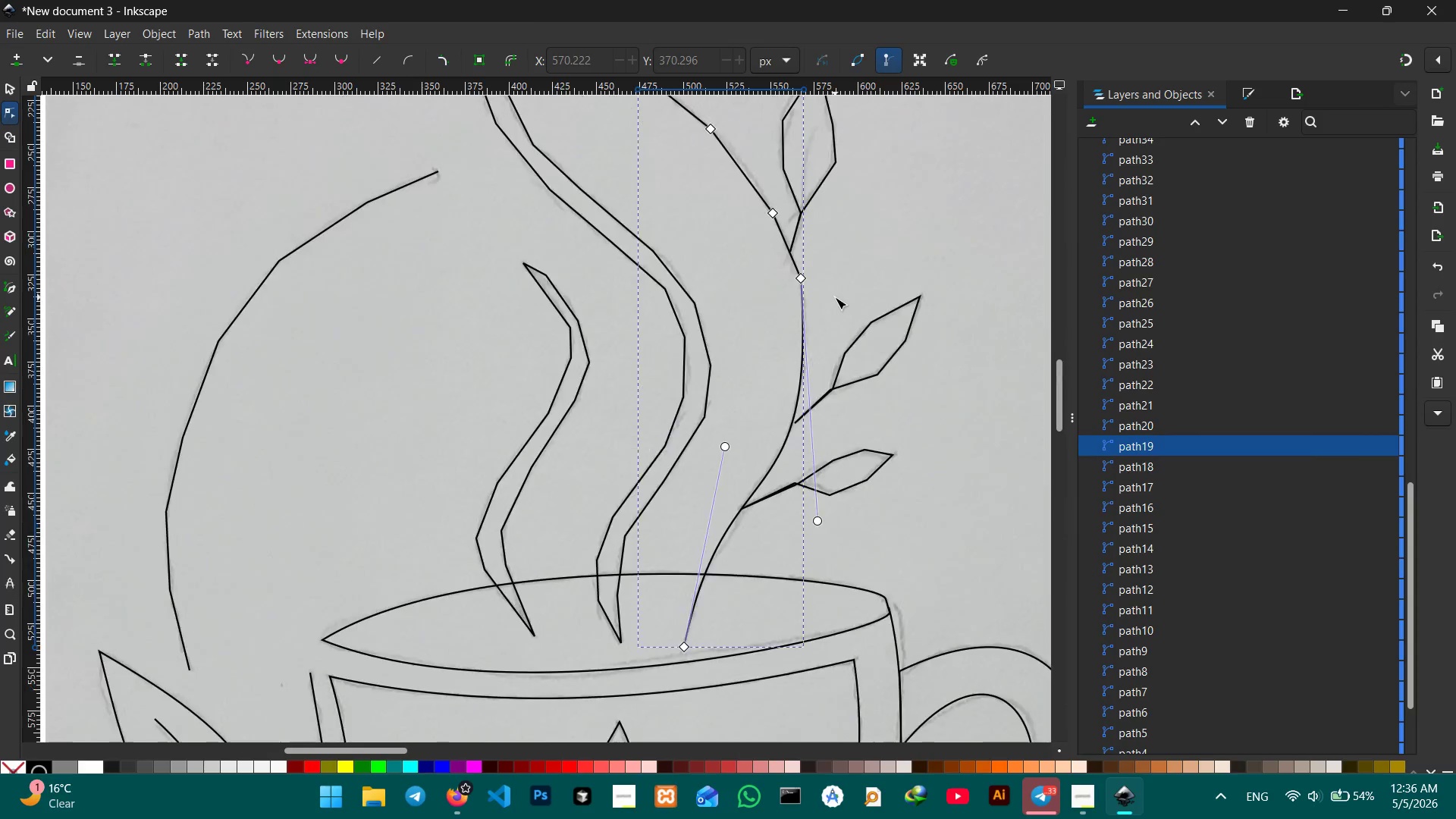 
scroll: coordinate [835, 297], scroll_direction: up, amount: 2.0
 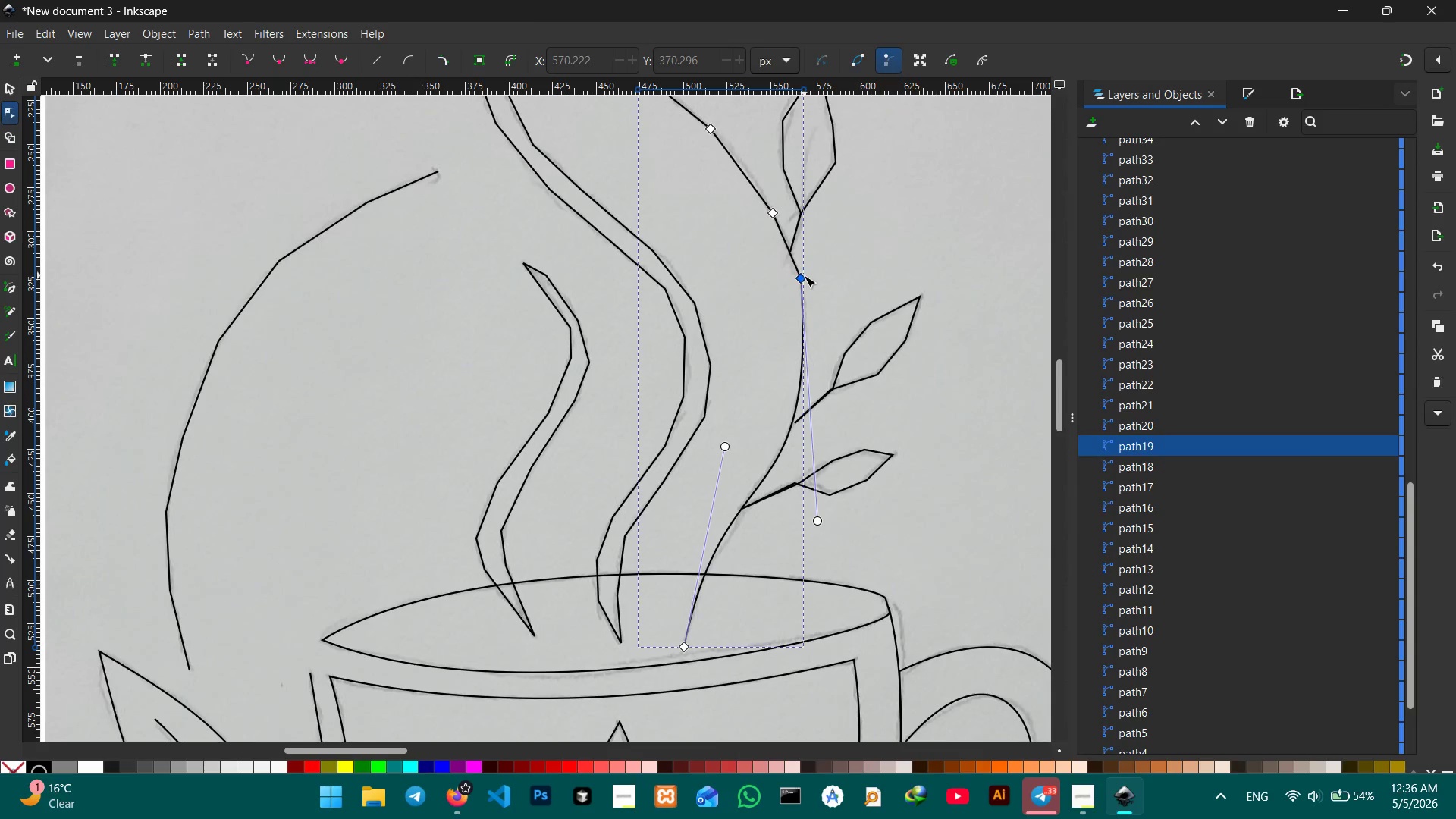 
left_click([804, 275])
 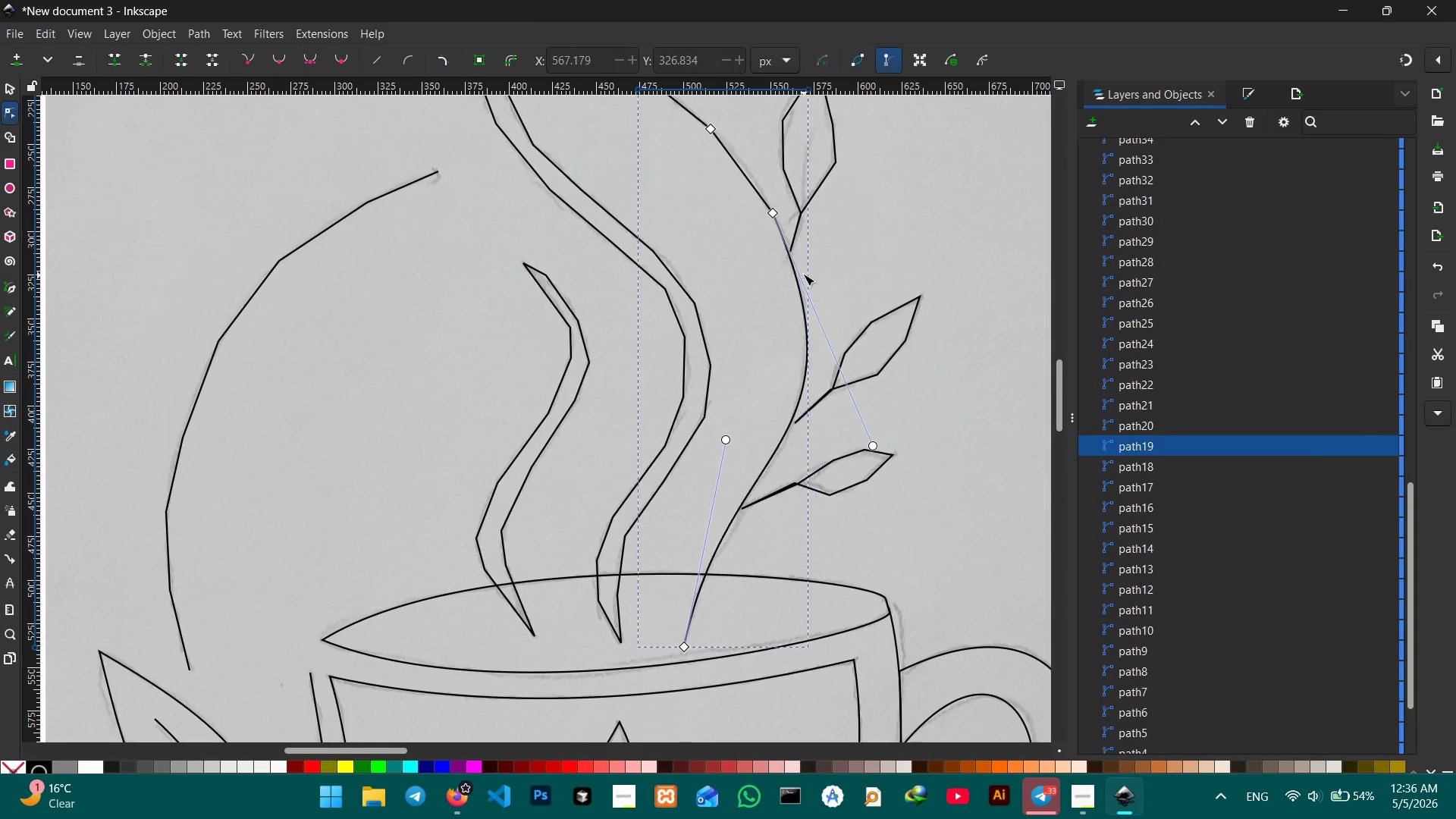 
key(Backspace)
 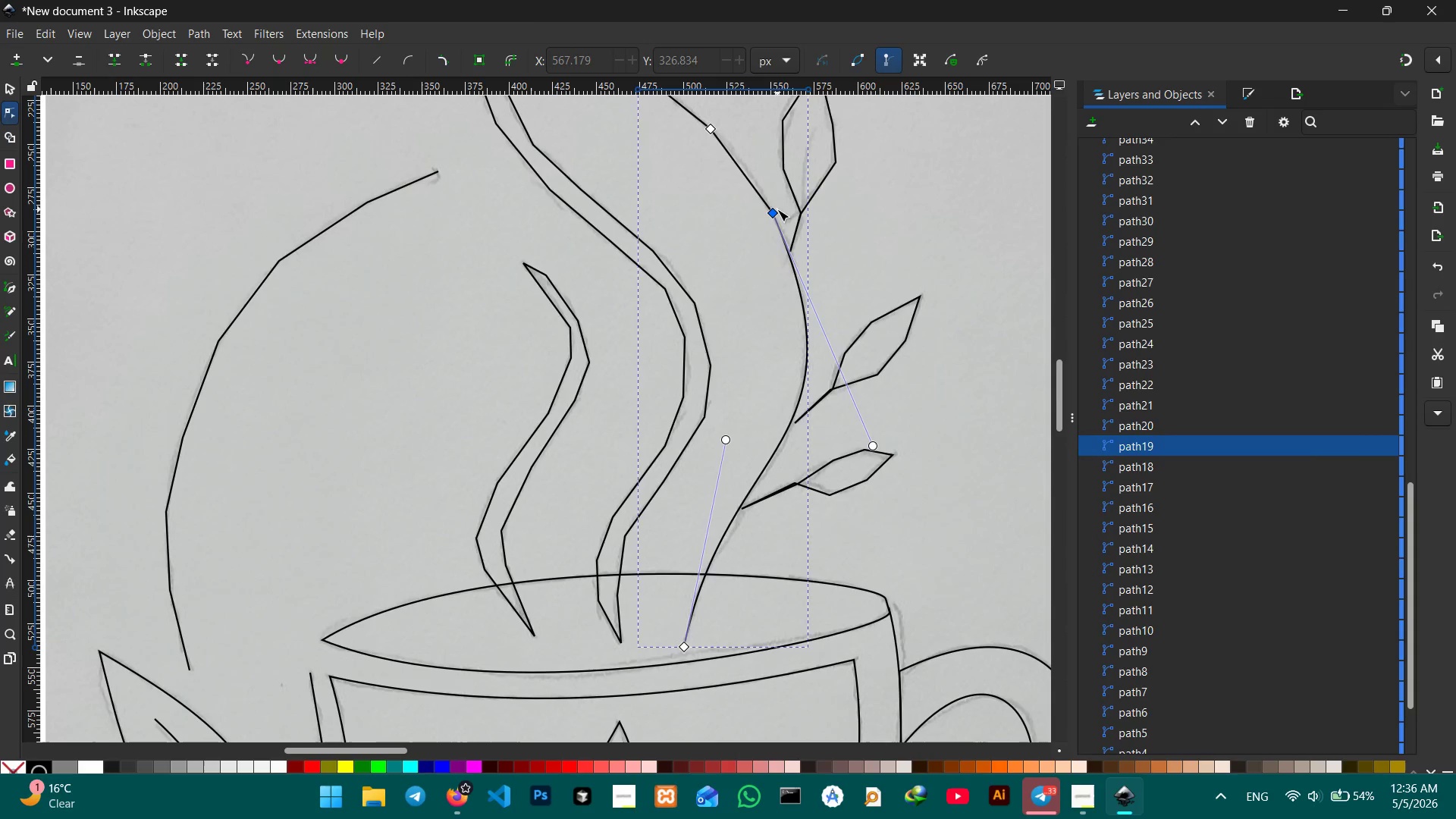 
left_click([775, 209])
 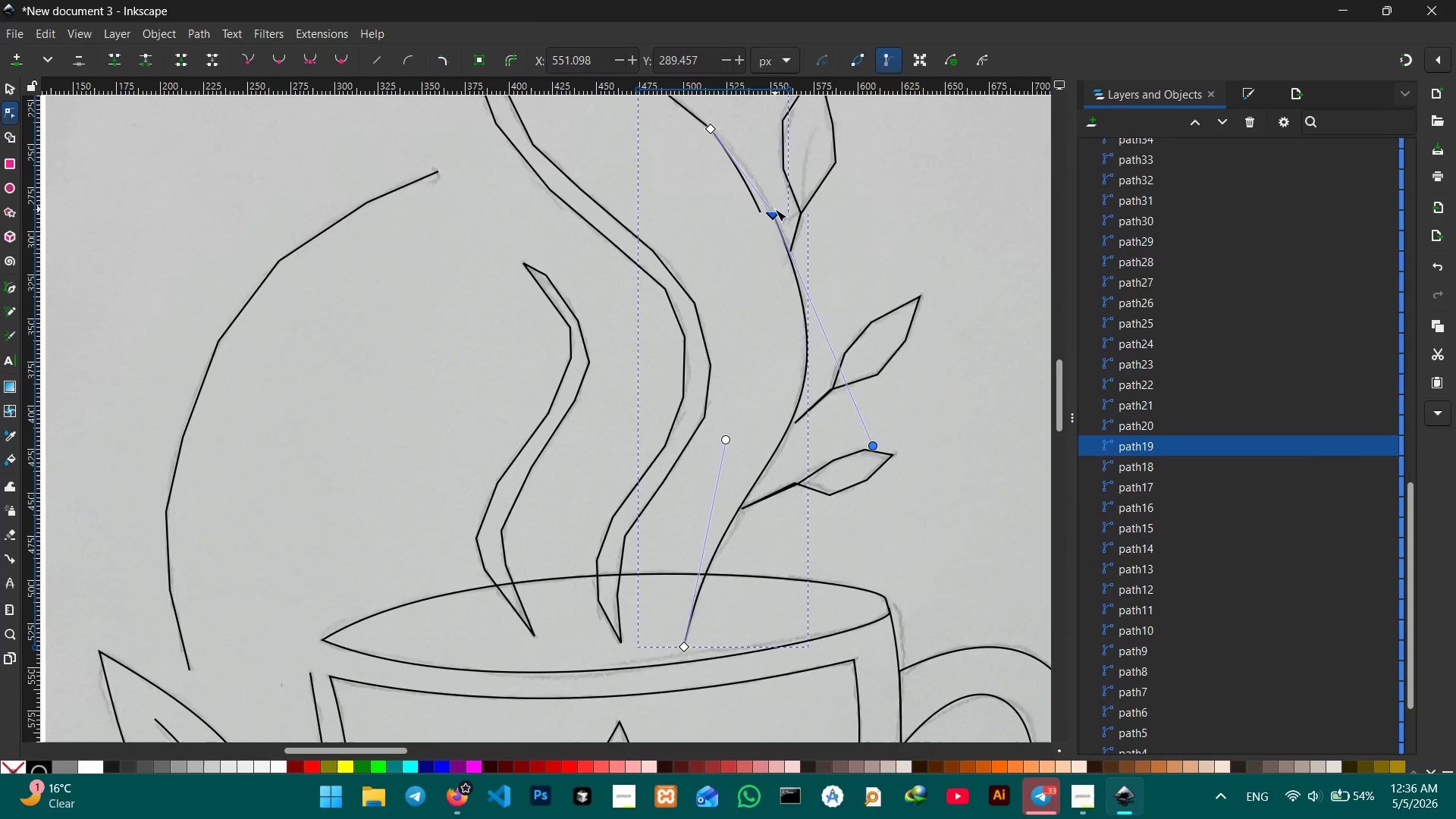 
key(Backspace)
 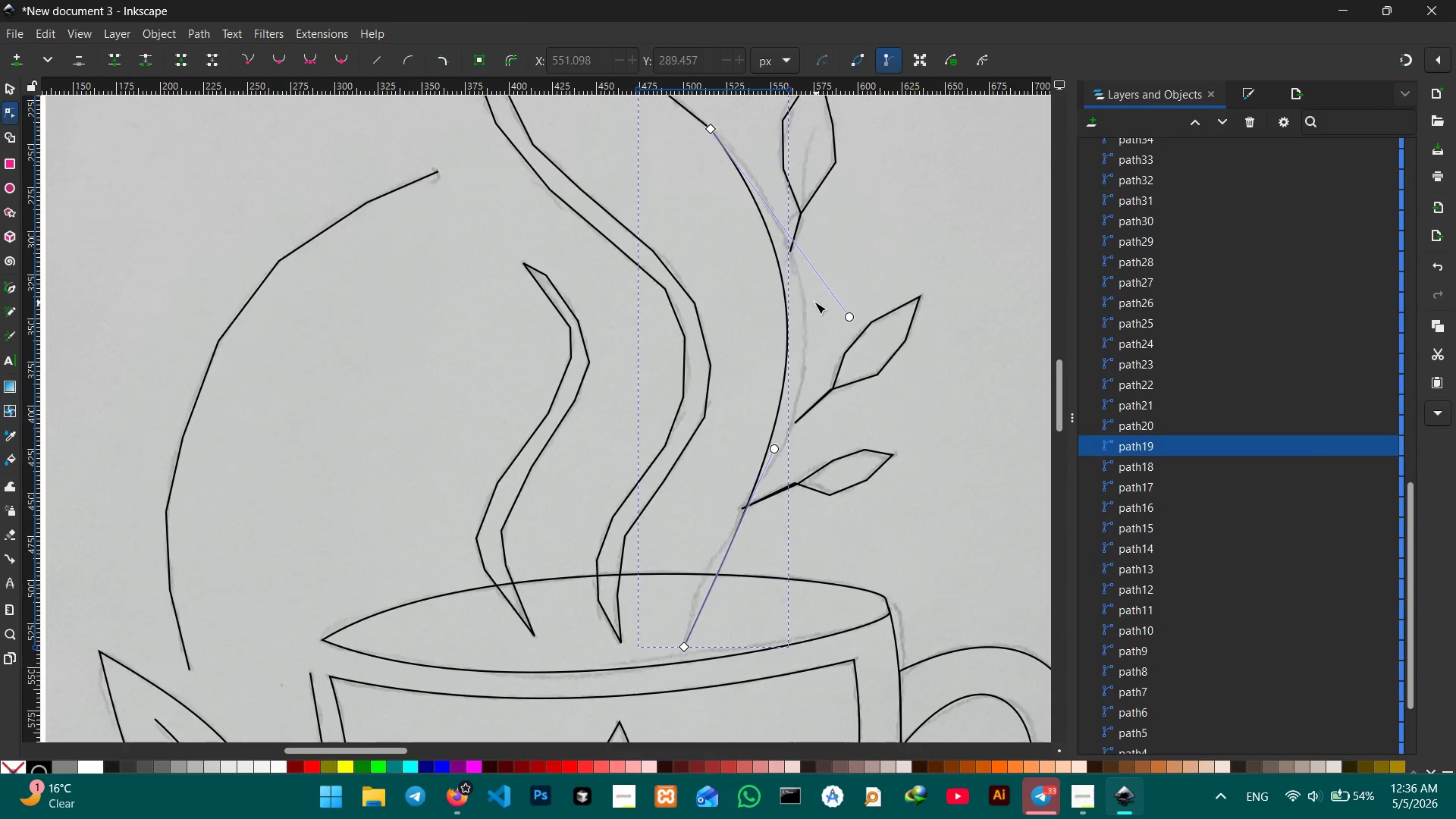 
scroll: coordinate [814, 302], scroll_direction: up, amount: 3.0
 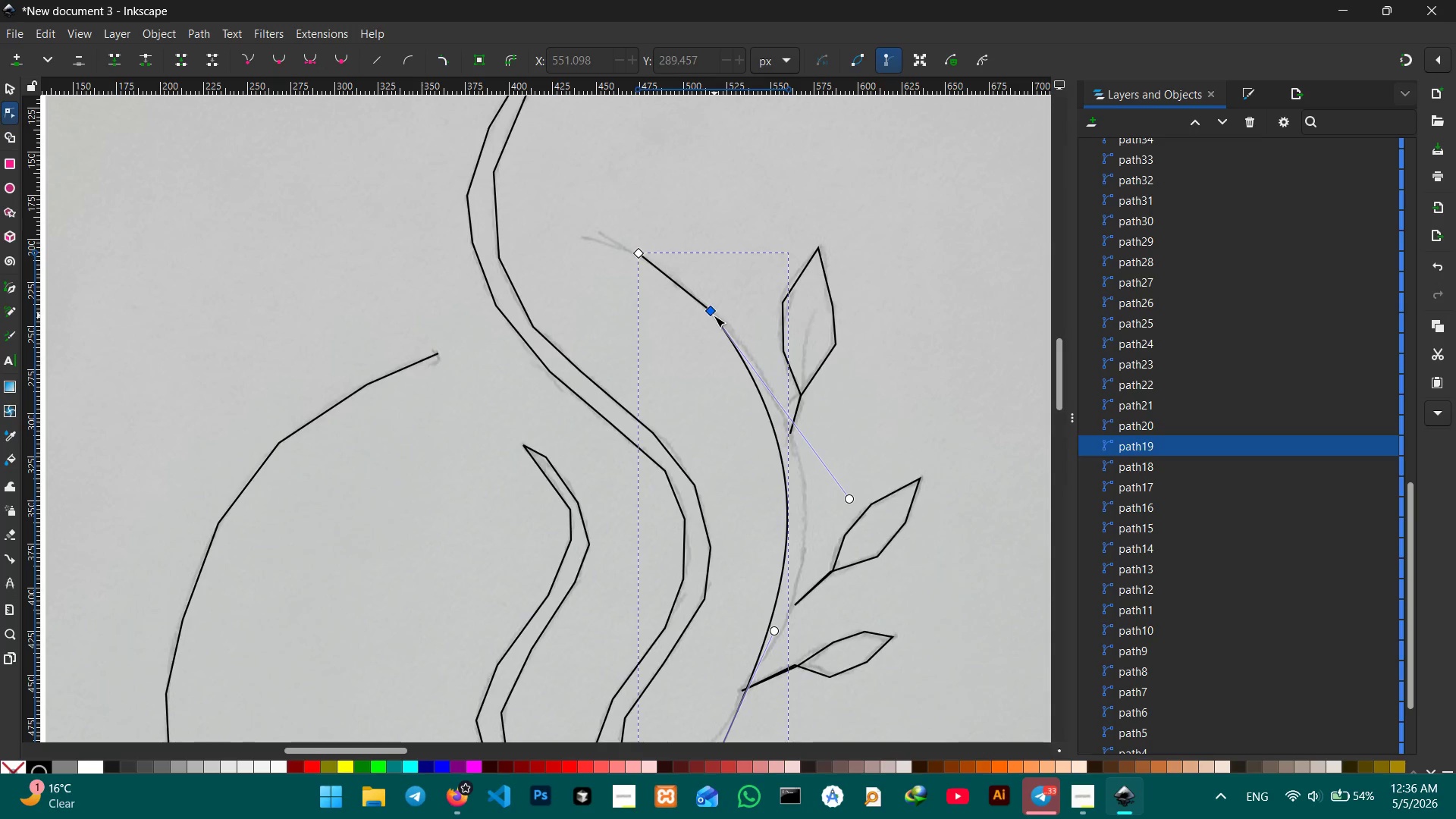 
left_click([714, 315])
 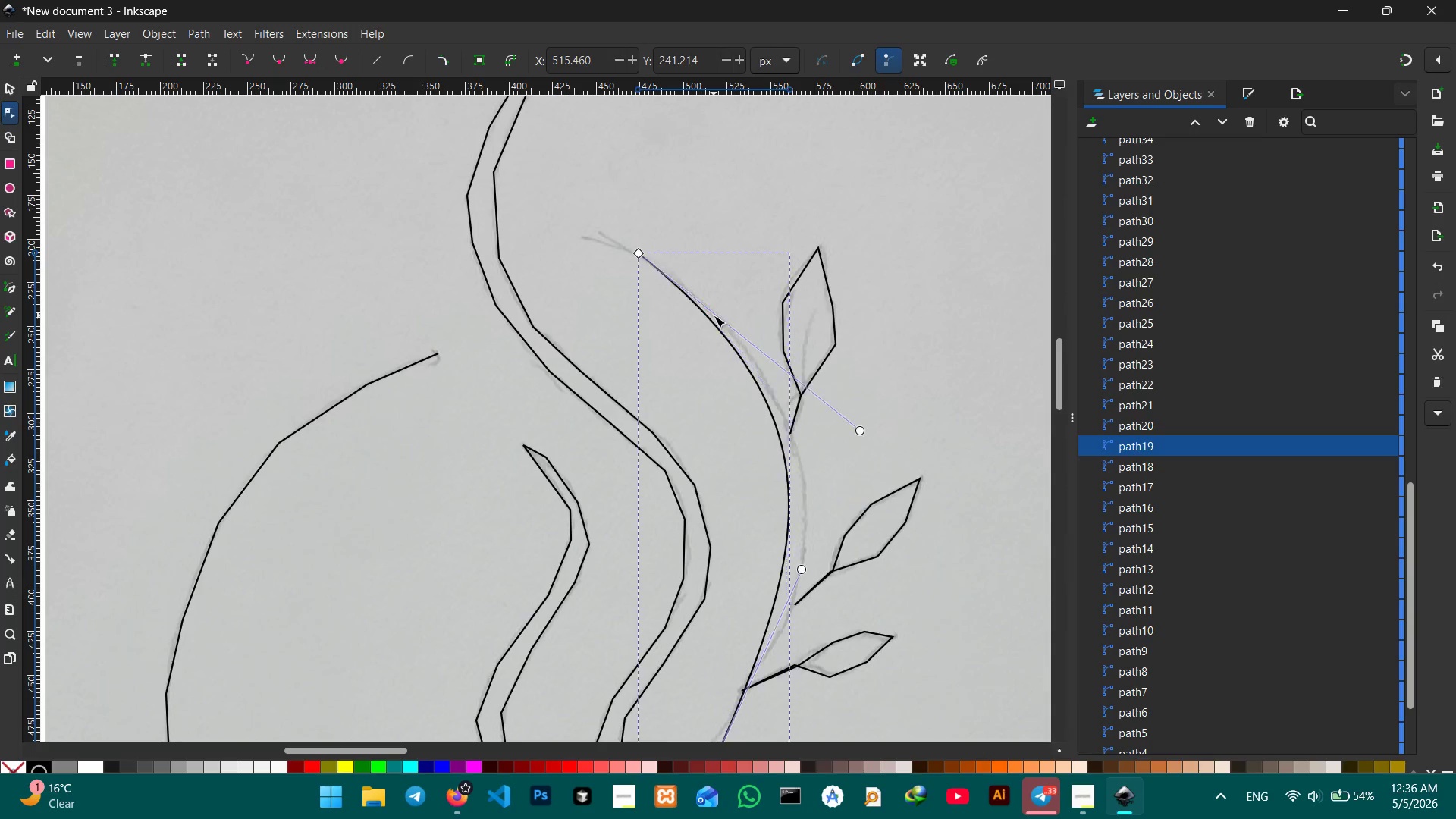 
key(Backspace)
 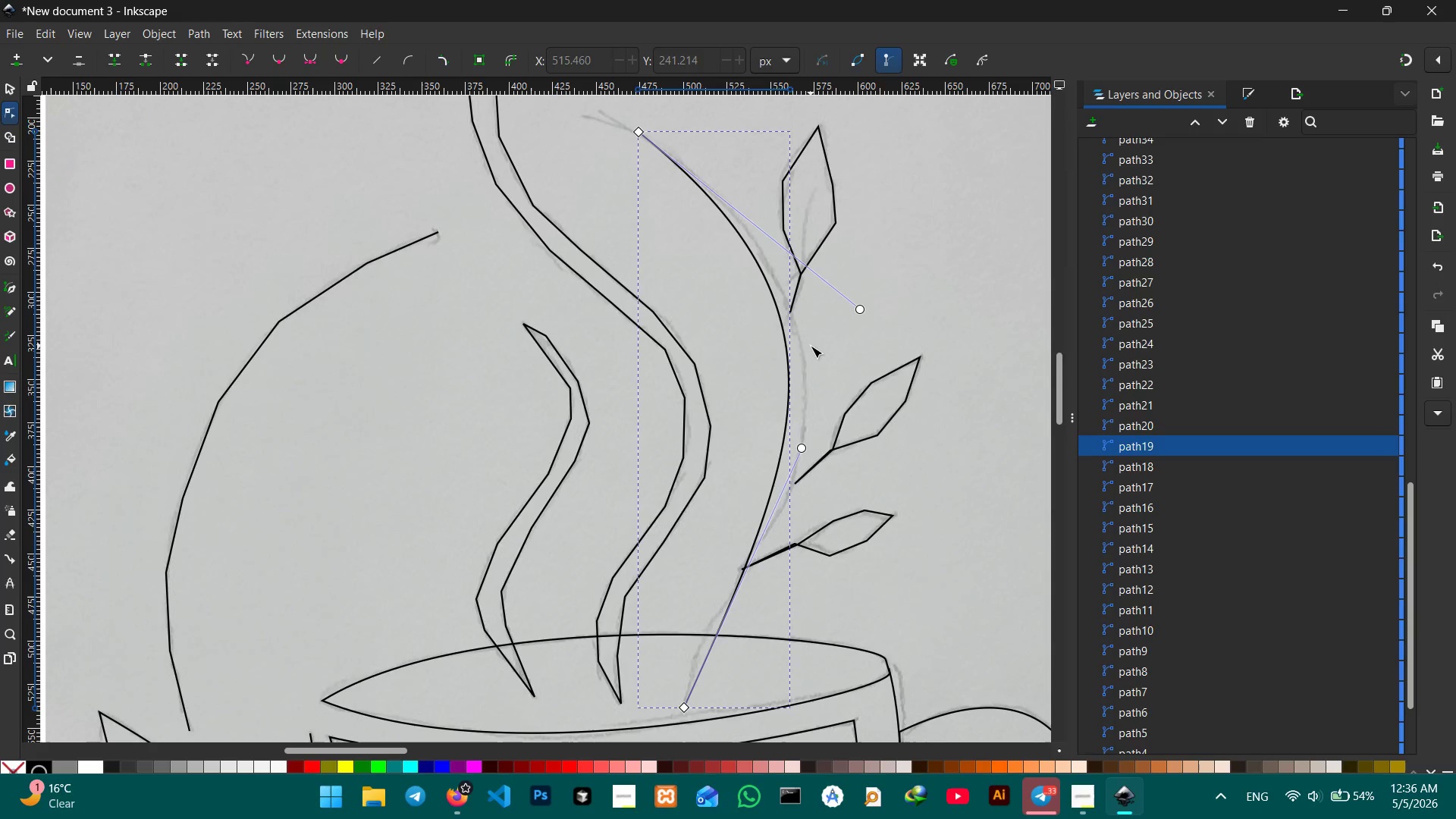 
scroll: coordinate [811, 346], scroll_direction: down, amount: 1.0
 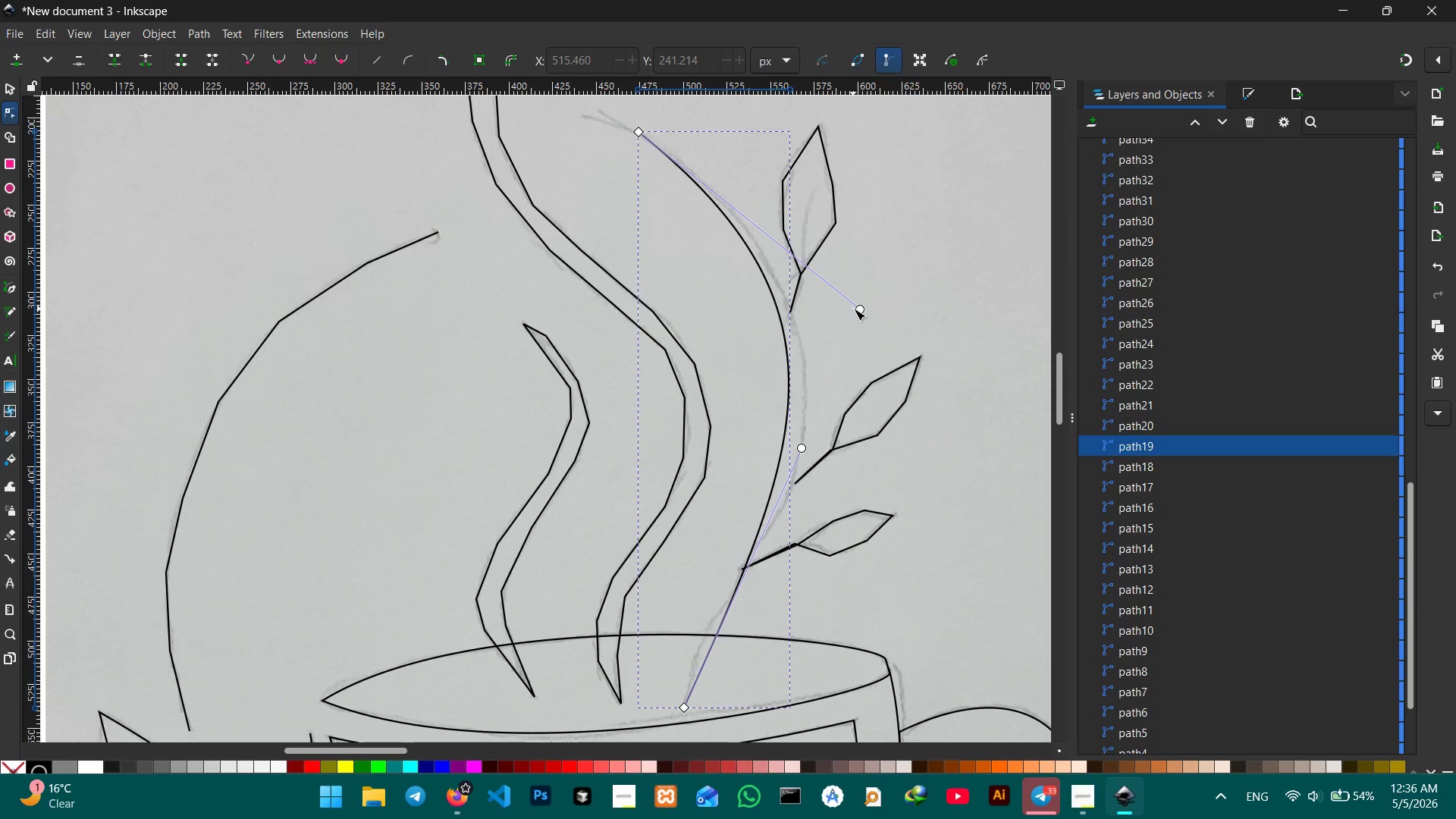 
left_click_drag(start_coordinate=[855, 308], to_coordinate=[883, 303])
 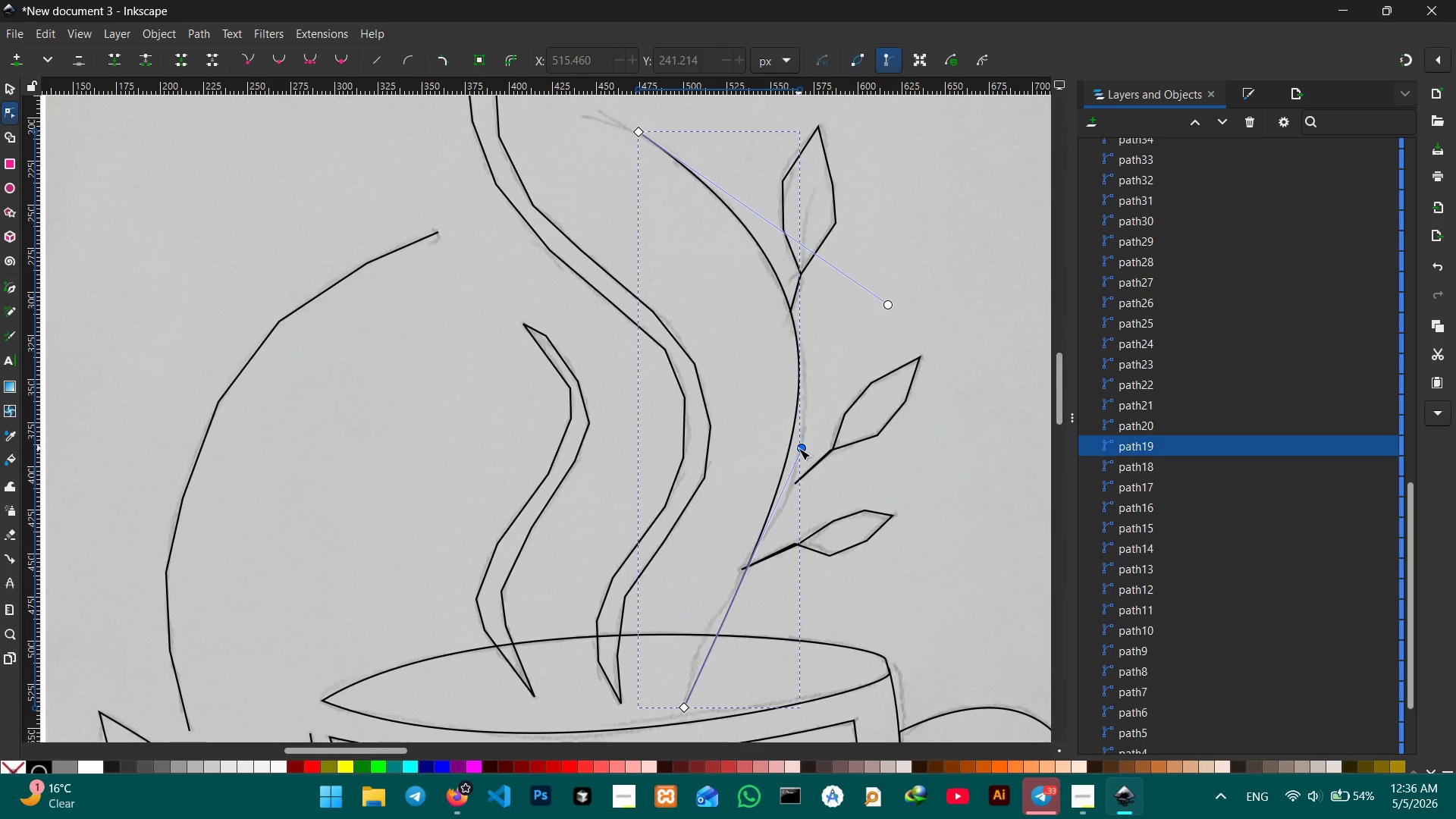 
left_click_drag(start_coordinate=[799, 448], to_coordinate=[827, 453])
 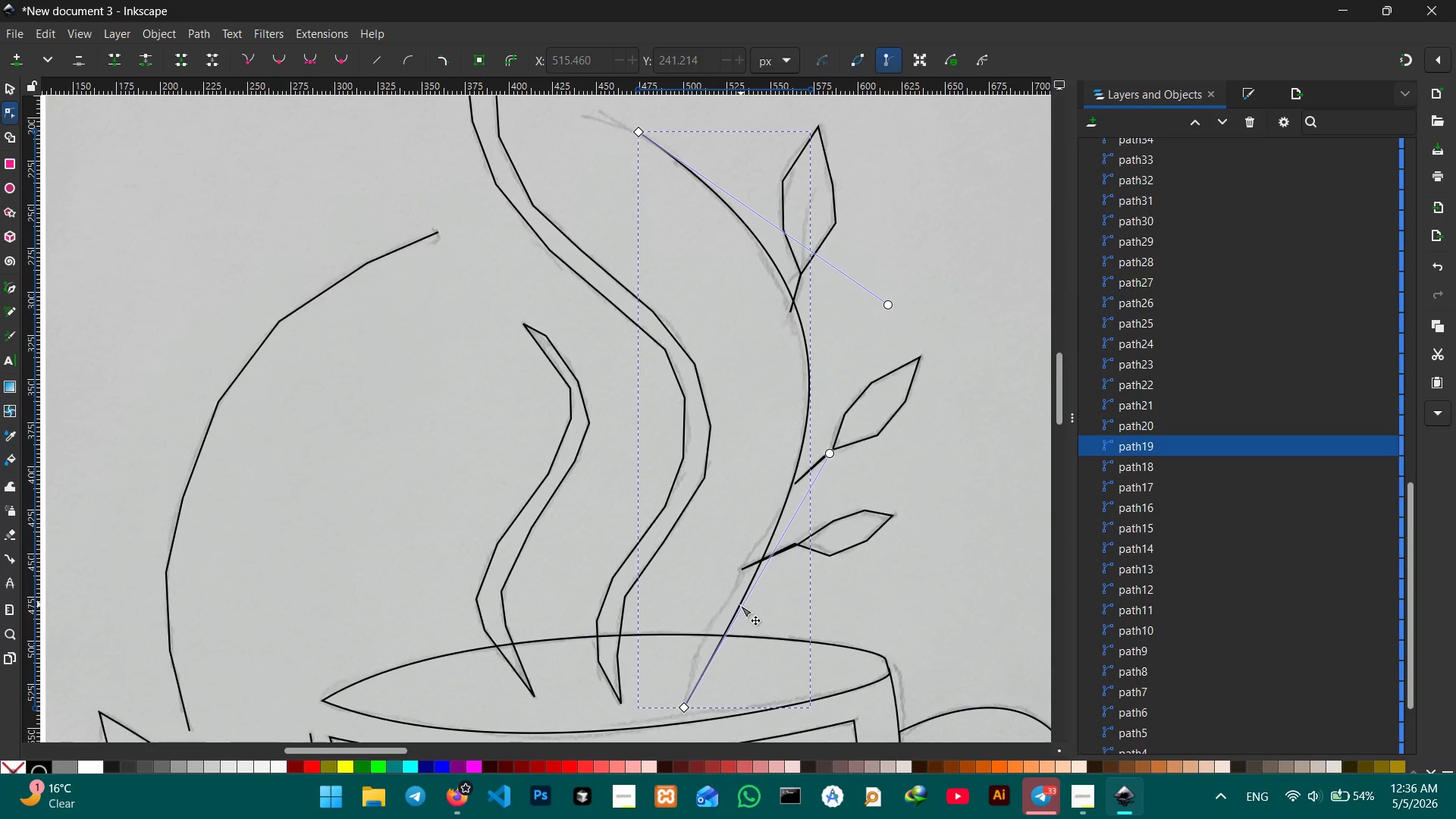 
left_click_drag(start_coordinate=[739, 608], to_coordinate=[729, 603])
 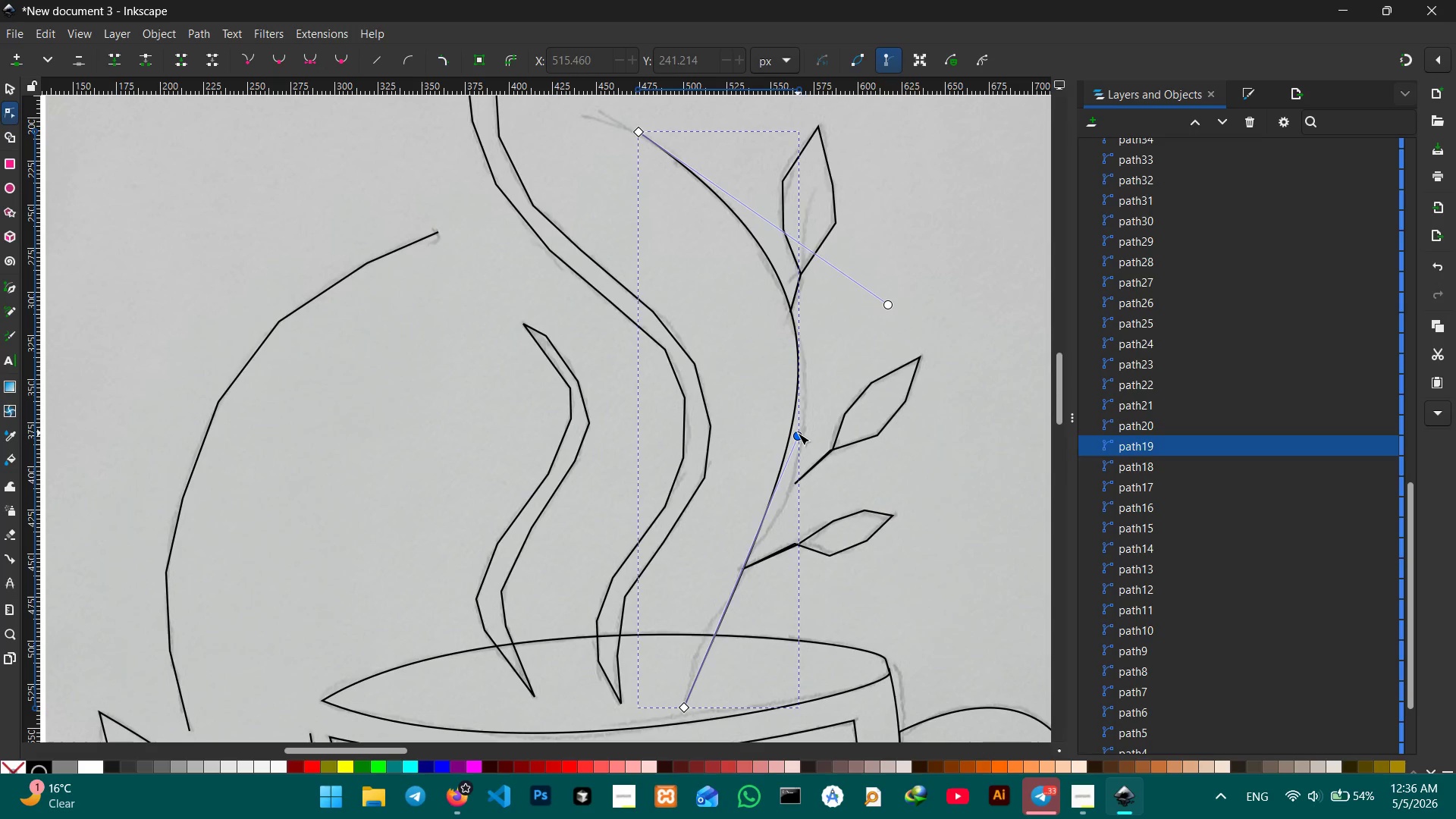 
left_click_drag(start_coordinate=[797, 434], to_coordinate=[805, 451])
 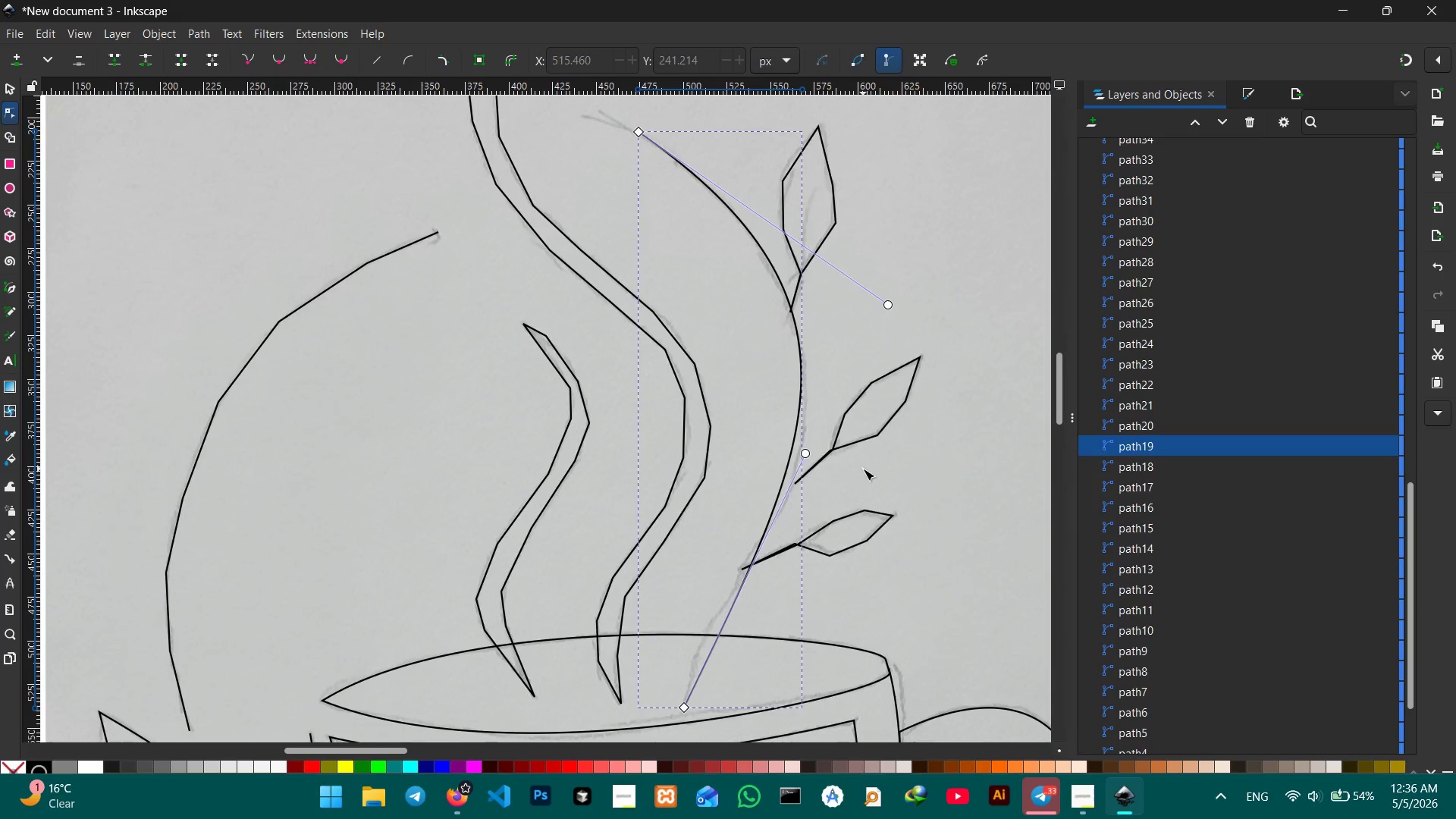 
left_click([863, 469])
 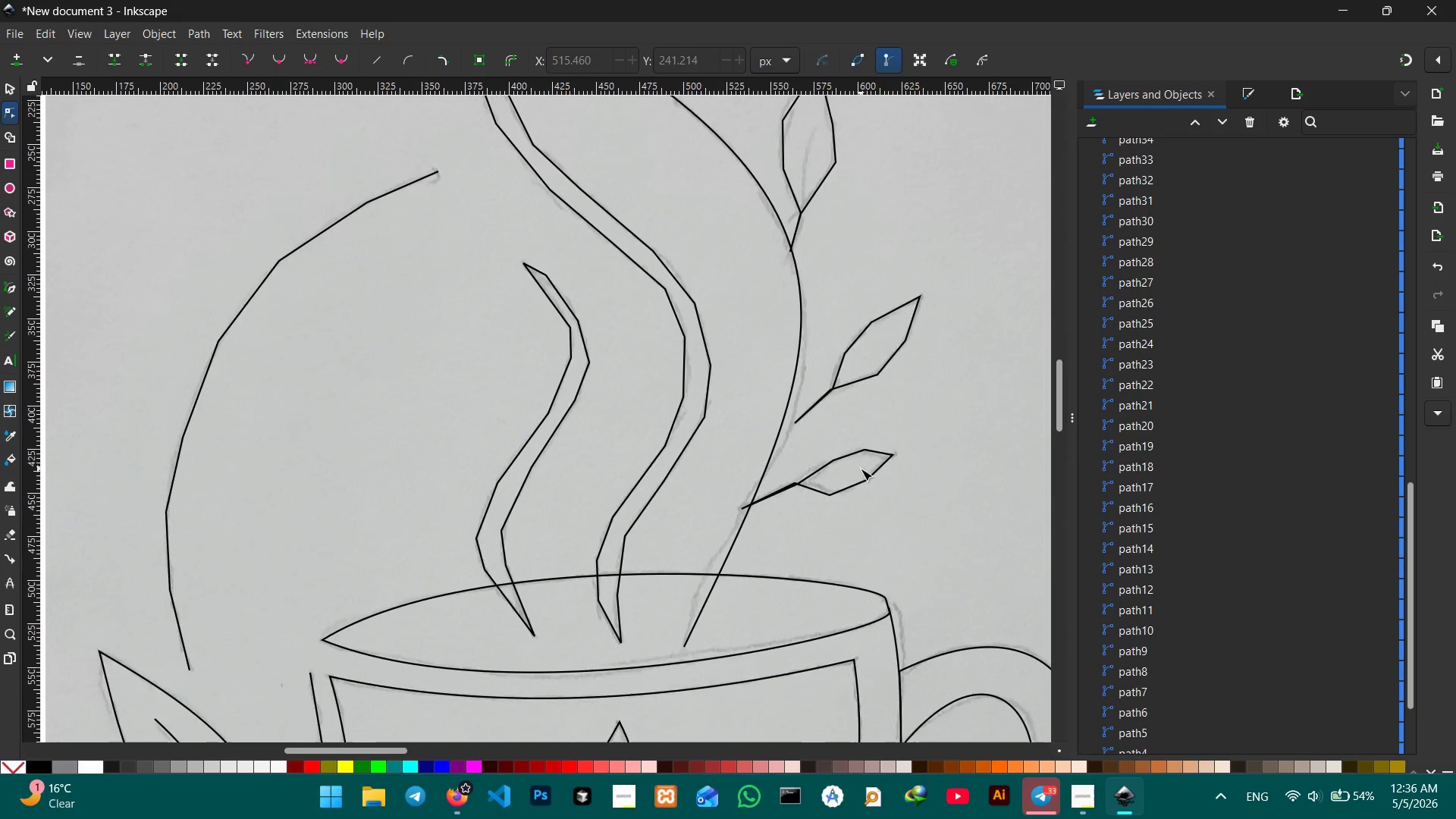 
scroll: coordinate [861, 469], scroll_direction: down, amount: 1.0
 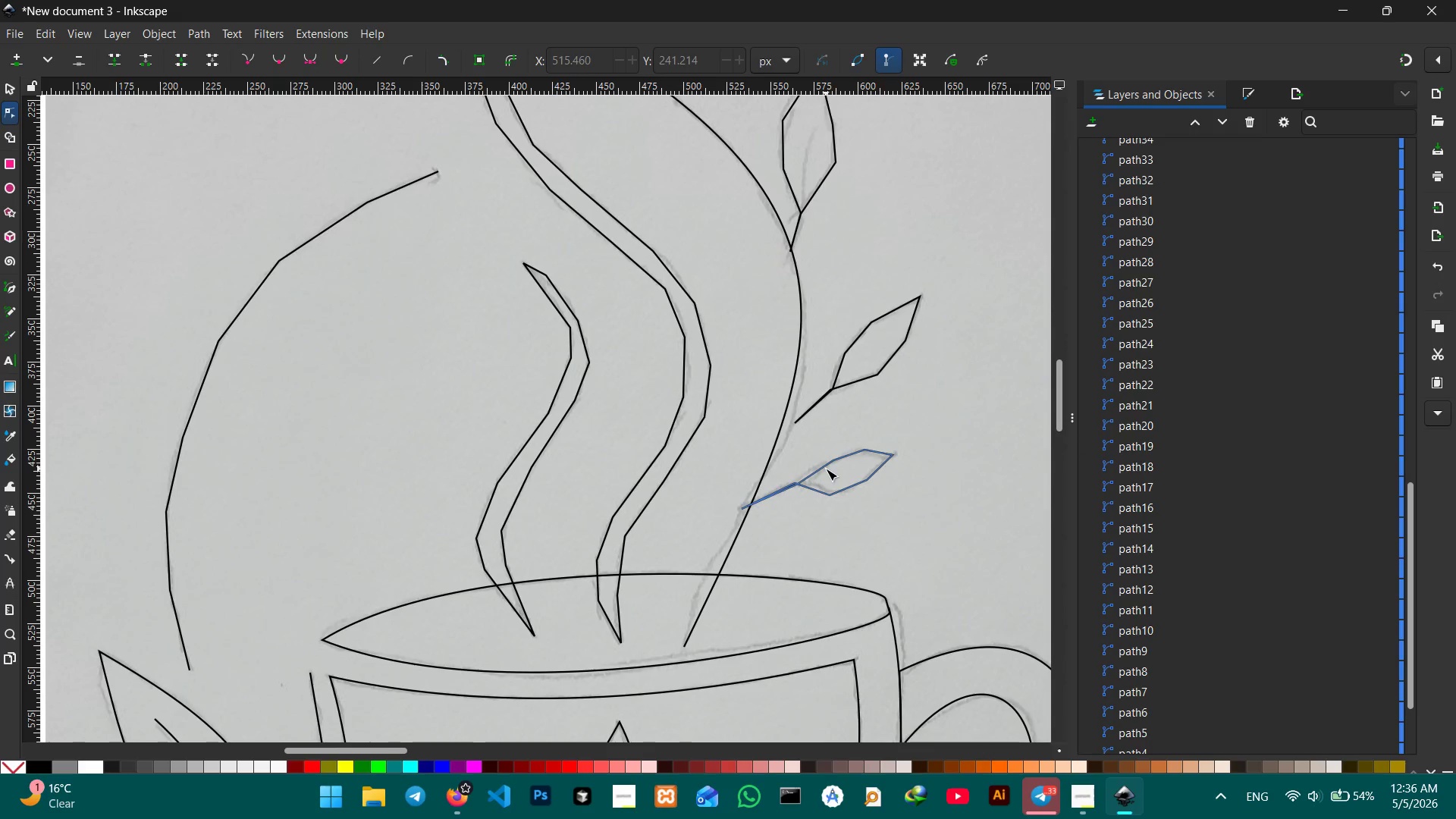 
left_click([826, 466])
 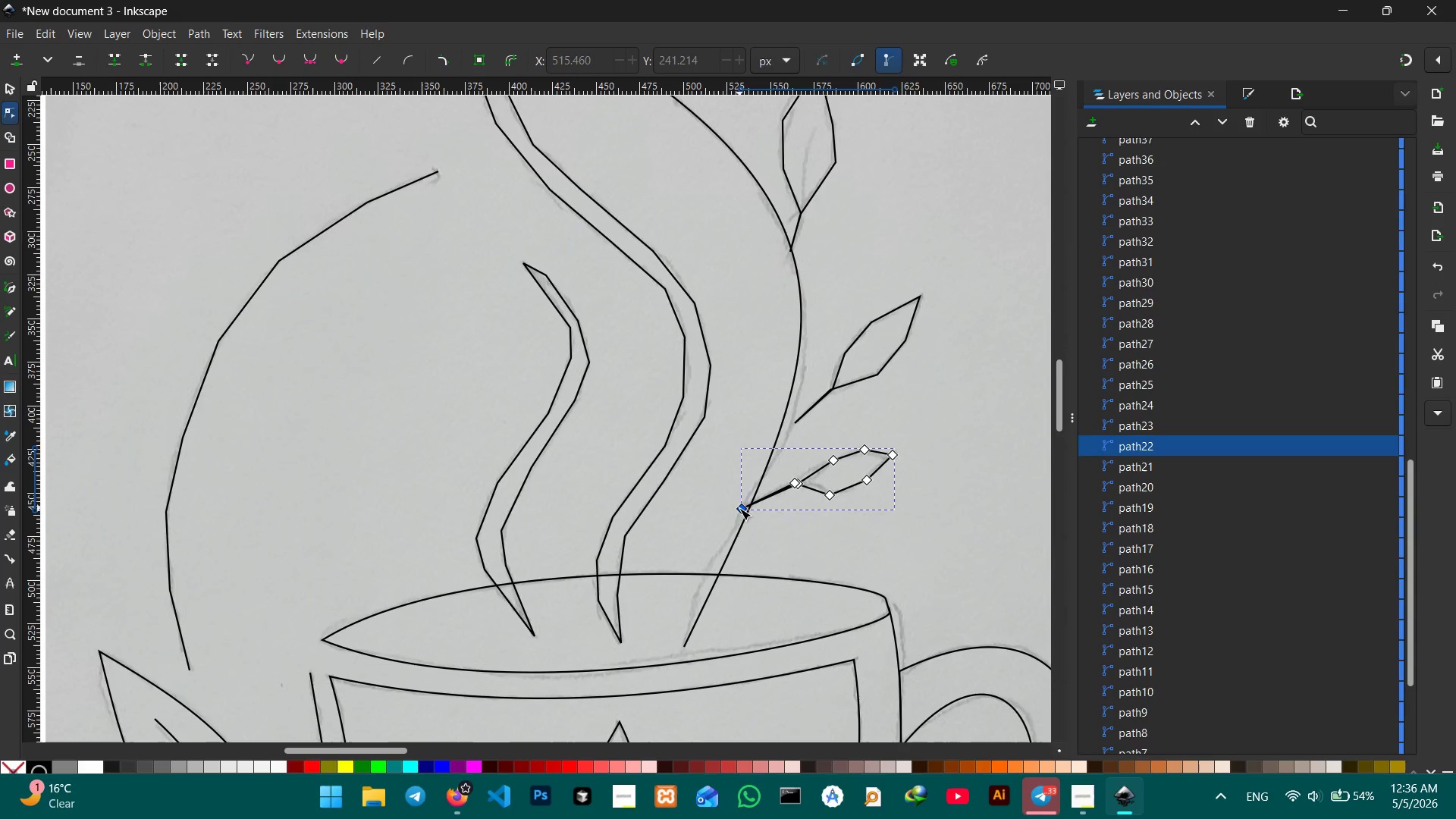 
left_click_drag(start_coordinate=[739, 508], to_coordinate=[736, 533])
 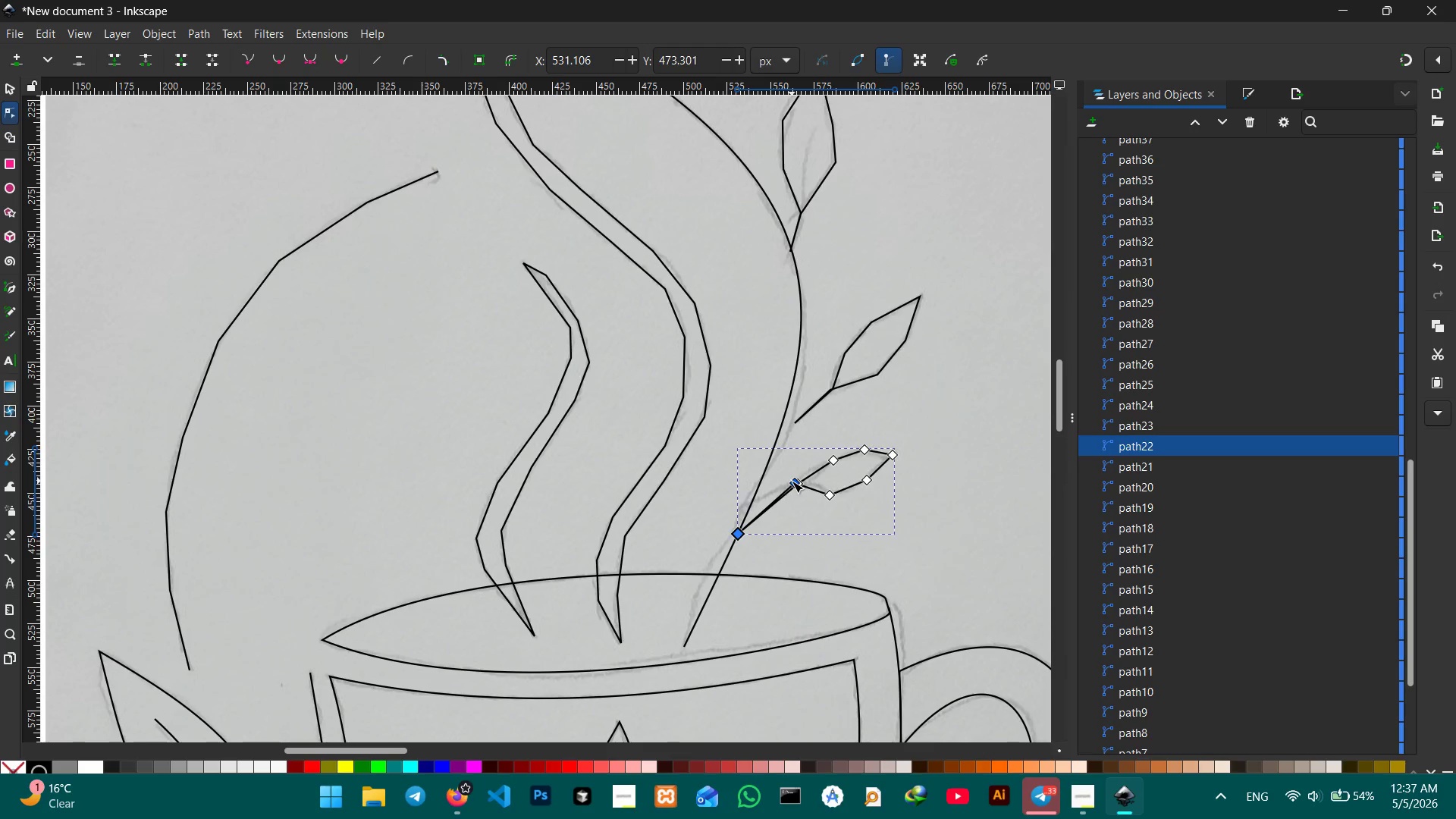 
left_click_drag(start_coordinate=[792, 481], to_coordinate=[795, 482])
 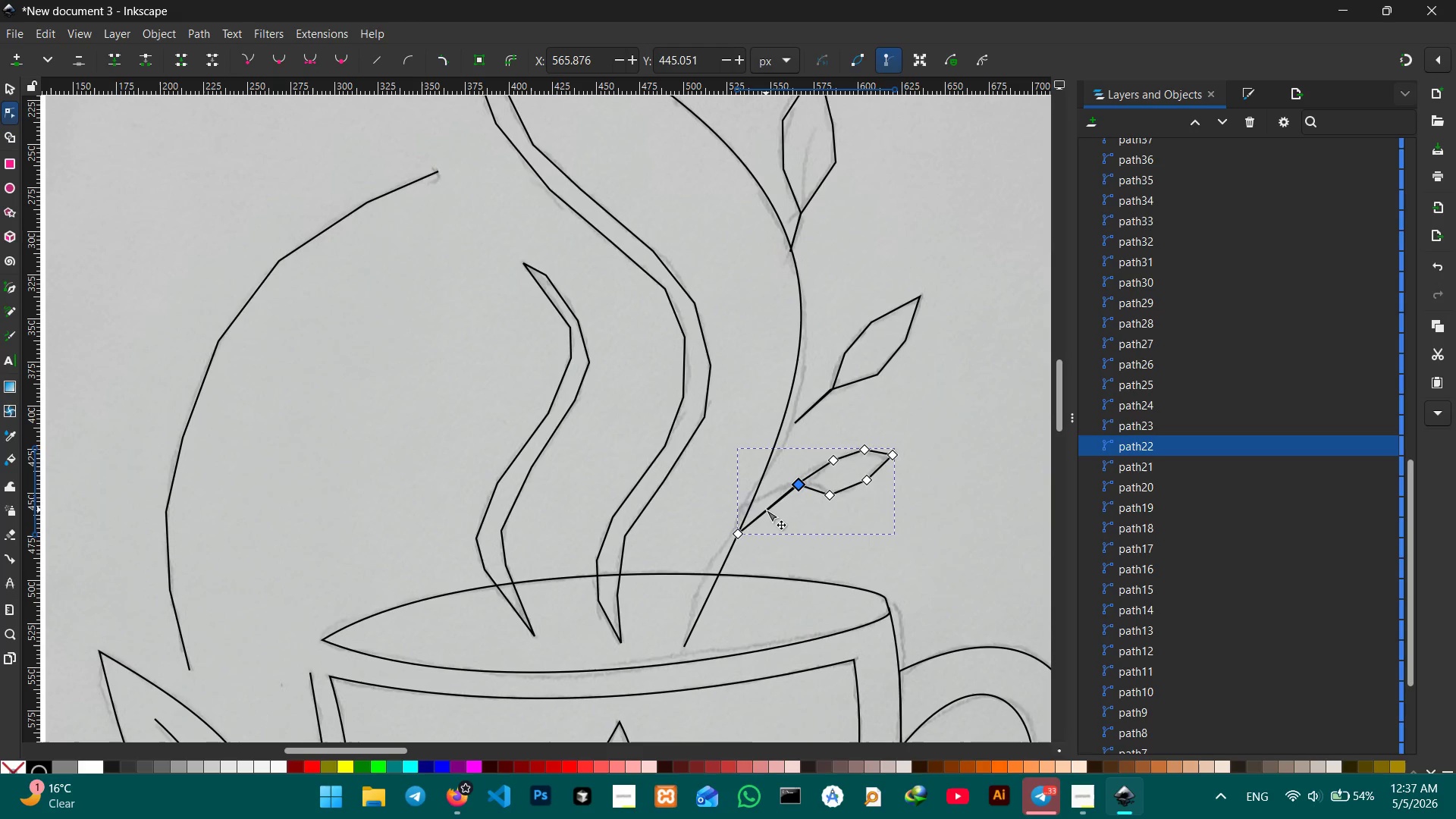 
left_click_drag(start_coordinate=[766, 510], to_coordinate=[766, 499])
 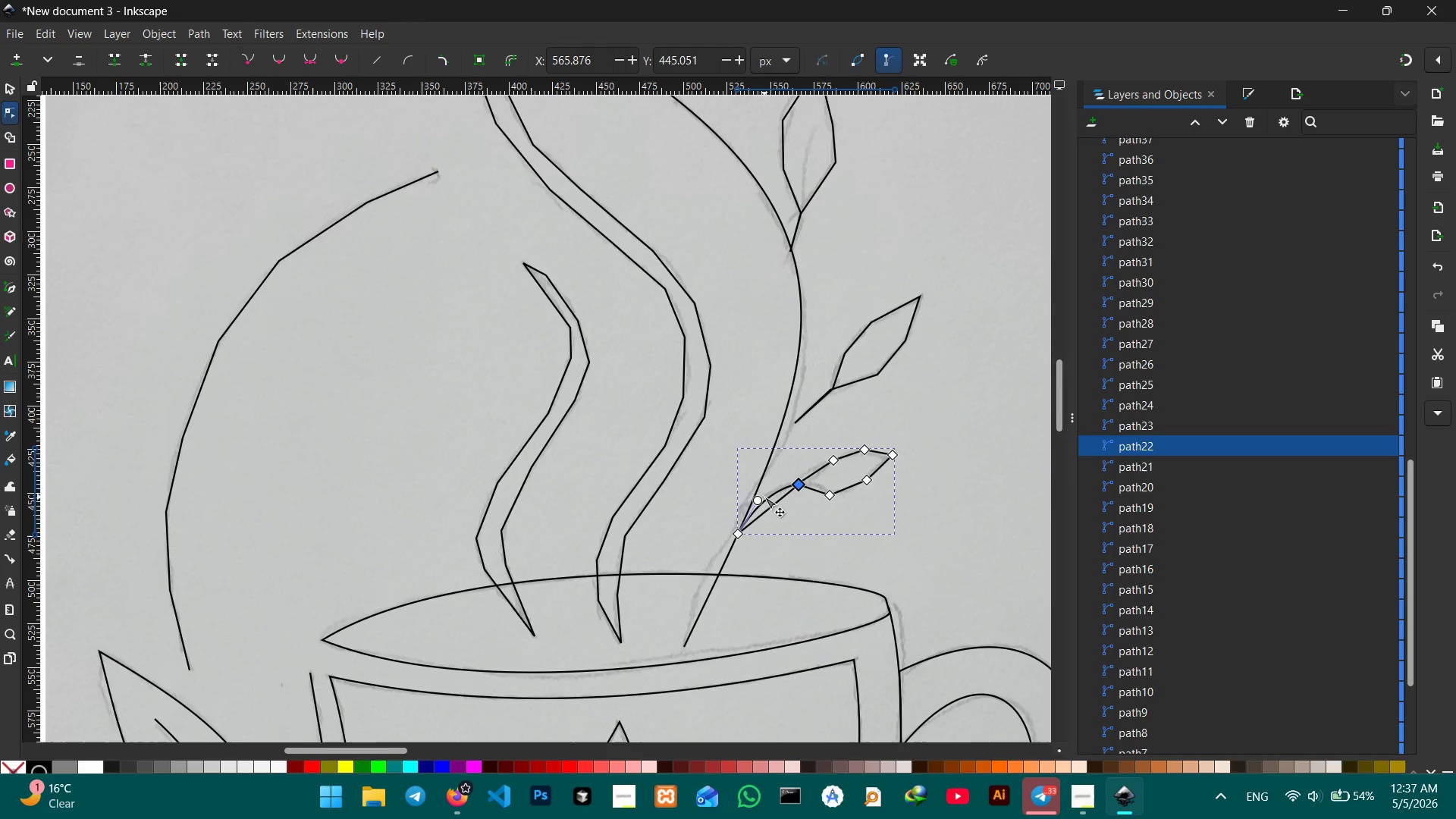 
left_click_drag(start_coordinate=[764, 497], to_coordinate=[767, 501])
 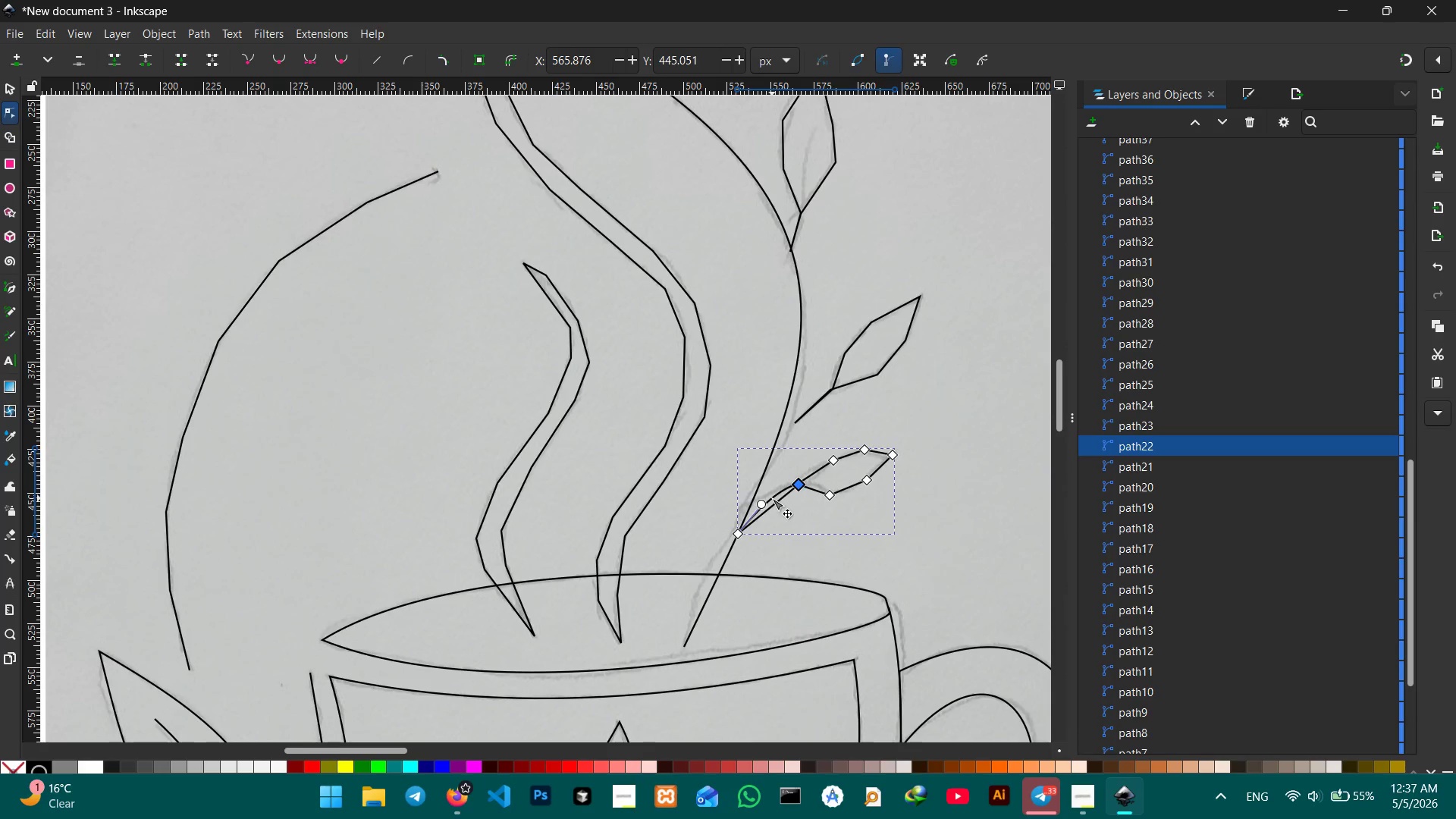 
left_click([773, 507])
 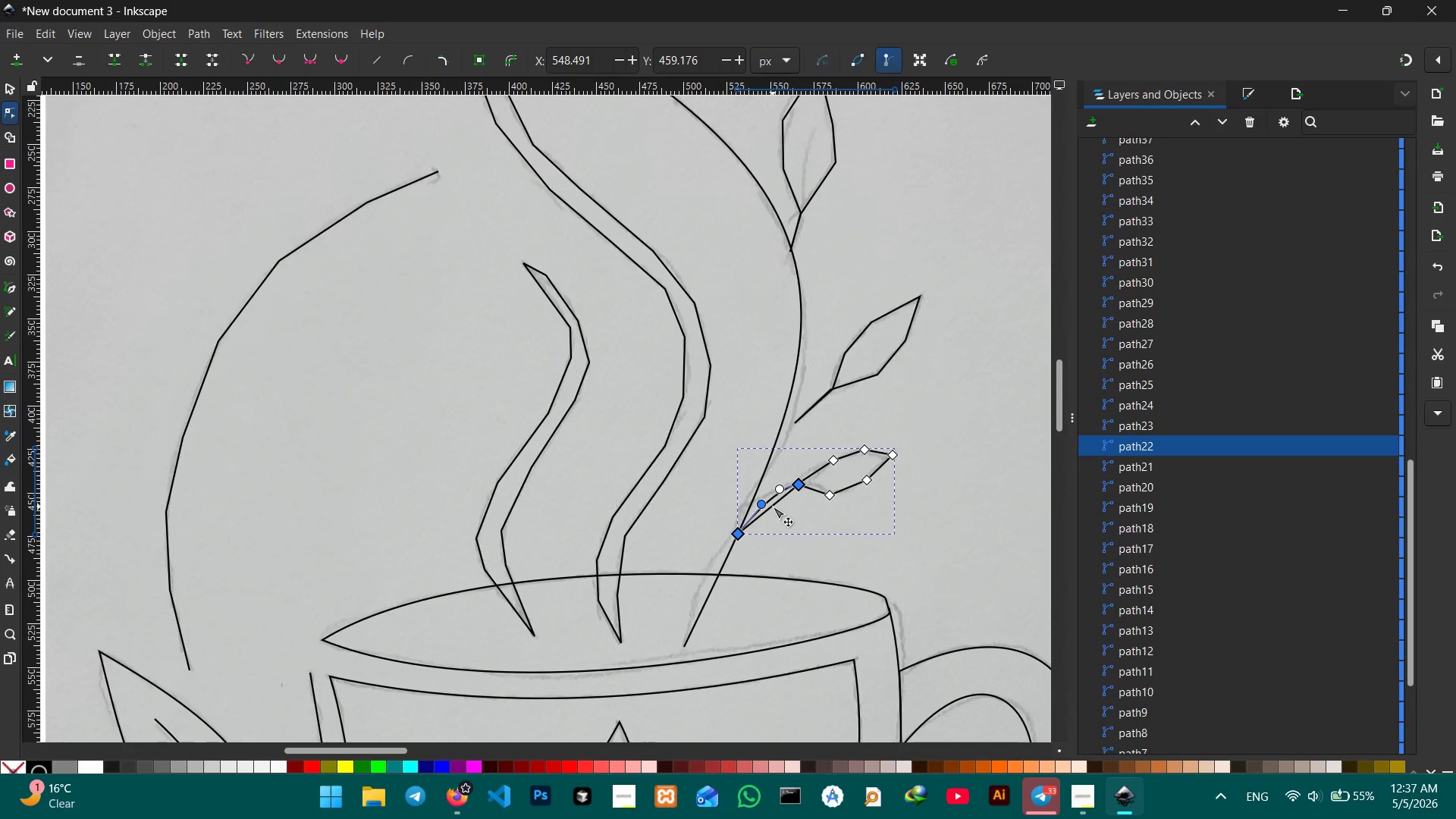 
left_click_drag(start_coordinate=[773, 507], to_coordinate=[772, 500])
 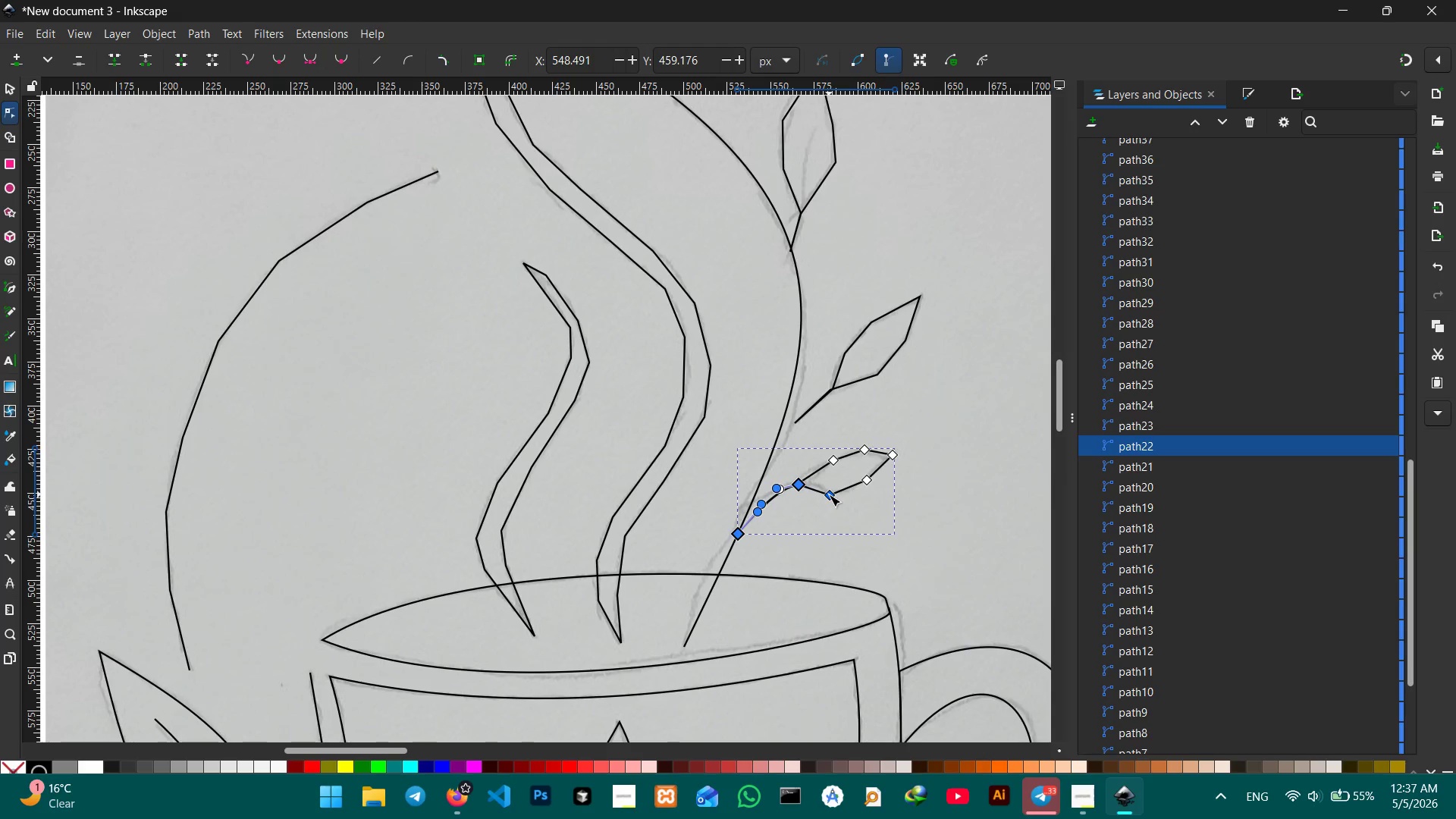 
left_click([829, 494])
 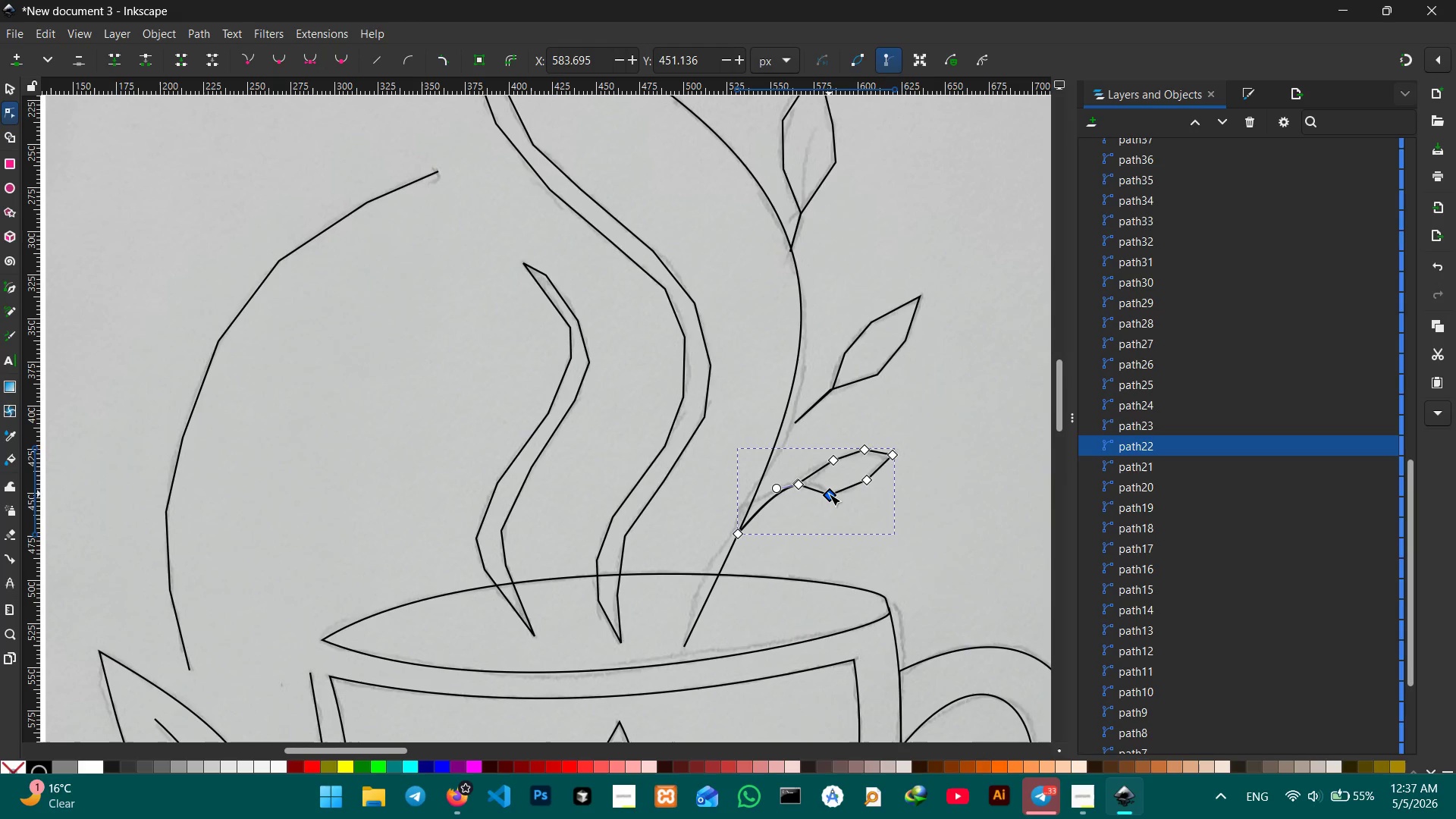 
key(Backspace)
 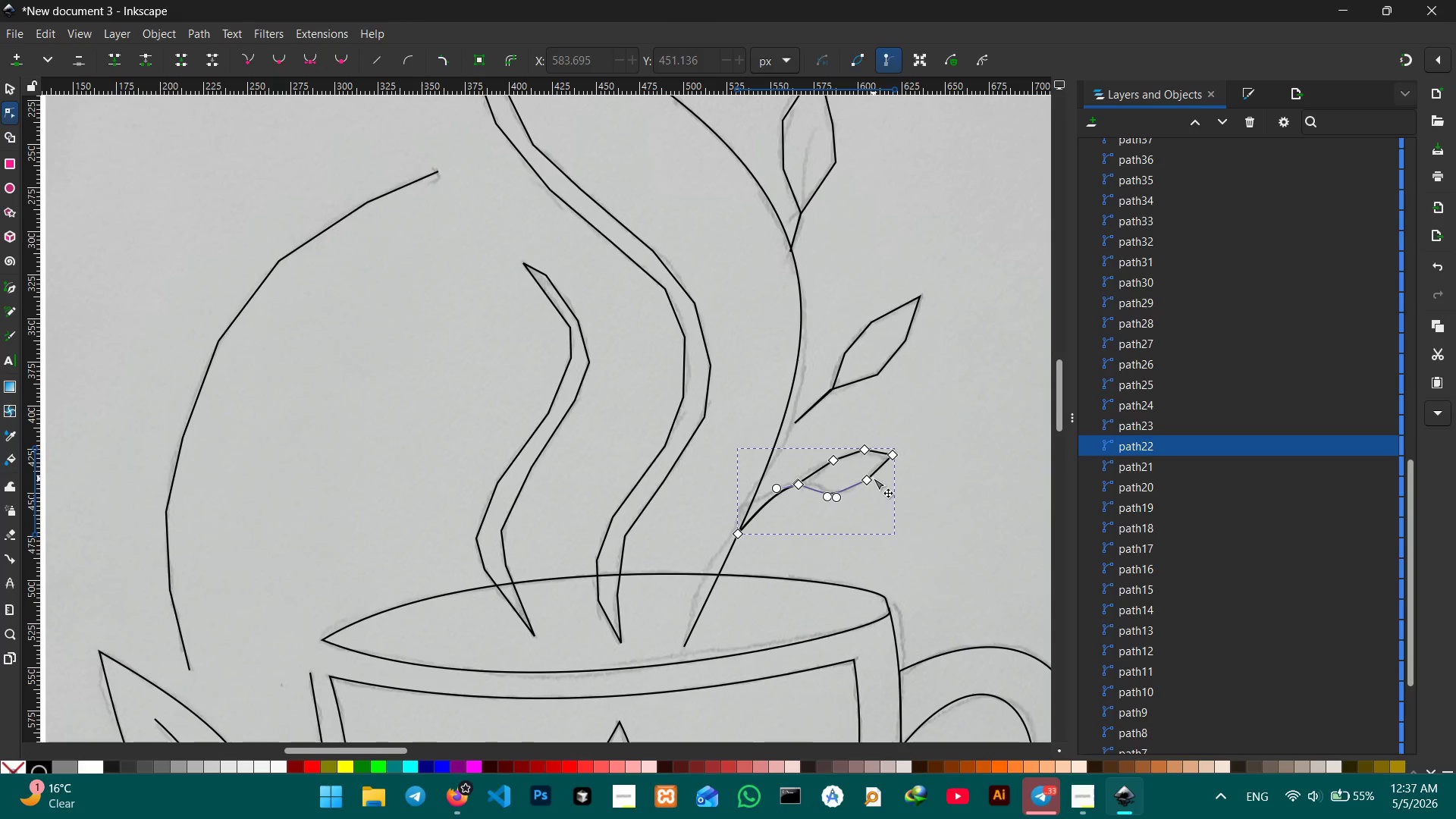 
left_click([873, 478])
 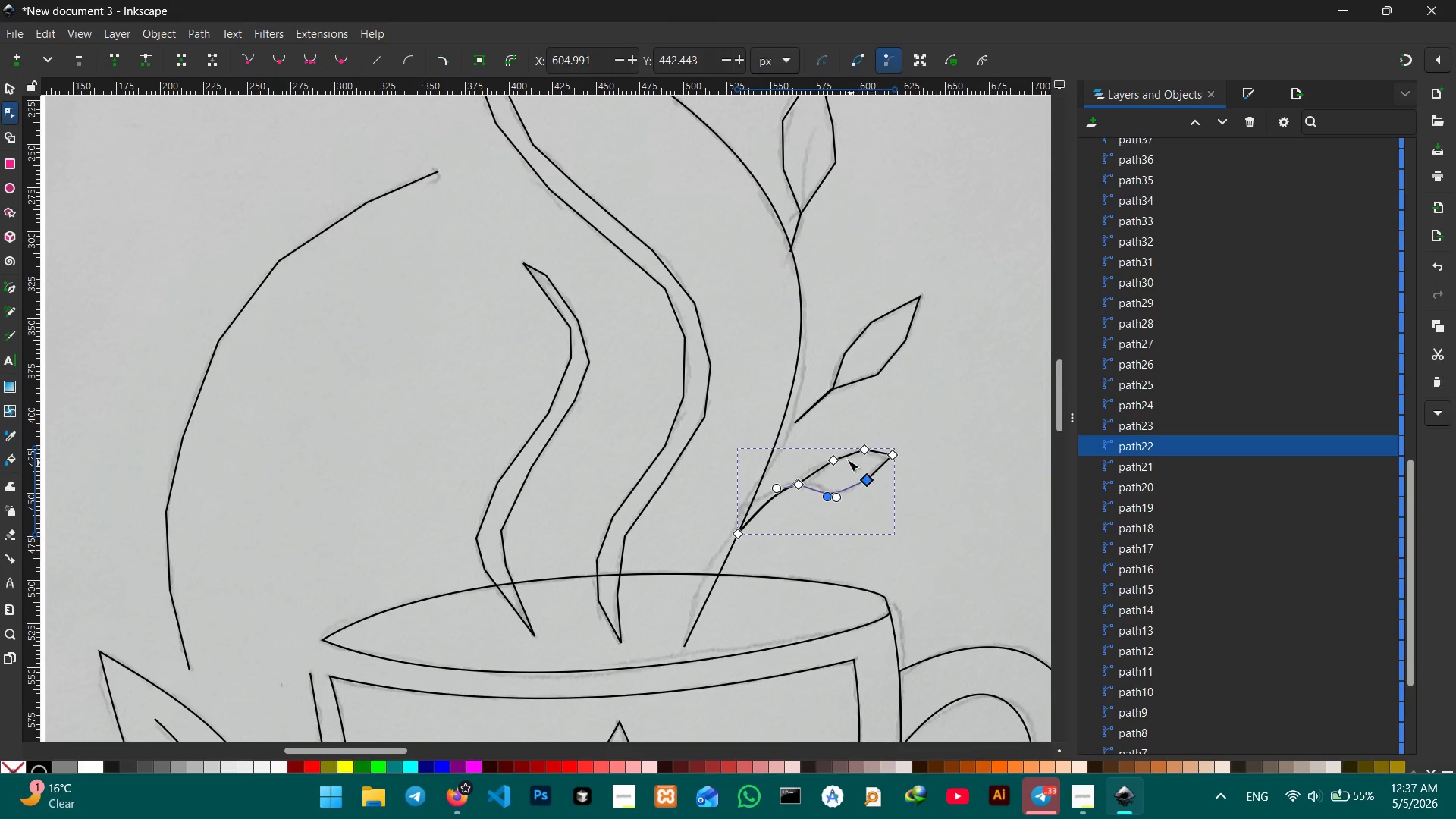 
key(Backspace)
 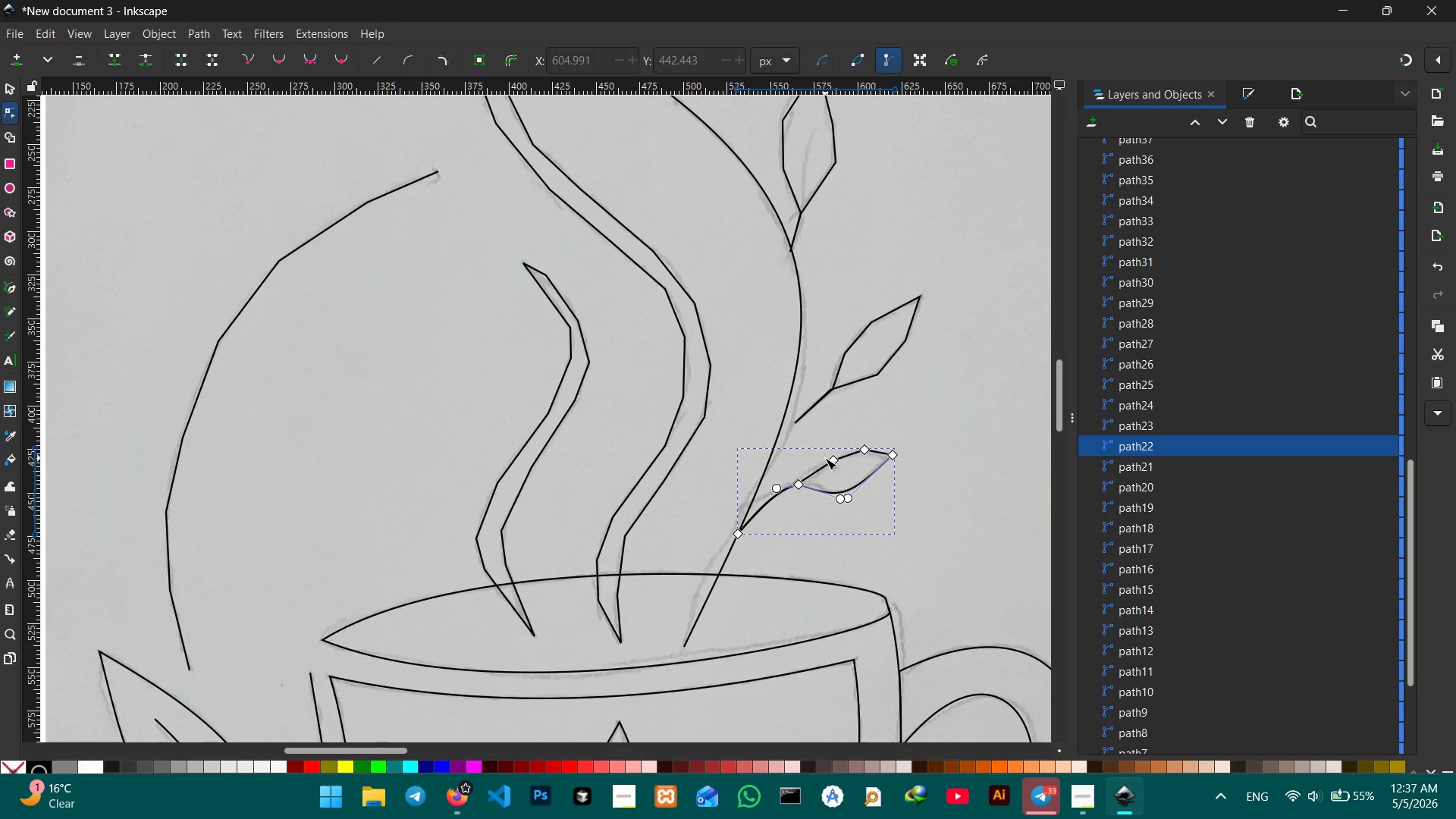 
left_click([825, 458])
 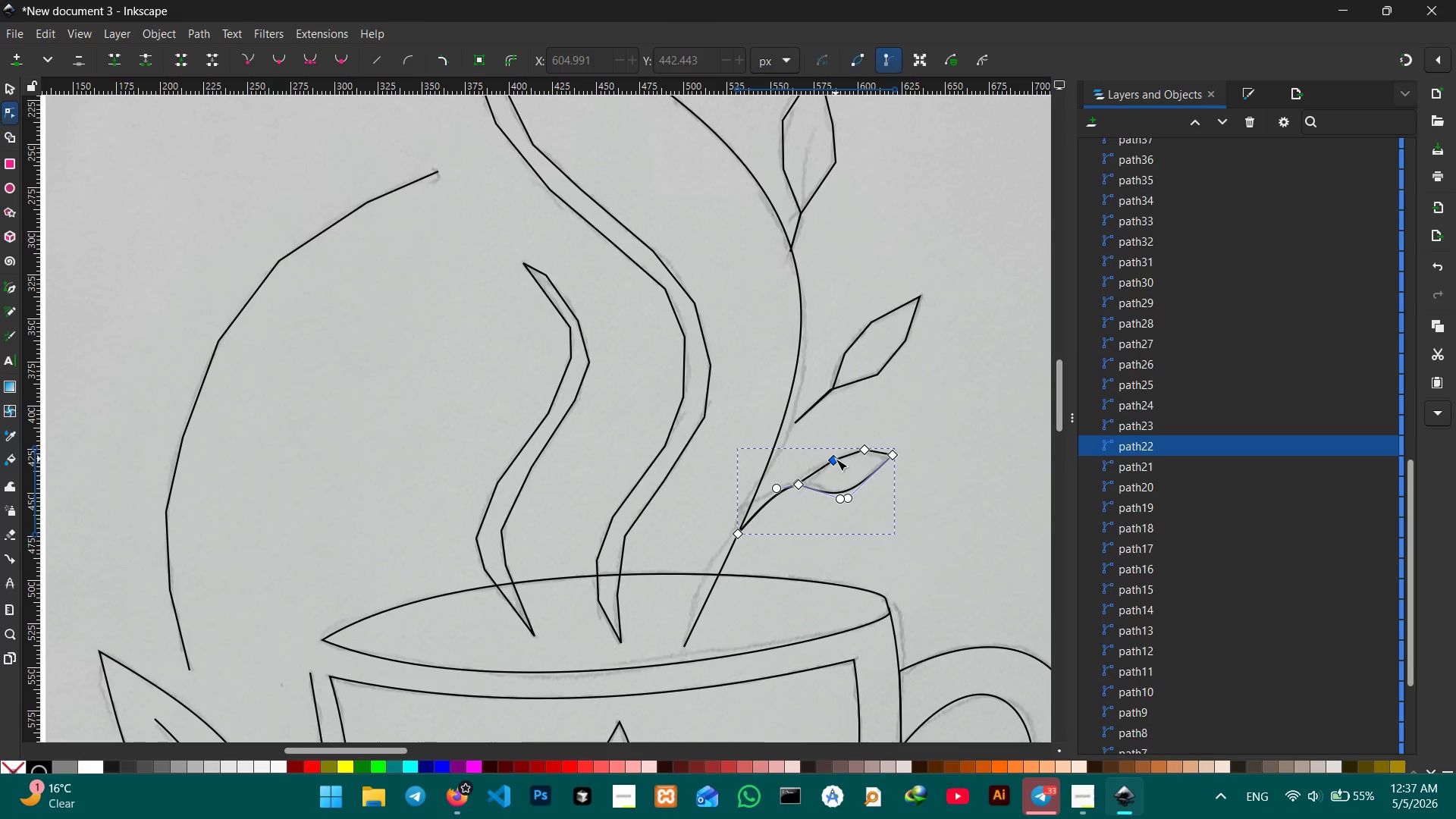 
double_click([836, 459])
 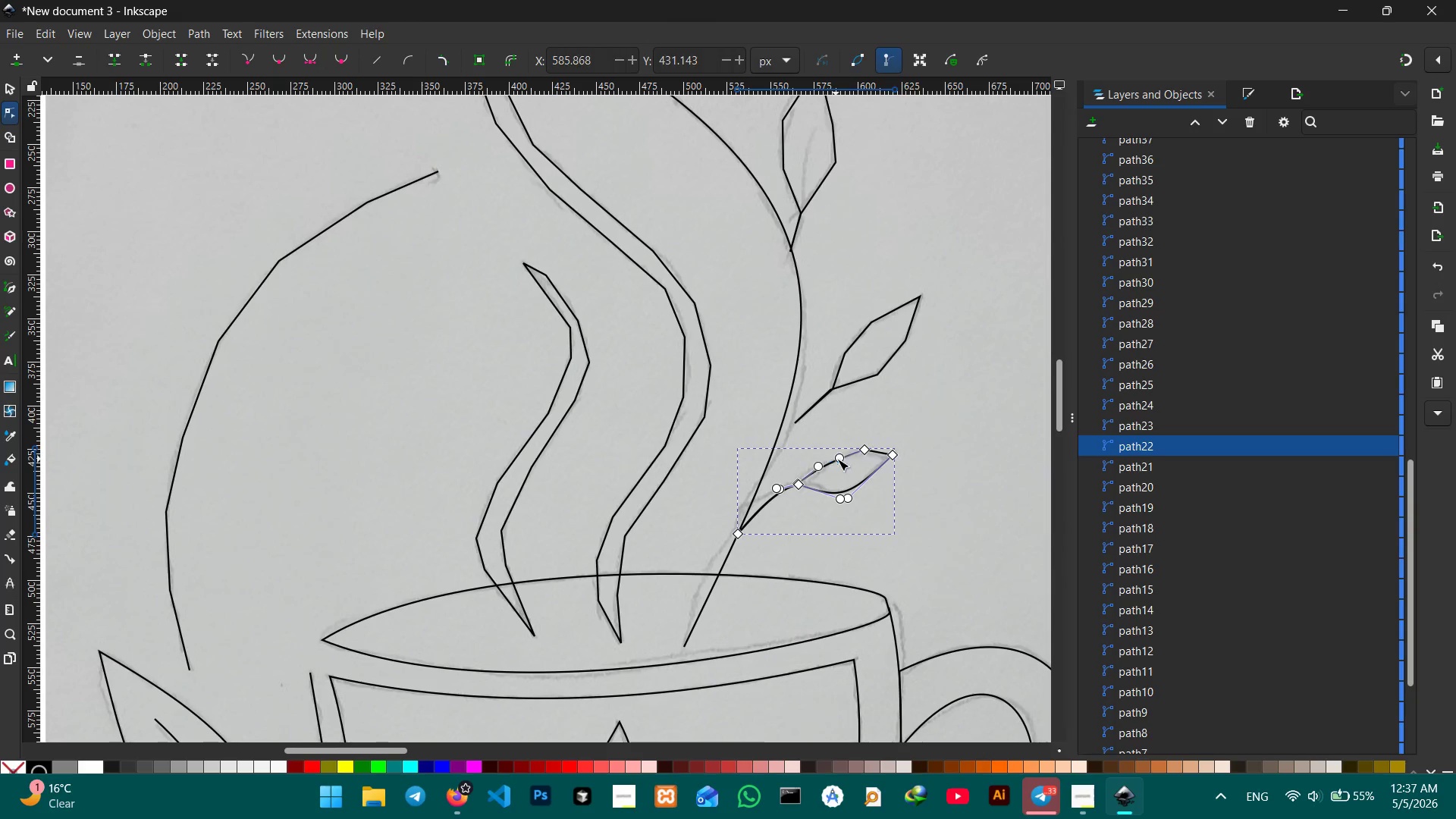 
key(Backspace)
 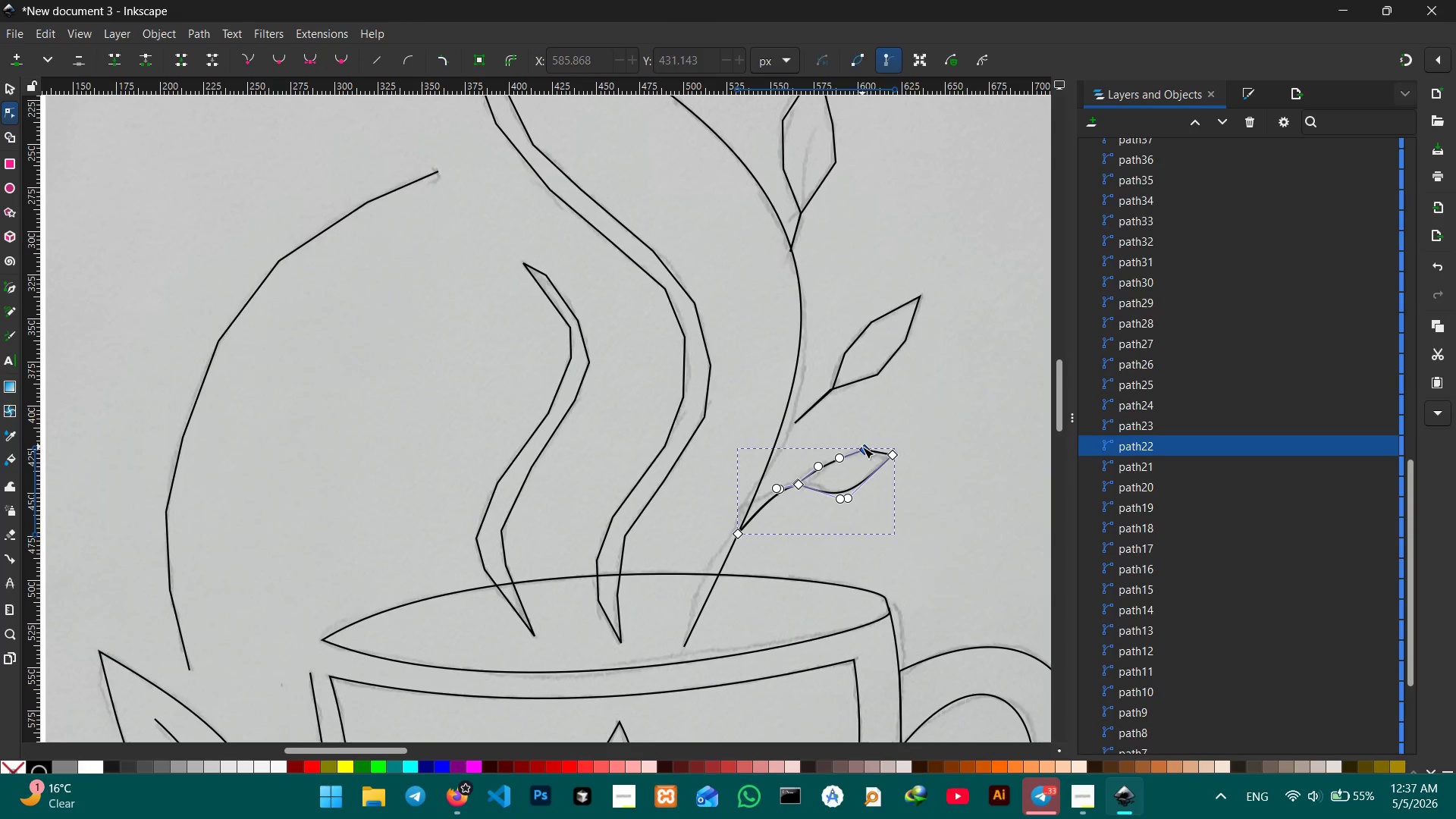 
left_click([862, 447])
 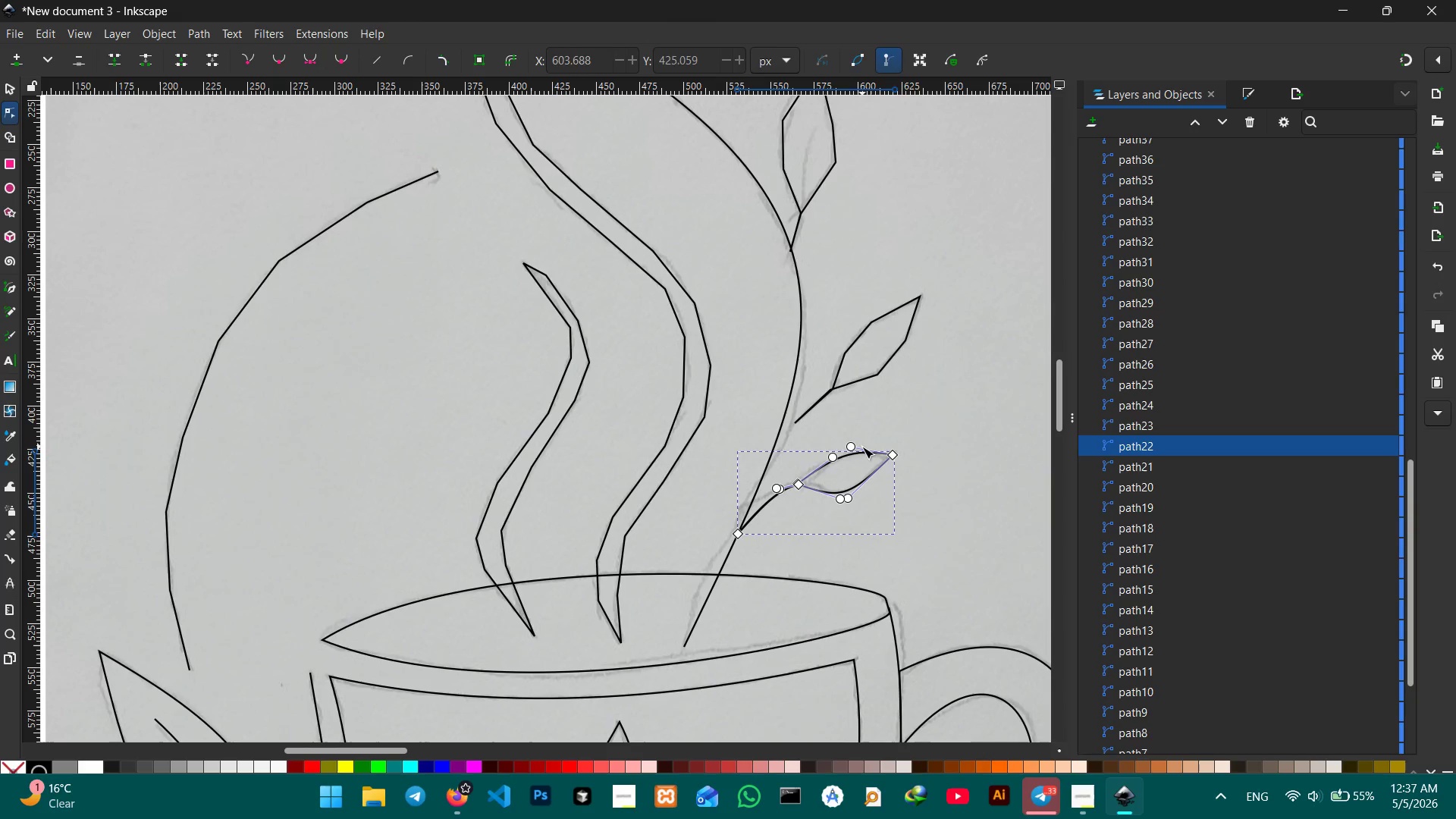 
key(Backspace)
 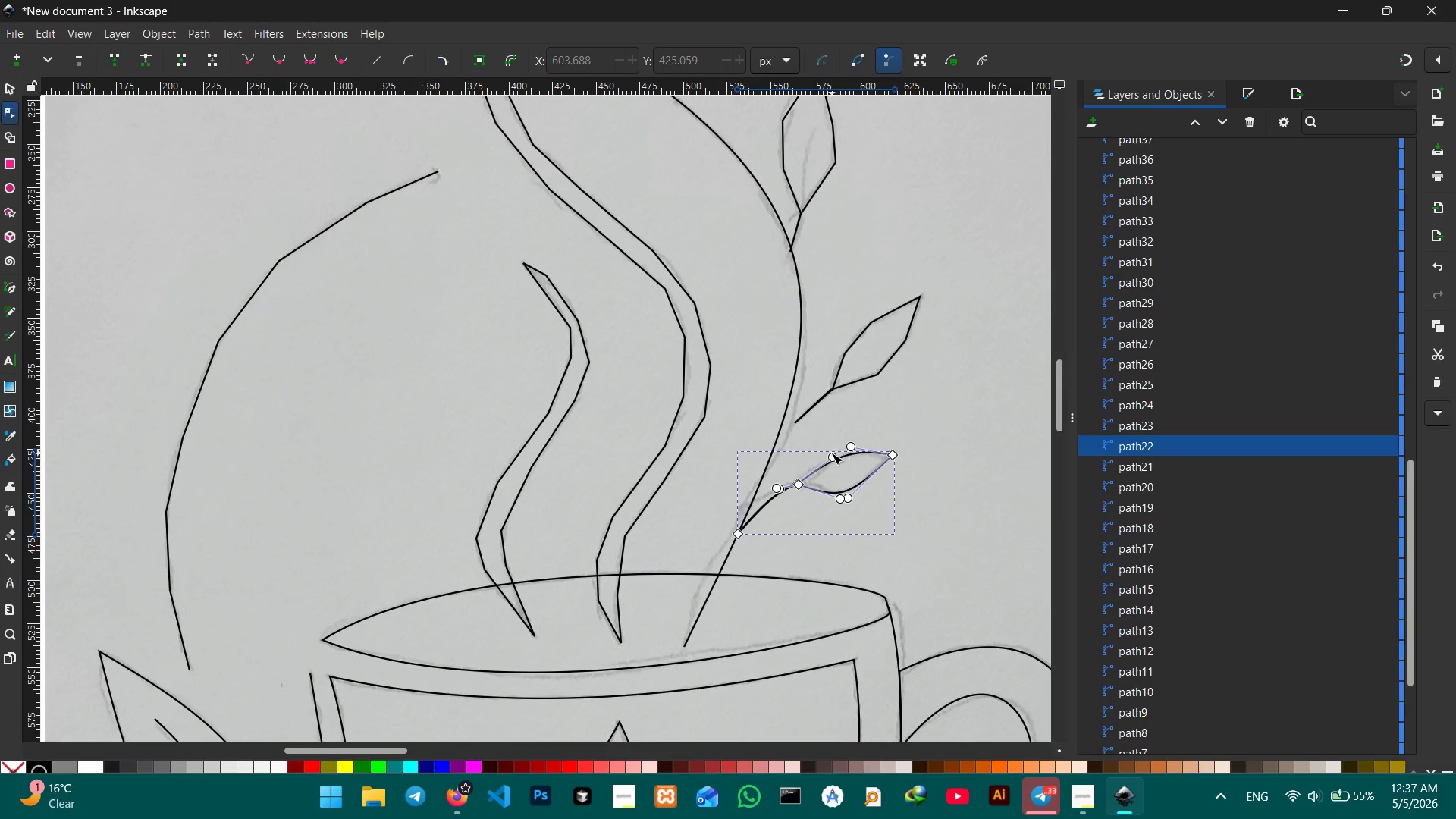 
left_click_drag(start_coordinate=[829, 457], to_coordinate=[825, 448])
 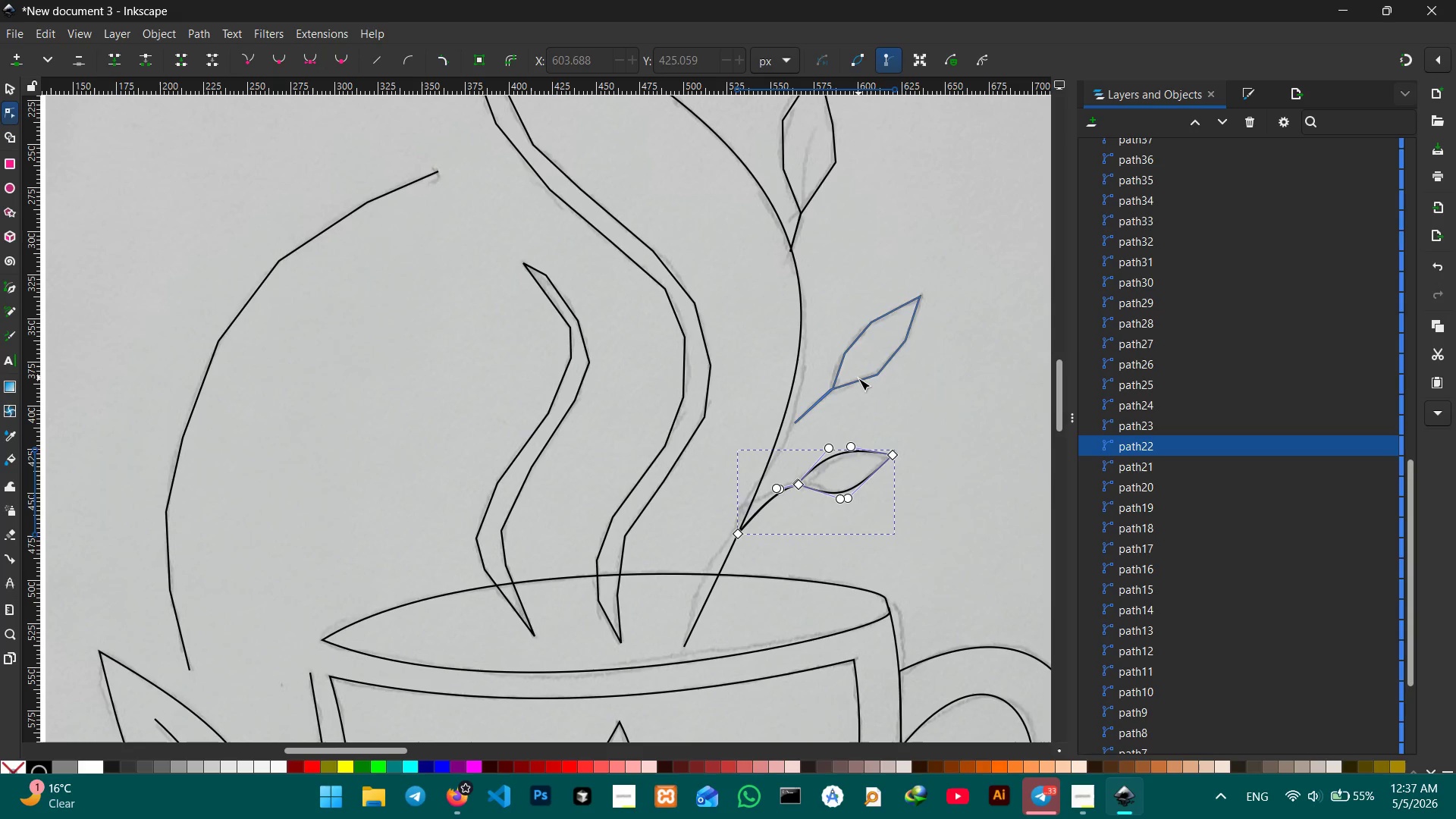 
left_click([858, 378])
 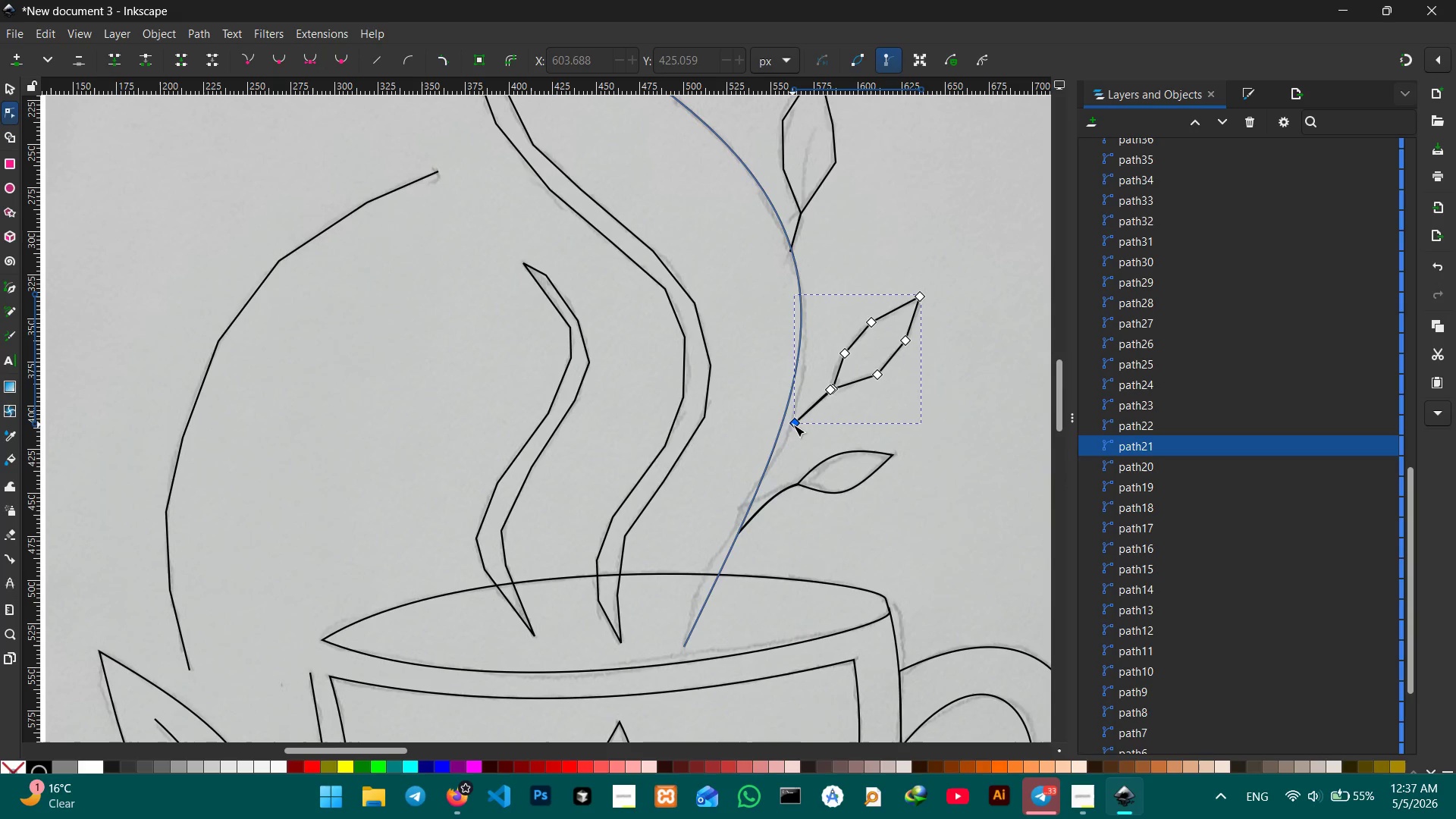 
left_click_drag(start_coordinate=[793, 425], to_coordinate=[783, 422])
 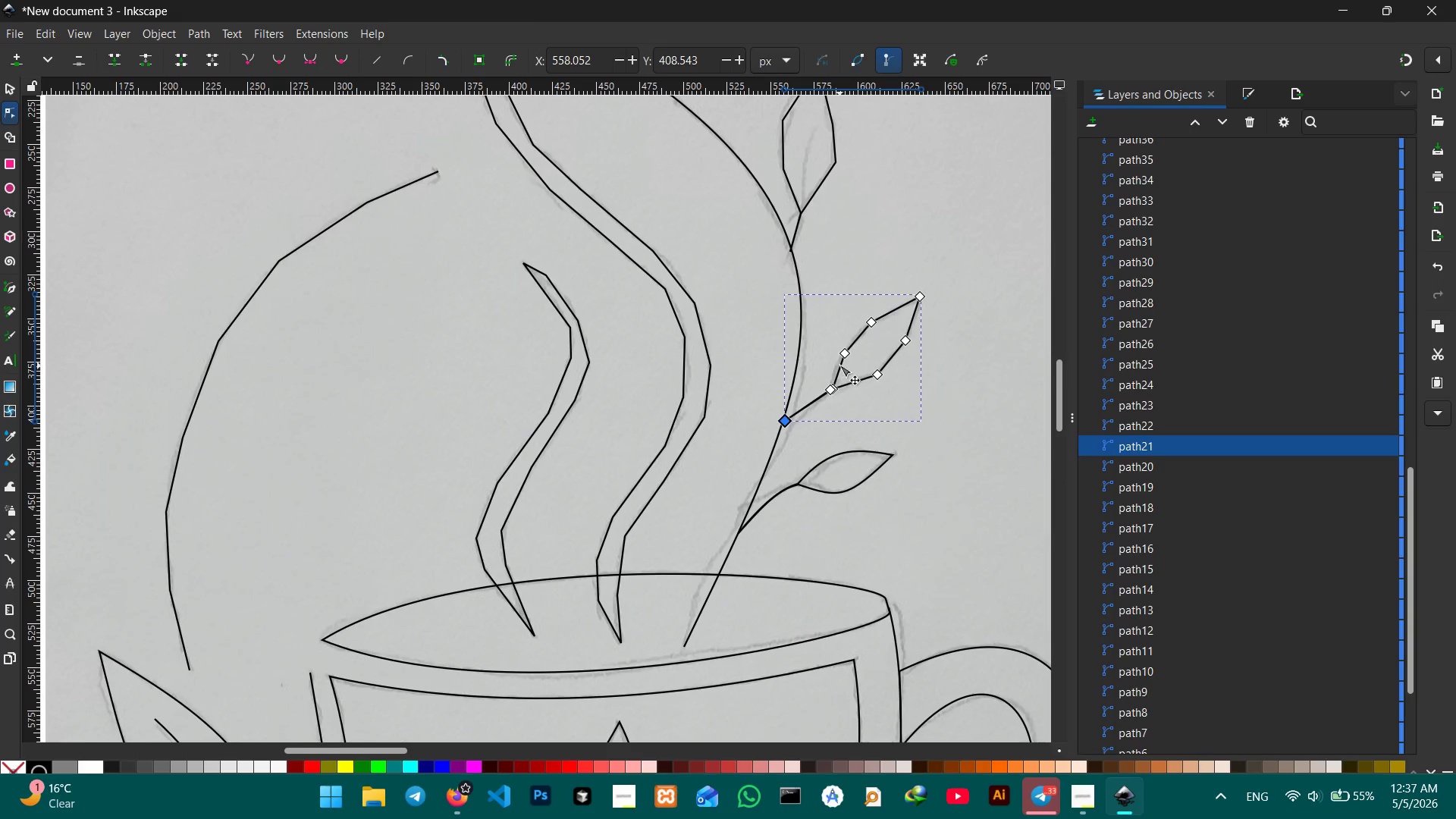 
left_click([843, 352])
 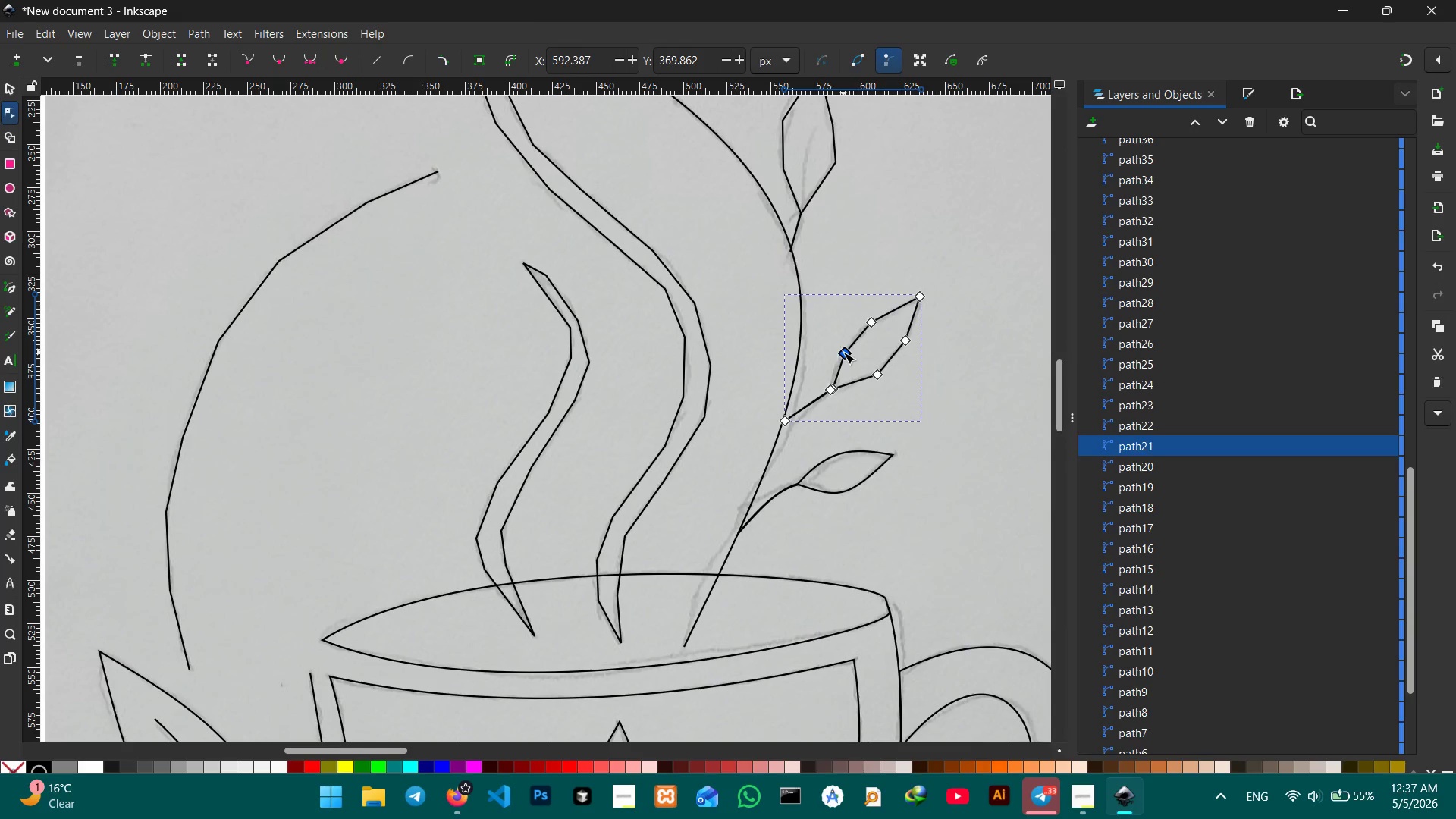 
key(Backspace)
 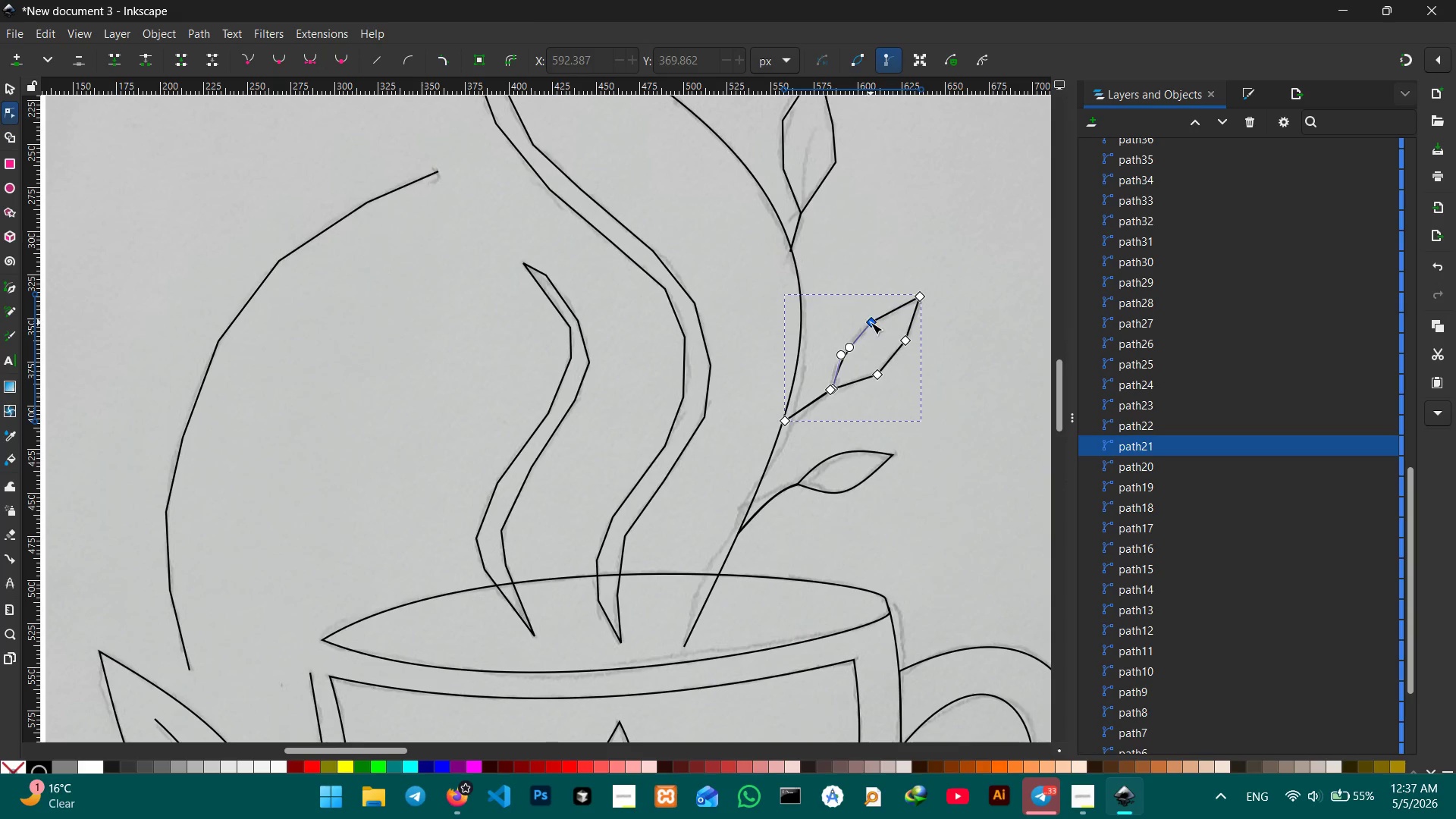 
left_click([871, 322])
 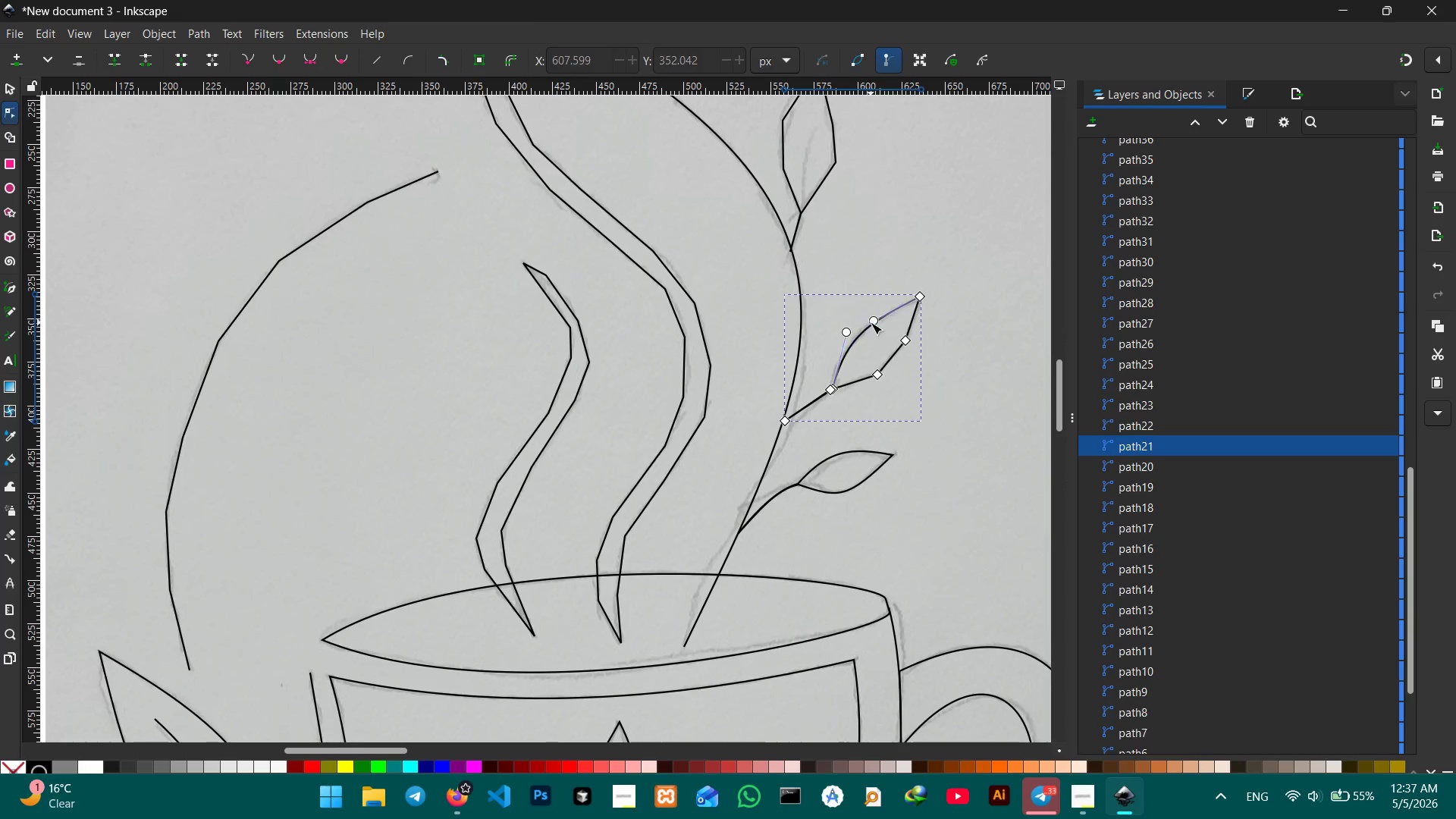 
key(Backspace)
 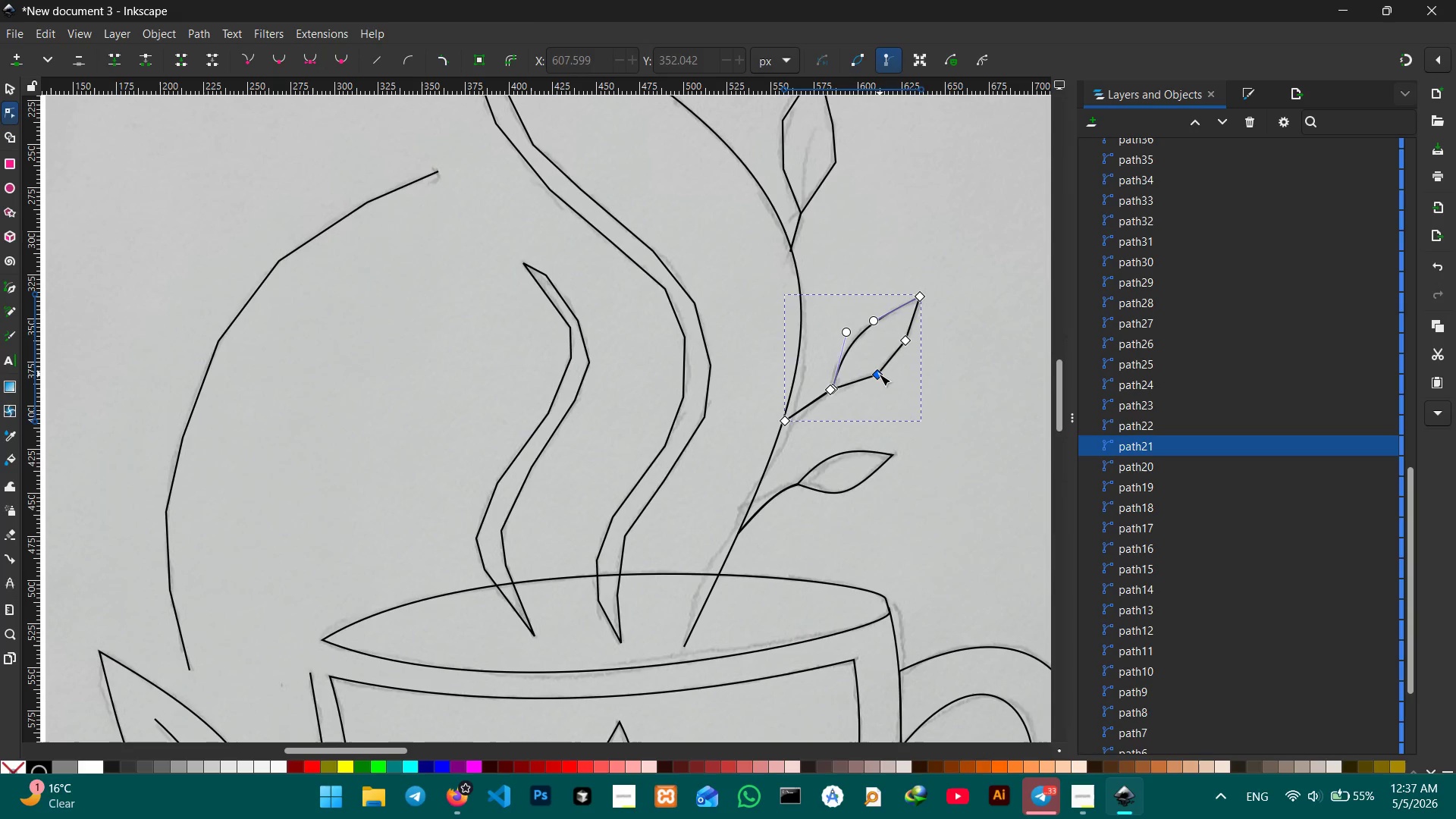 
left_click([878, 373])
 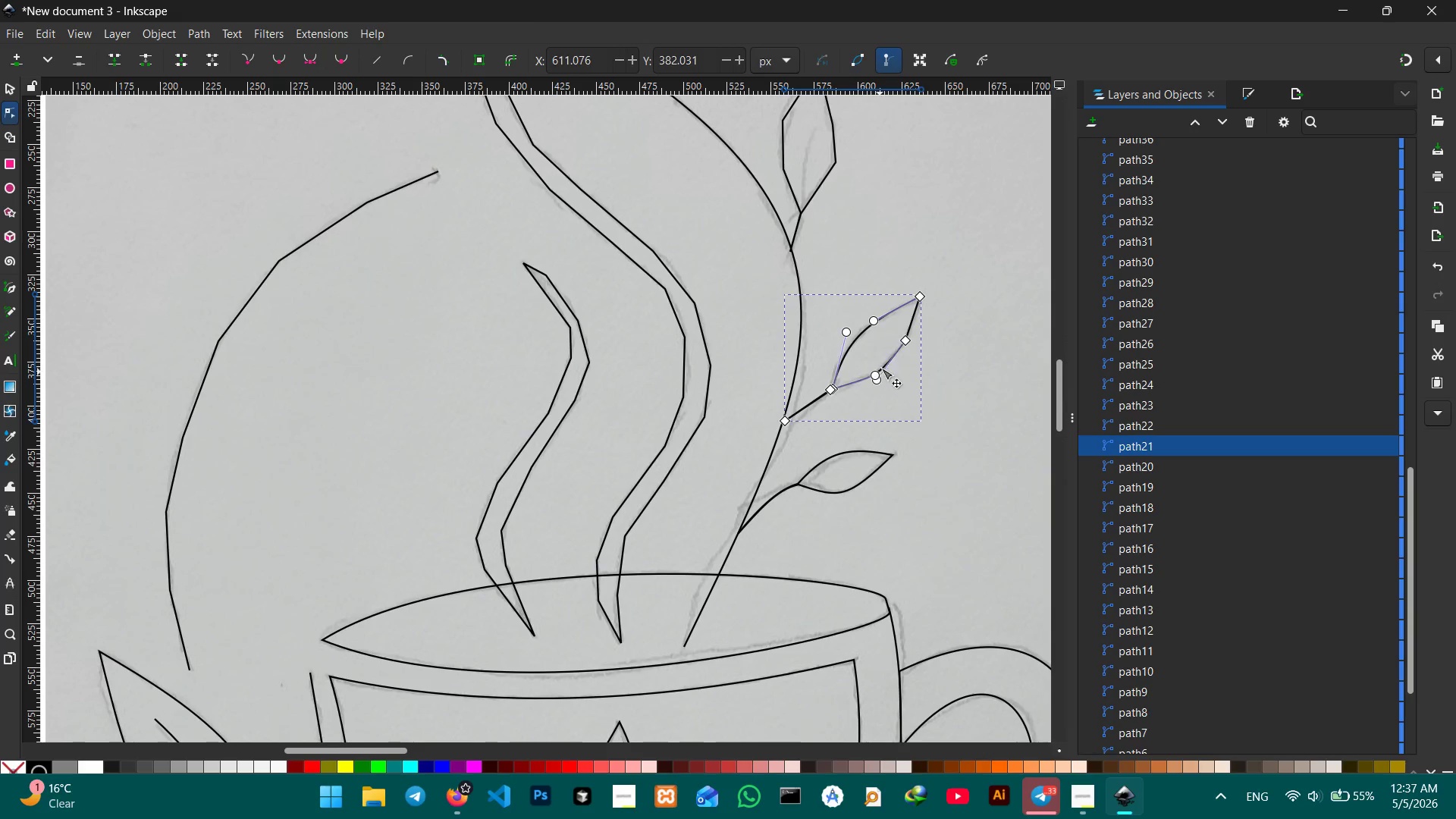 
key(Backspace)
 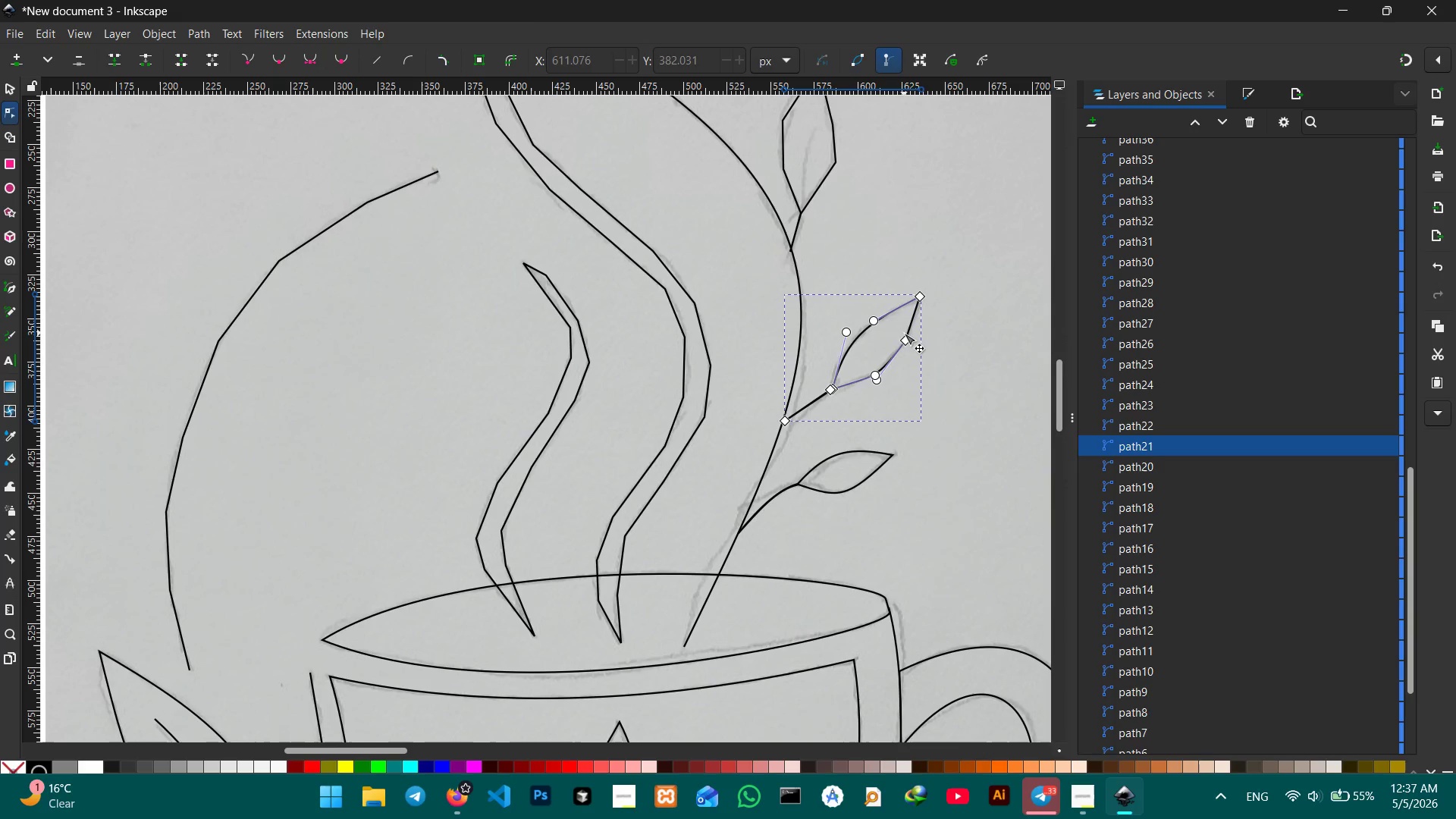 
left_click([904, 333])
 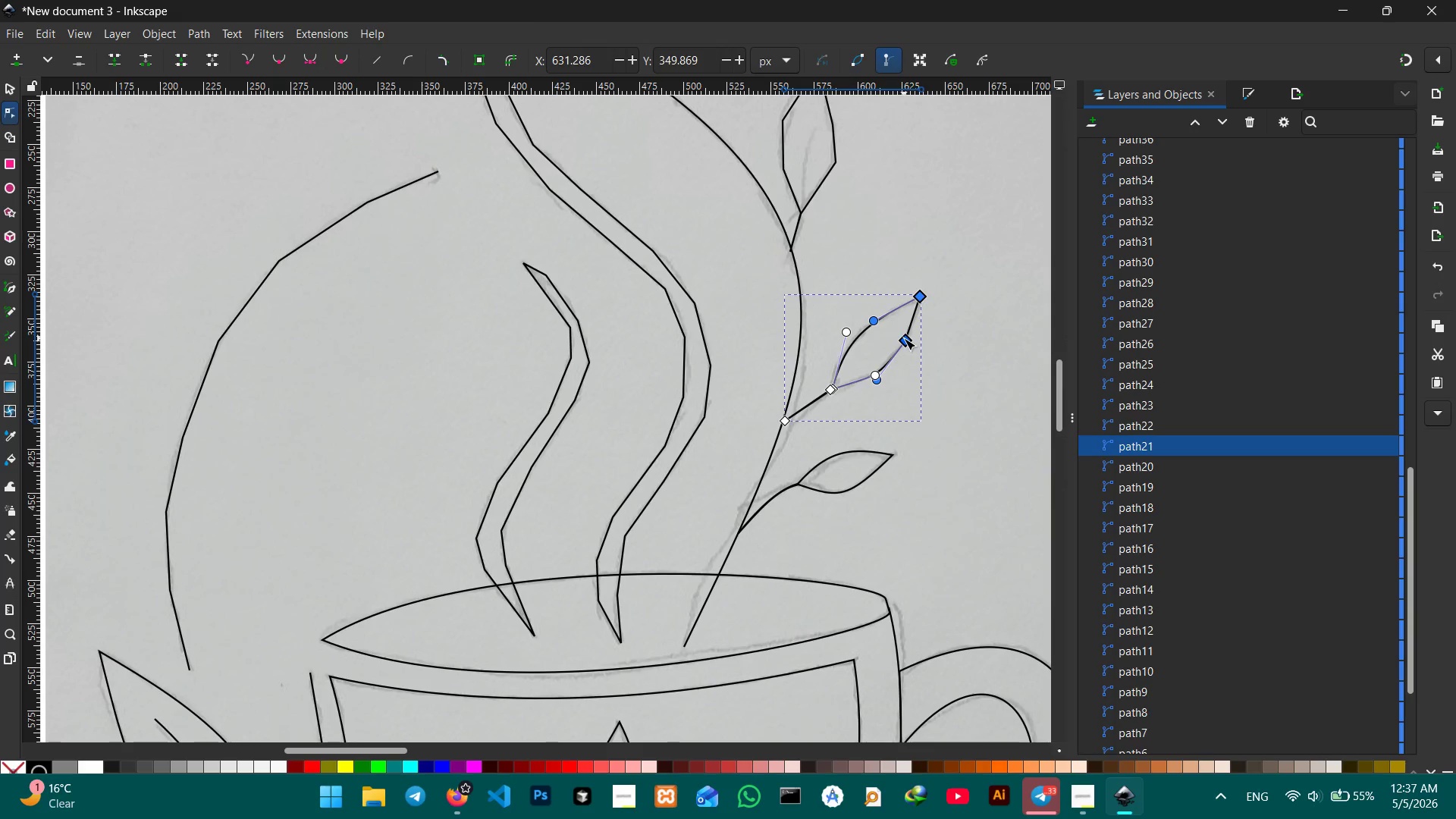 
left_click([904, 338])
 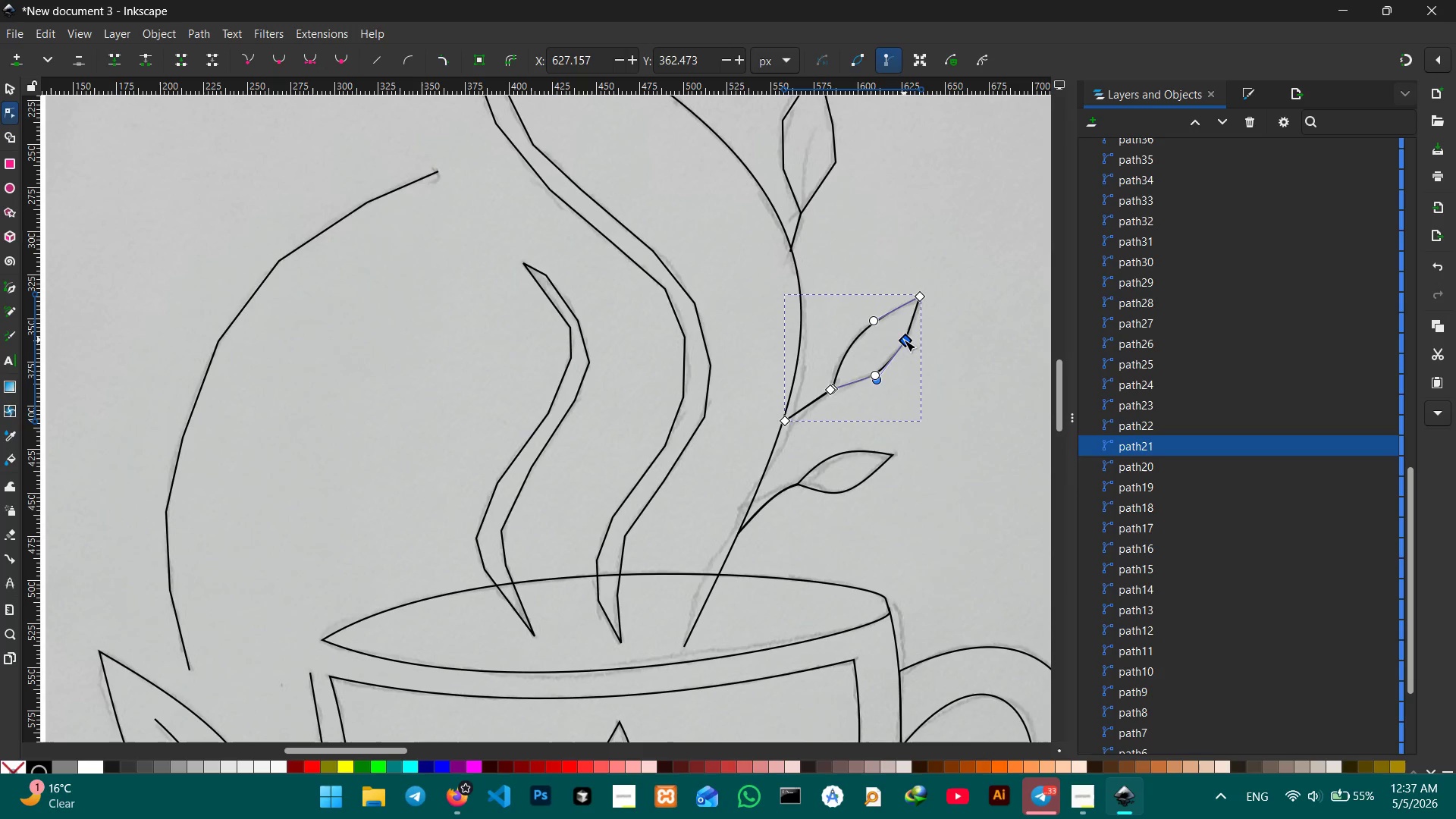 
key(Backspace)
 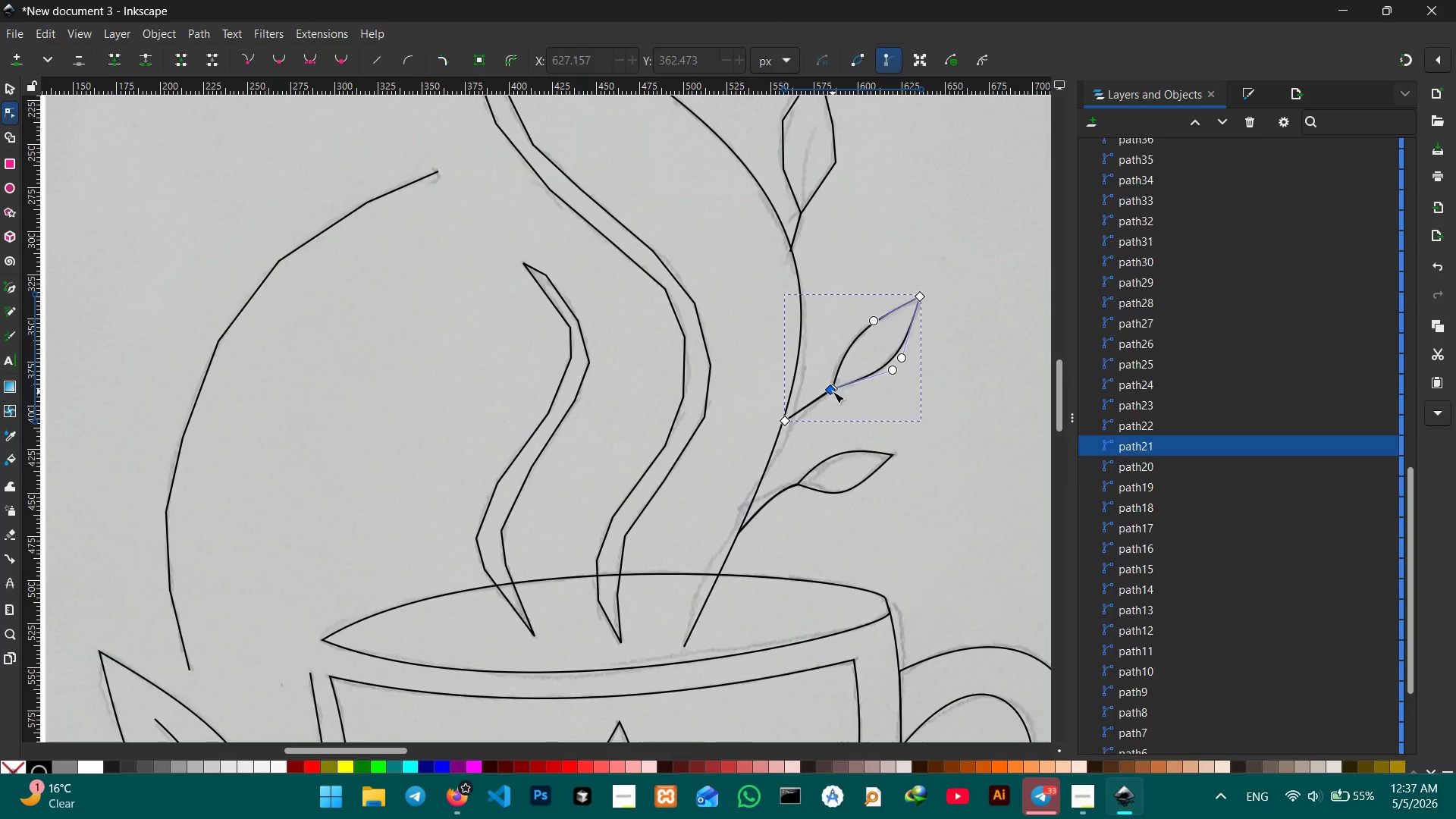 
left_click_drag(start_coordinate=[833, 391], to_coordinate=[836, 390])
 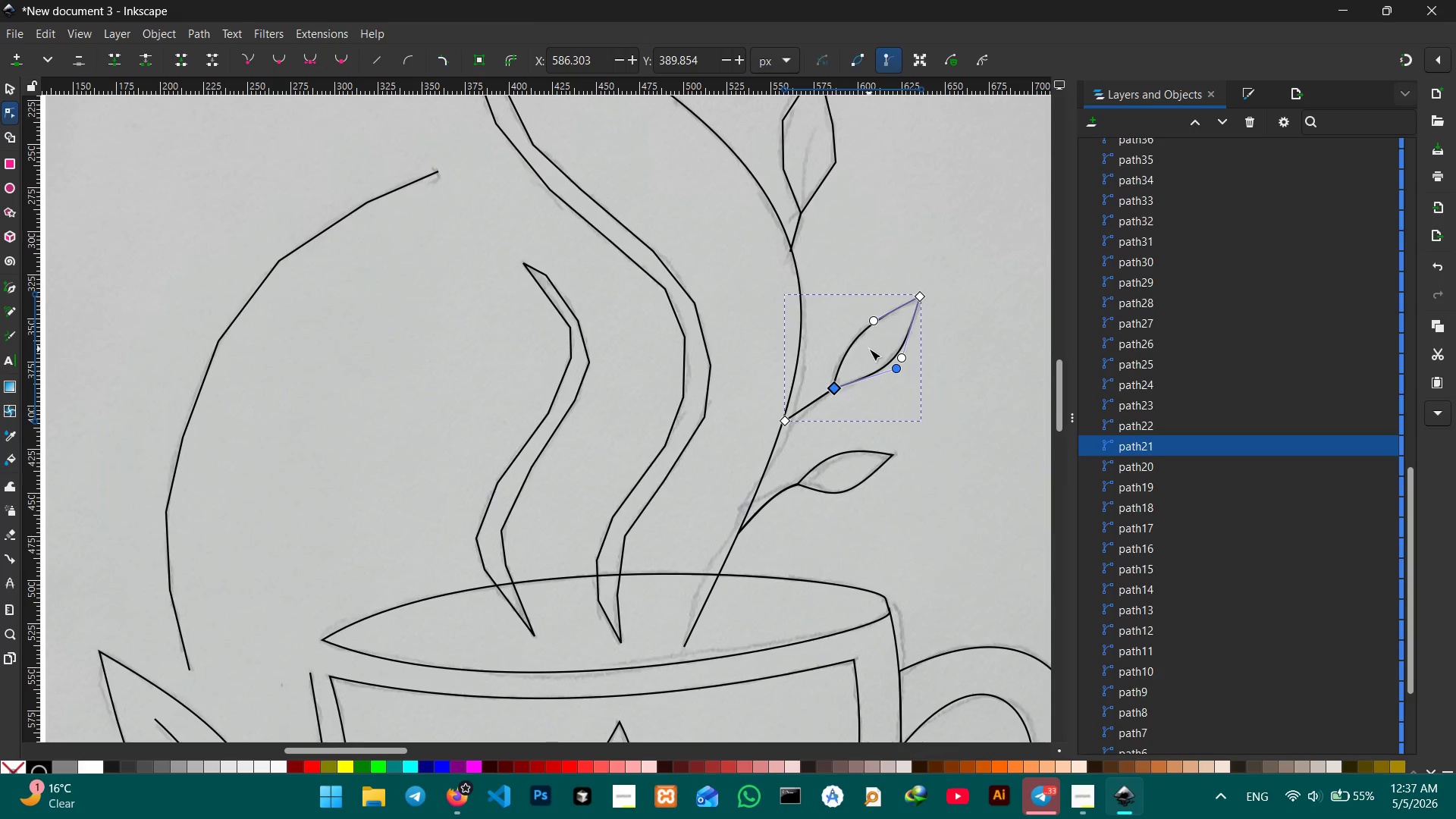 
scroll: coordinate [869, 349], scroll_direction: up, amount: 1.0
 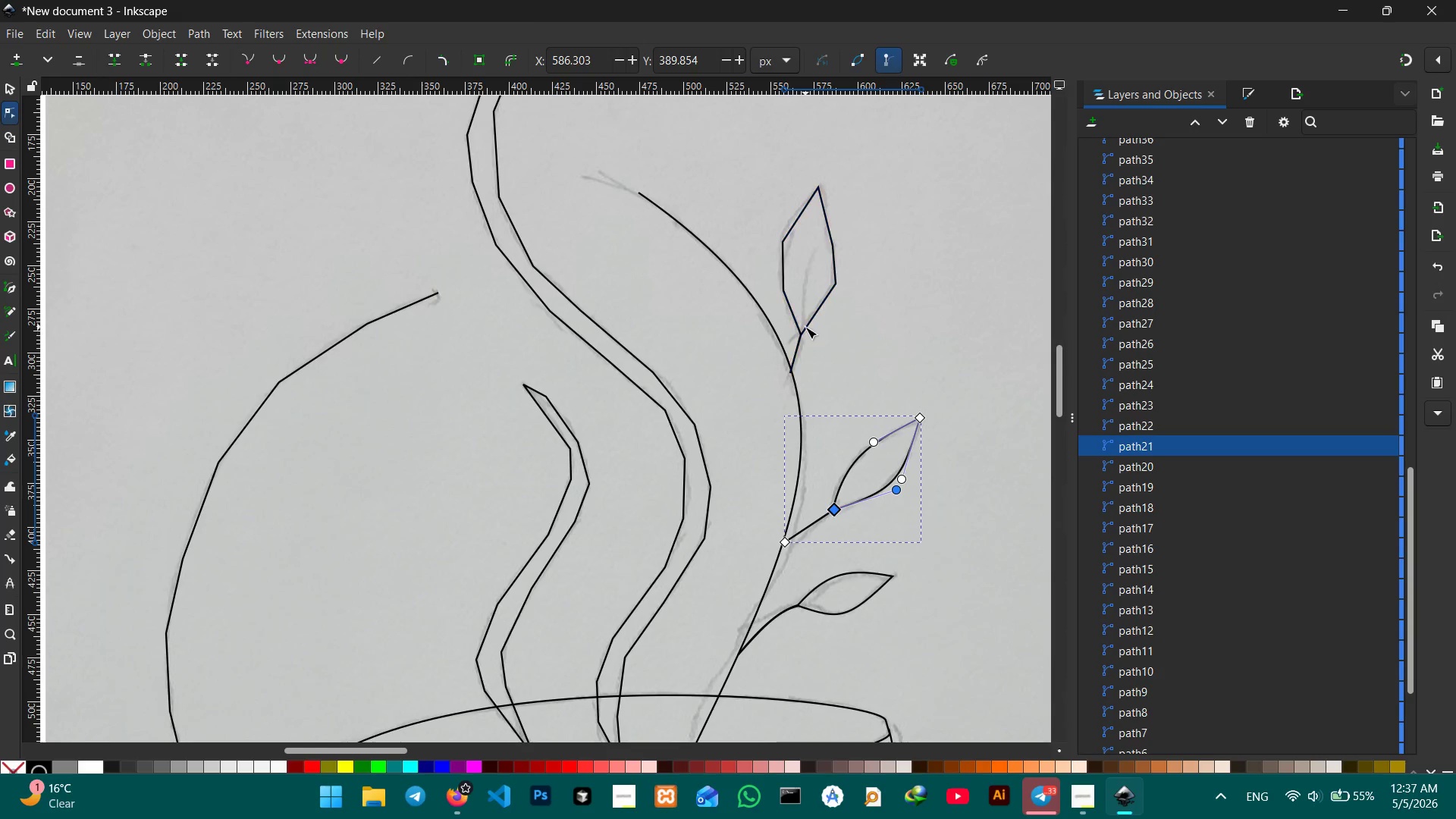 
left_click([805, 326])
 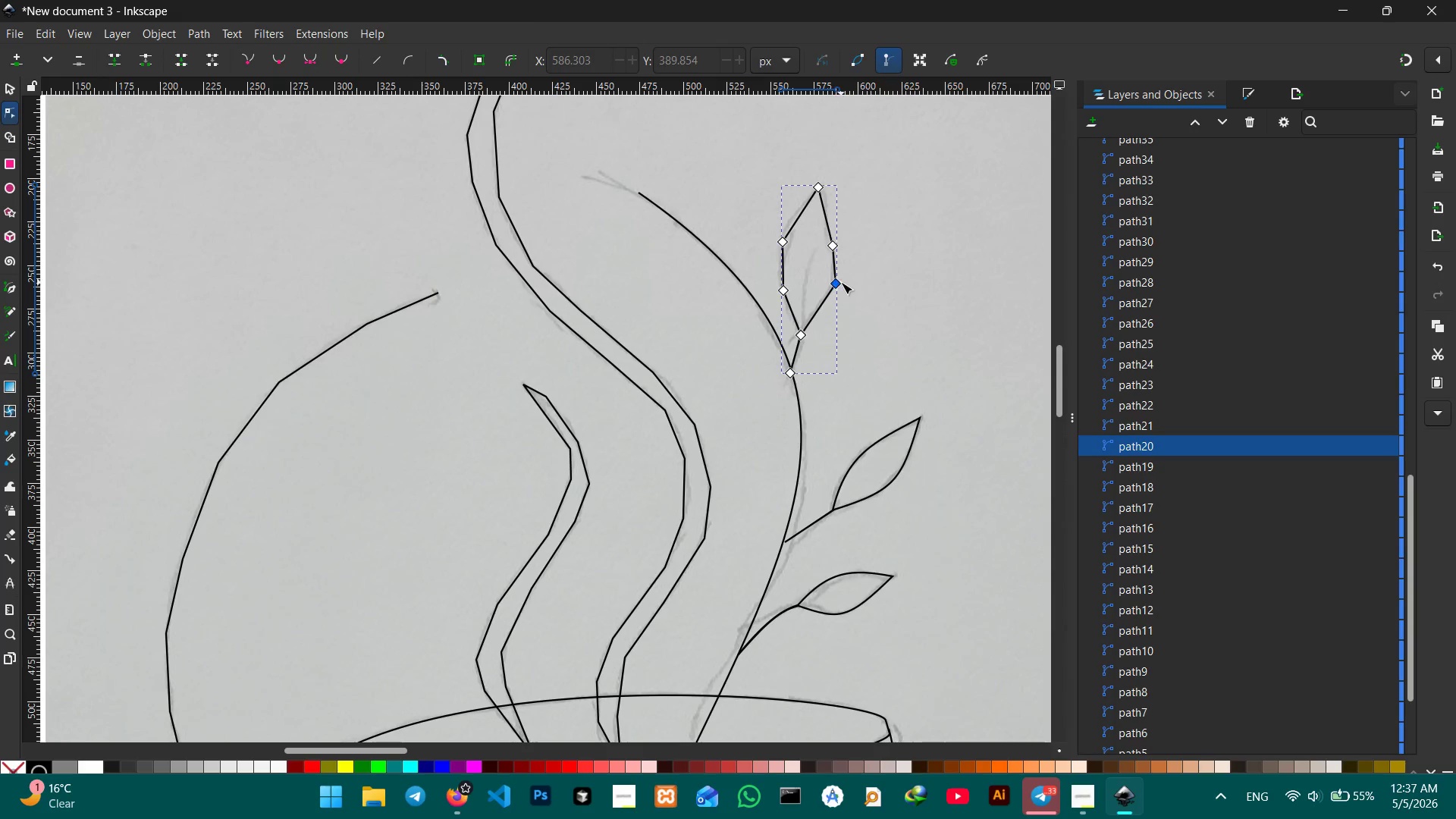 
left_click([840, 282])
 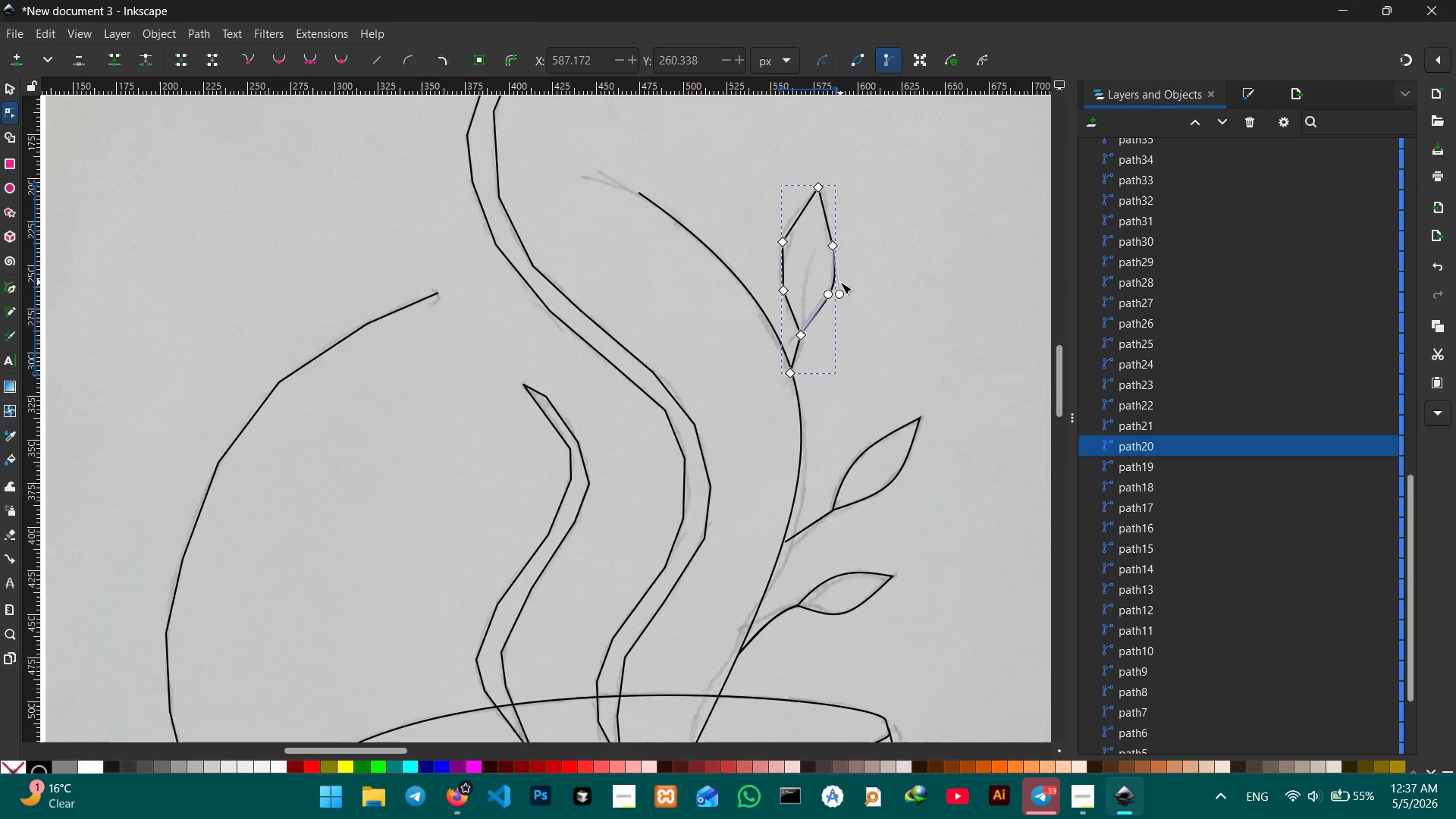 
key(Backspace)
 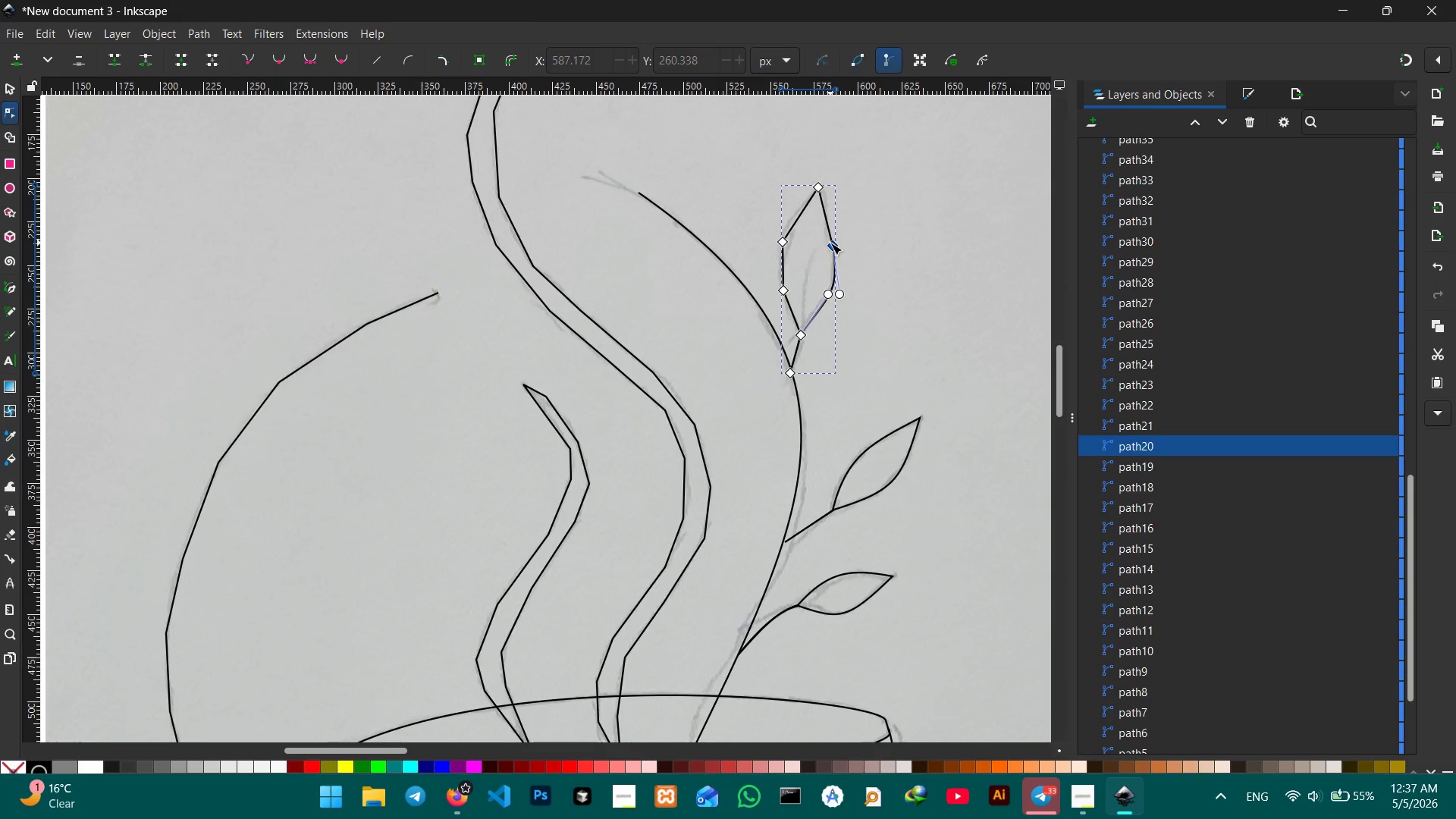 
left_click([830, 243])
 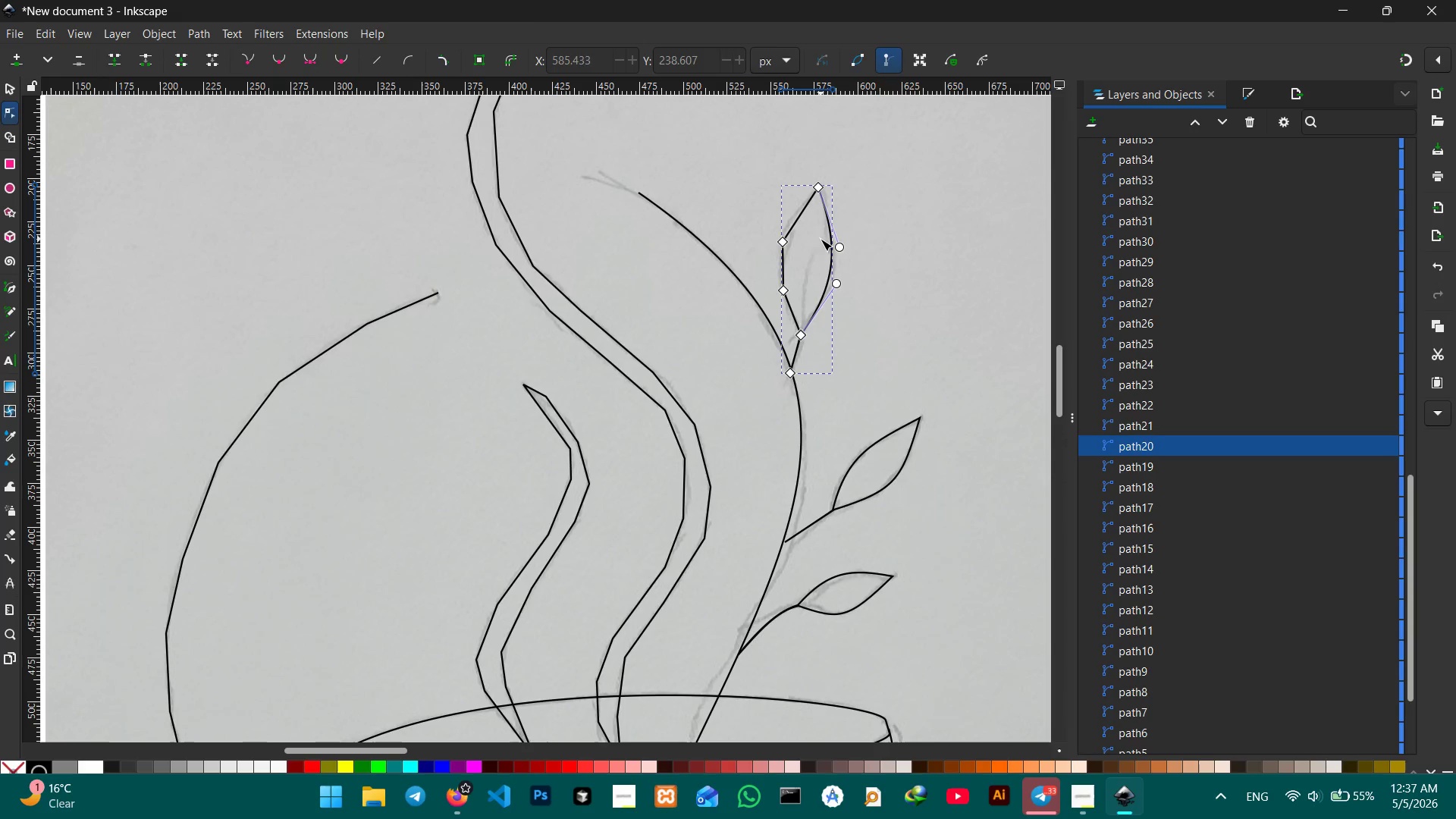 
key(Backspace)
 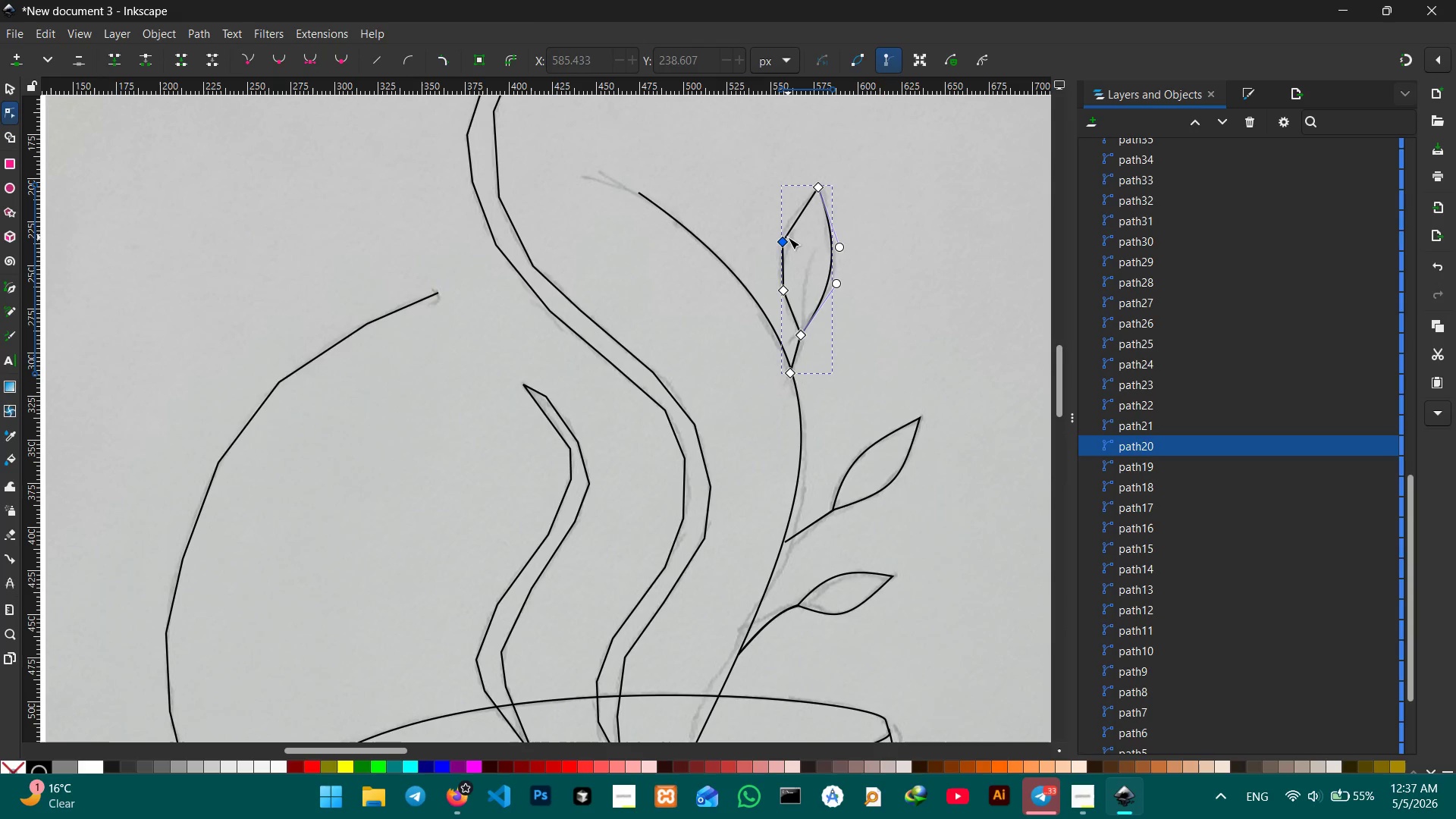 
left_click([788, 237])
 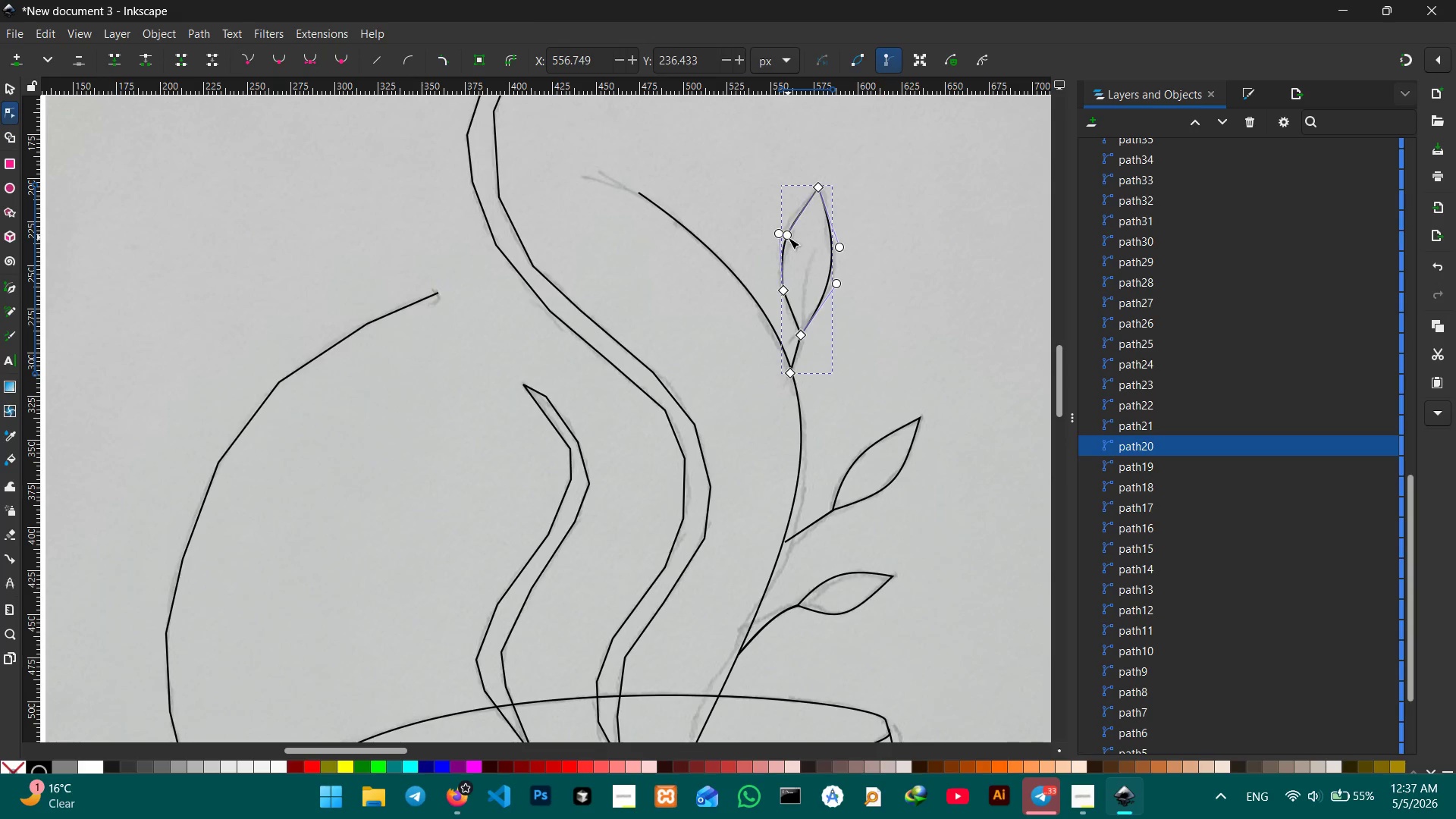 
key(Backspace)
 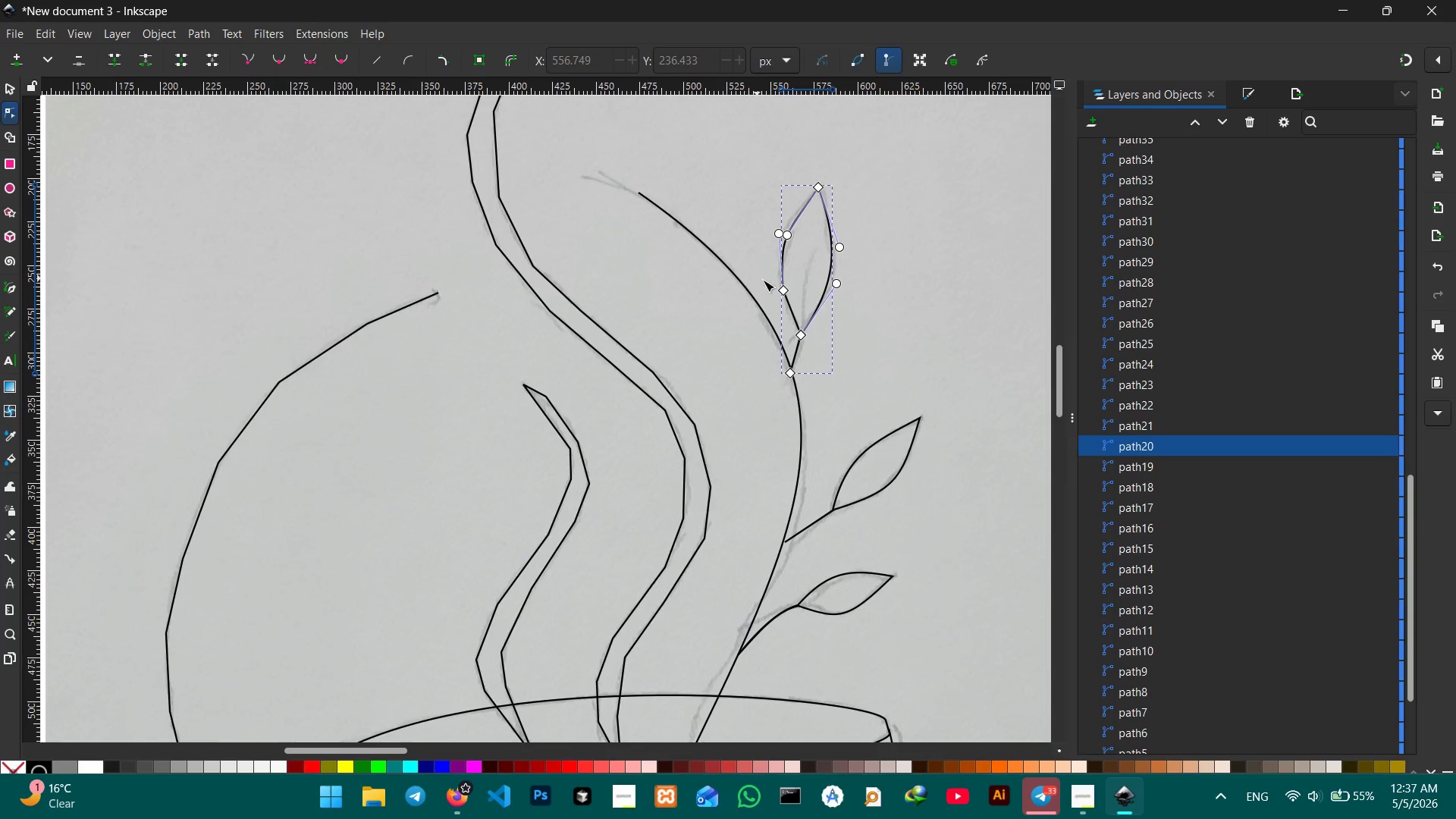 
left_click([782, 291])
 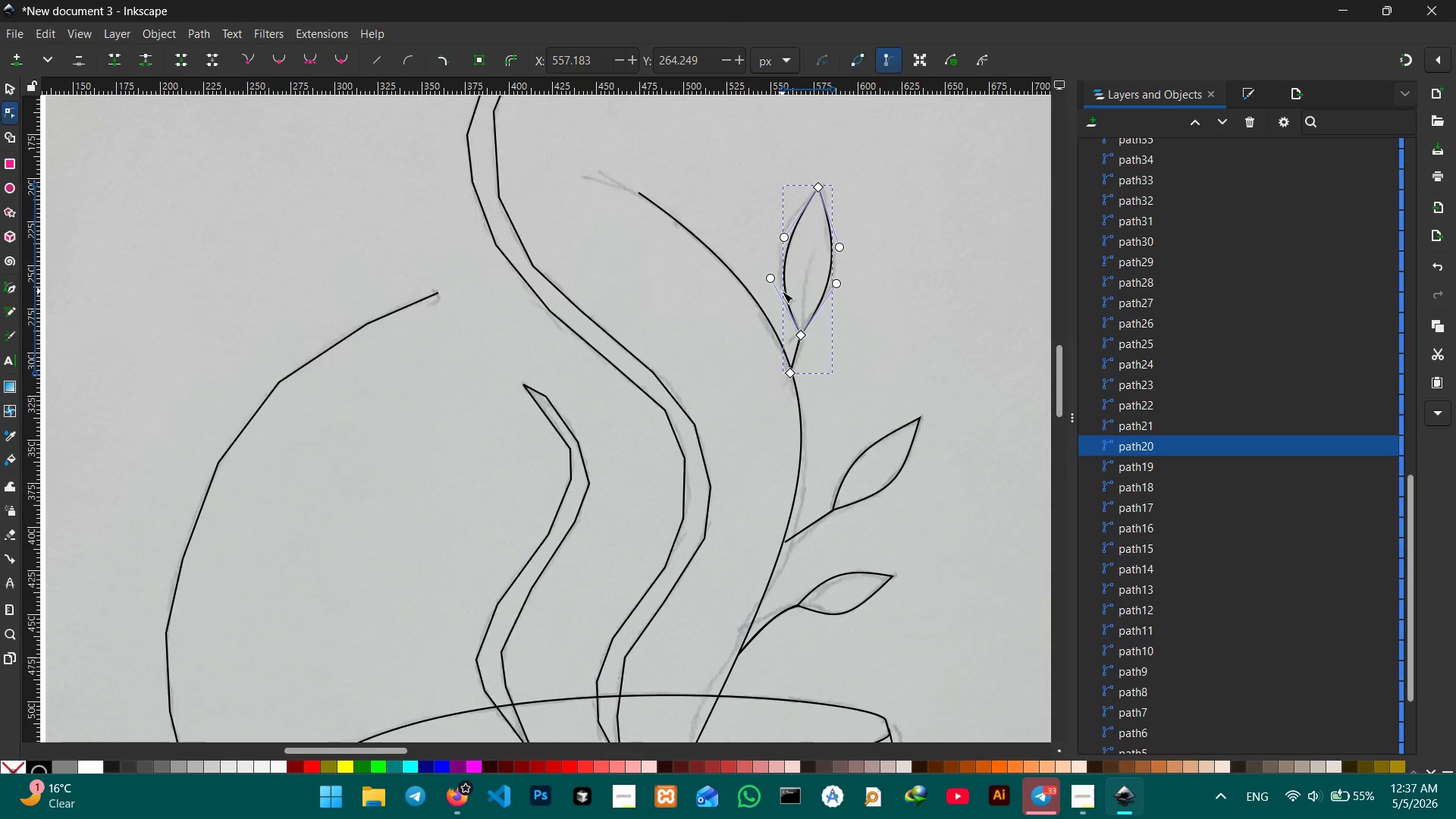 
key(Backspace)
 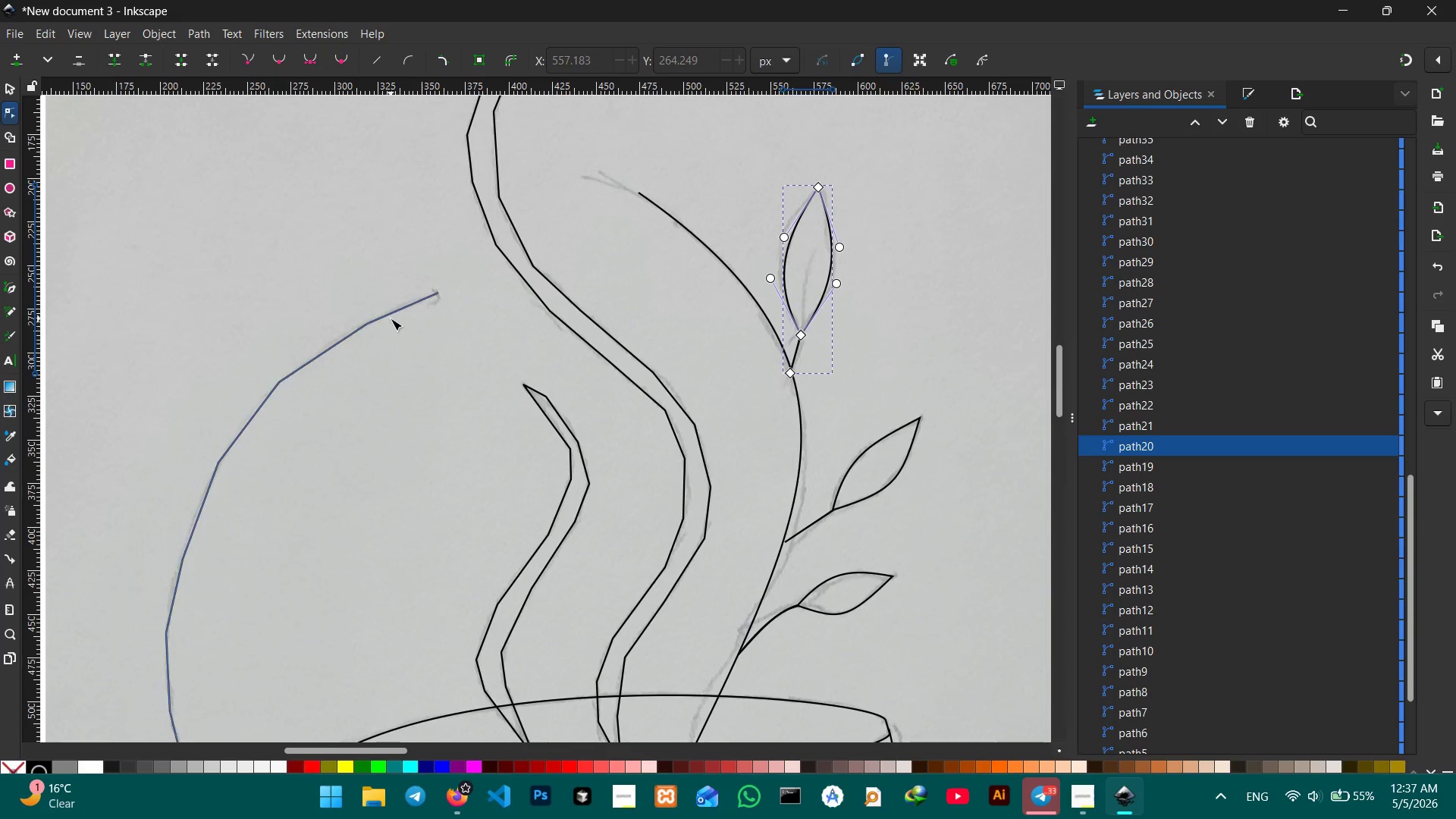 
scroll: coordinate [380, 293], scroll_direction: down, amount: 1.0
 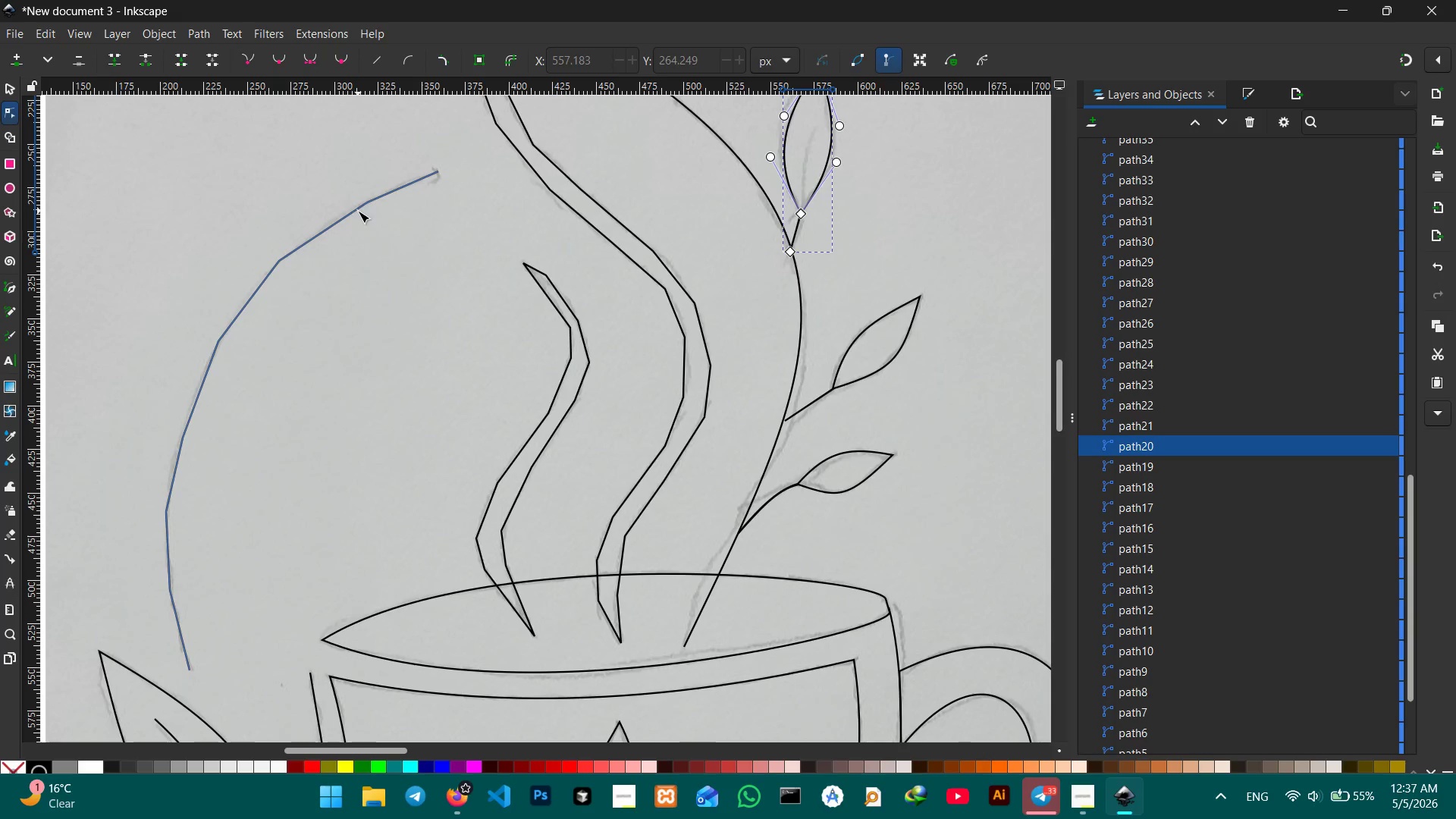 
left_click([358, 211])
 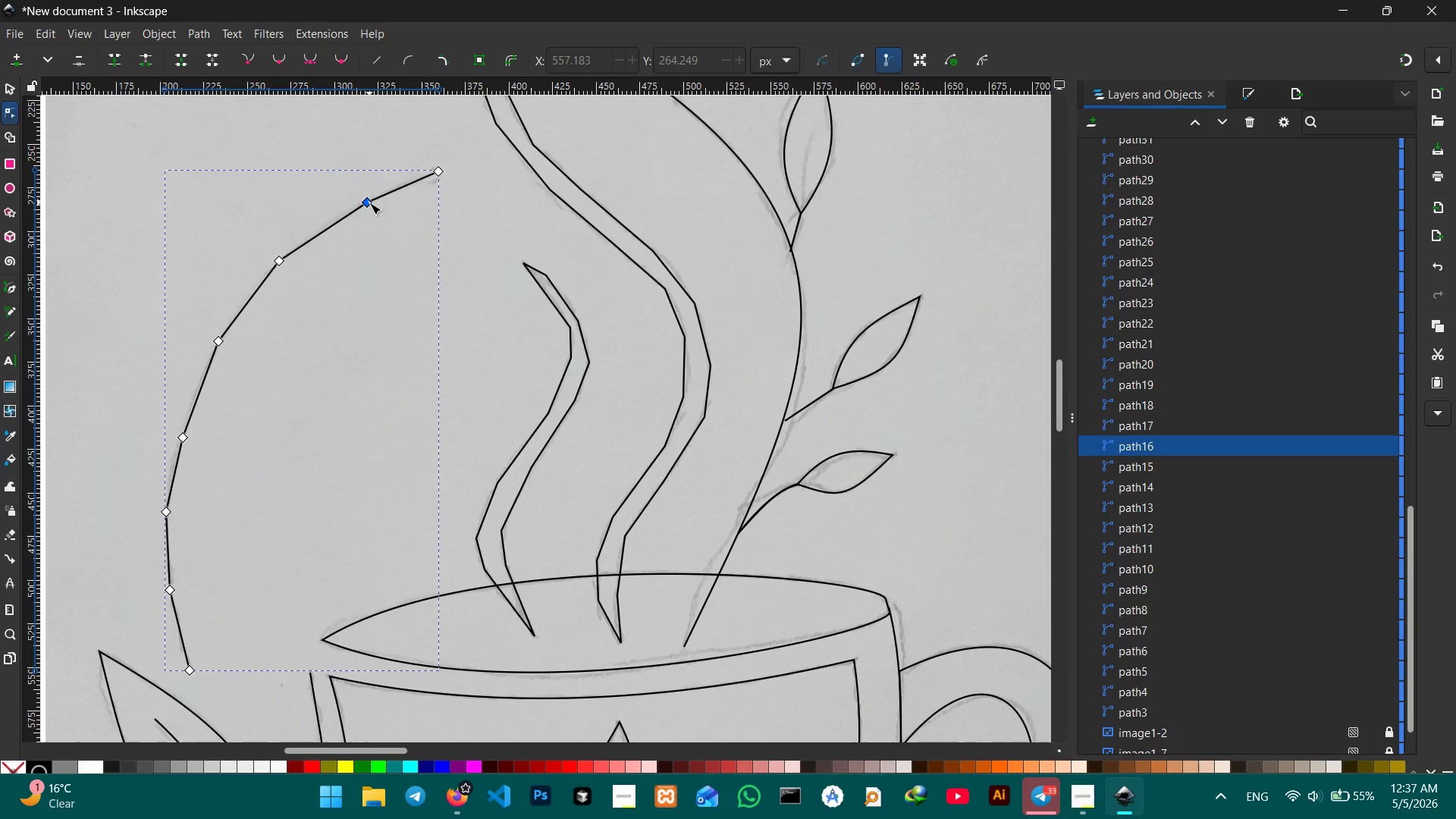 
double_click([369, 202])
 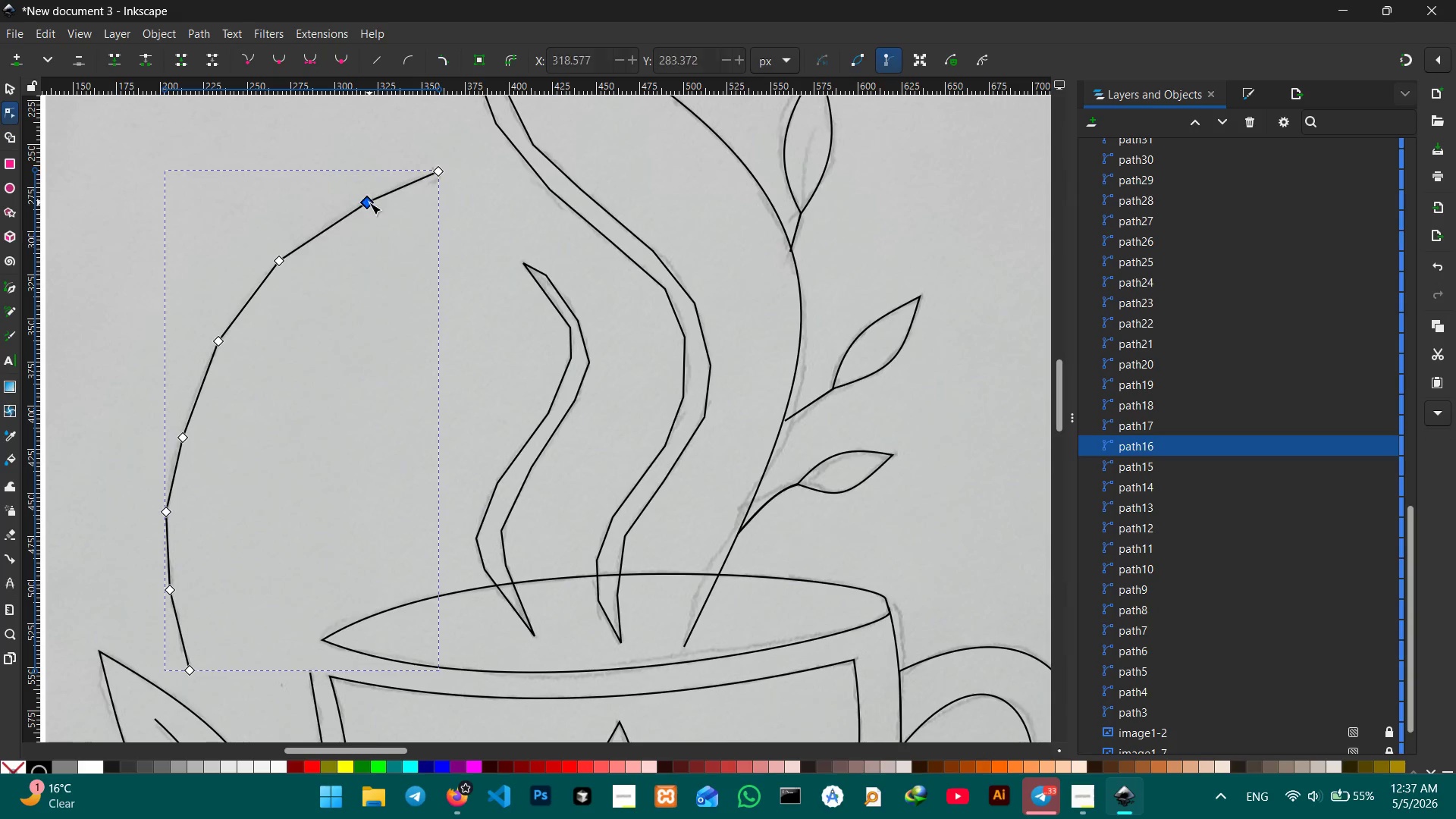 
key(Backspace)
 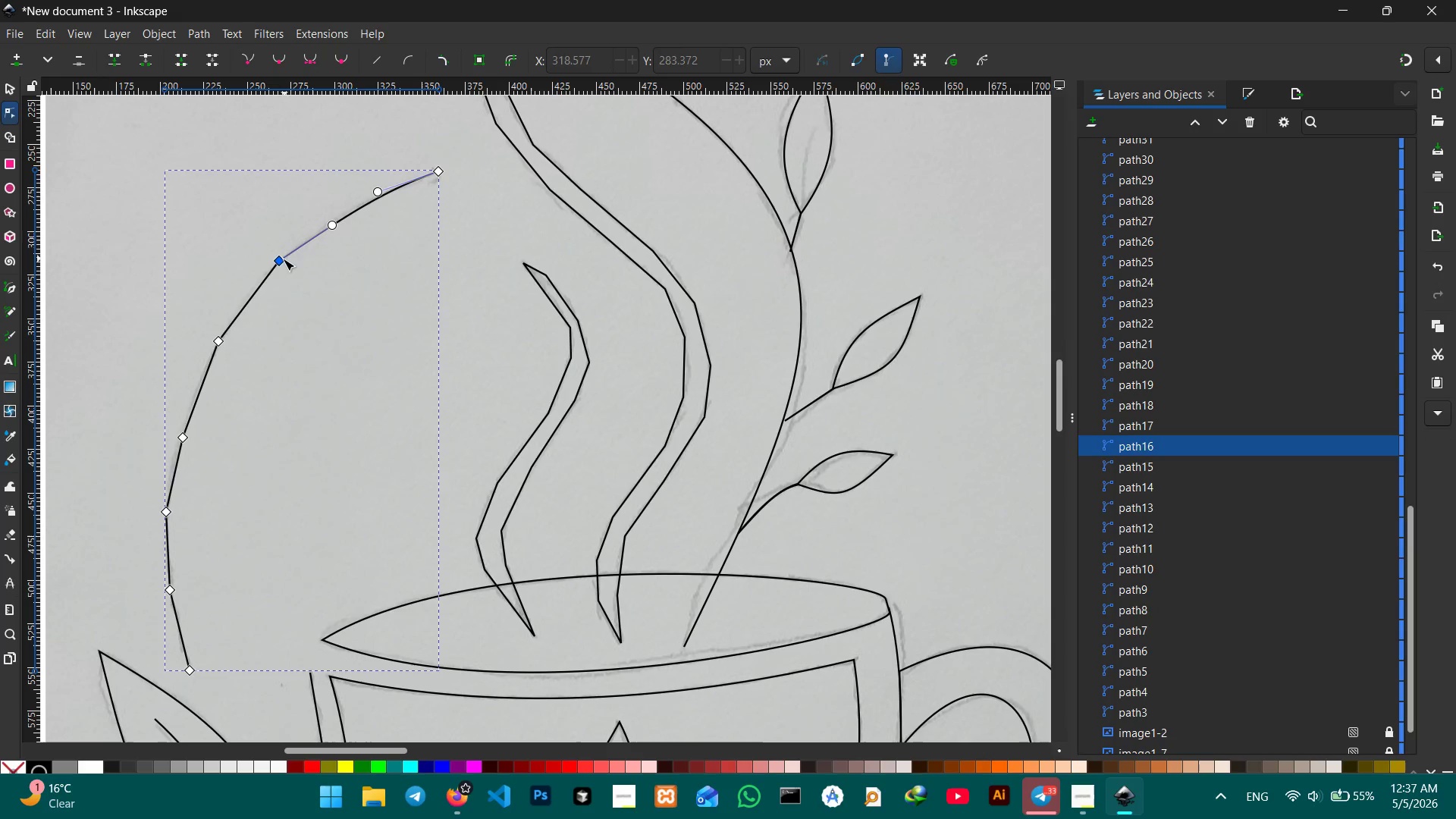 
left_click([281, 259])
 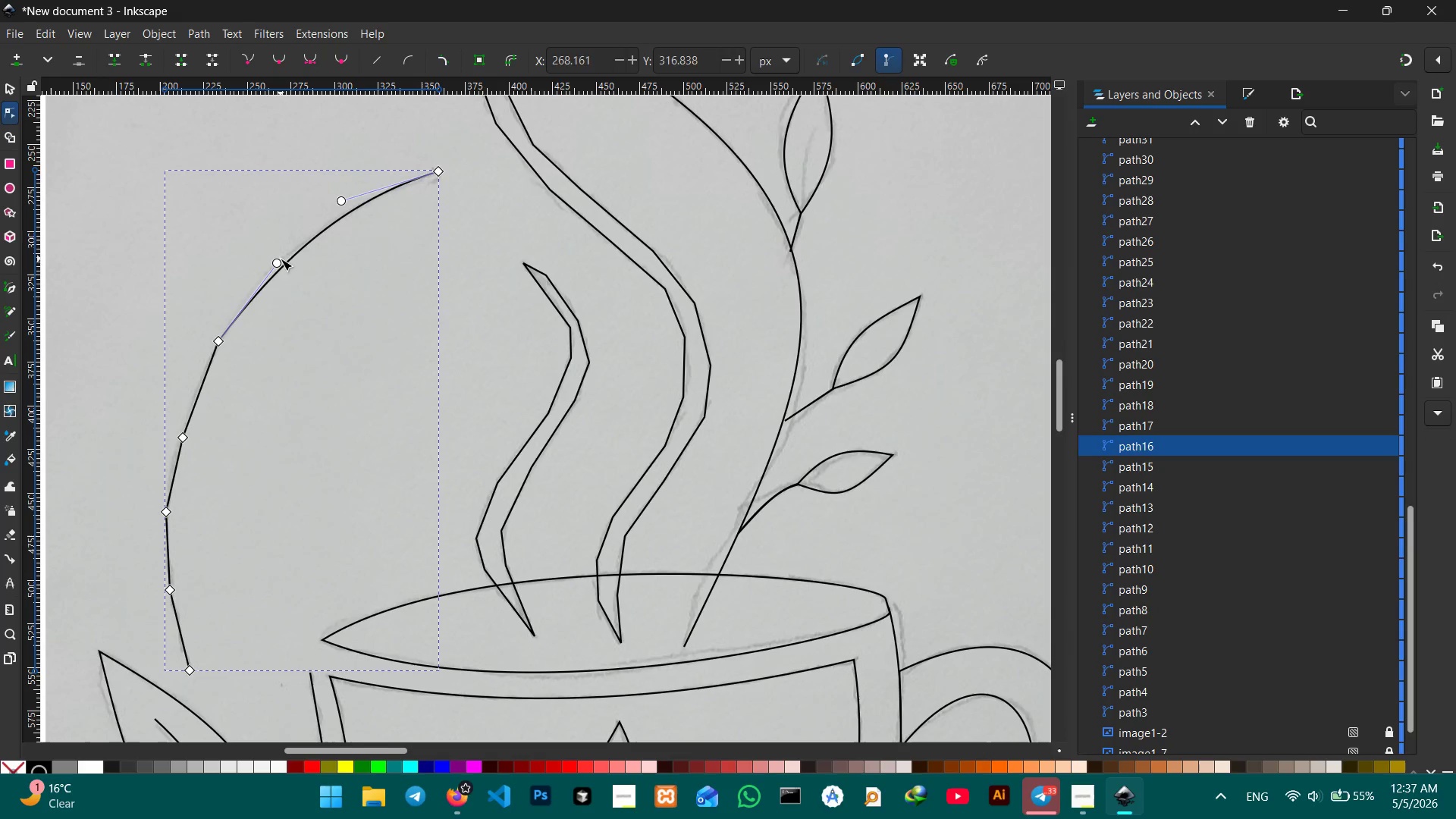 
key(Backspace)
 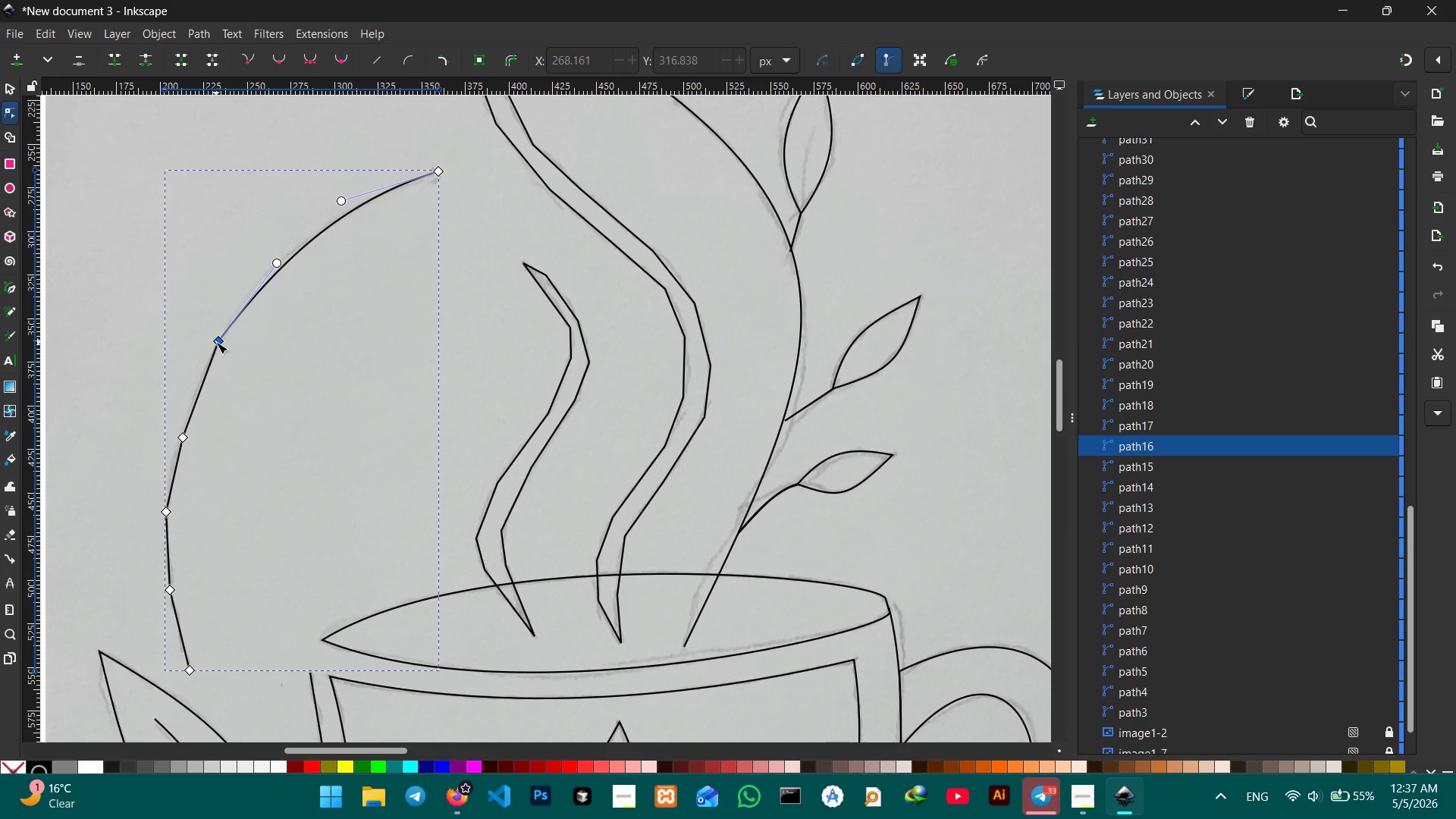 
left_click([216, 342])
 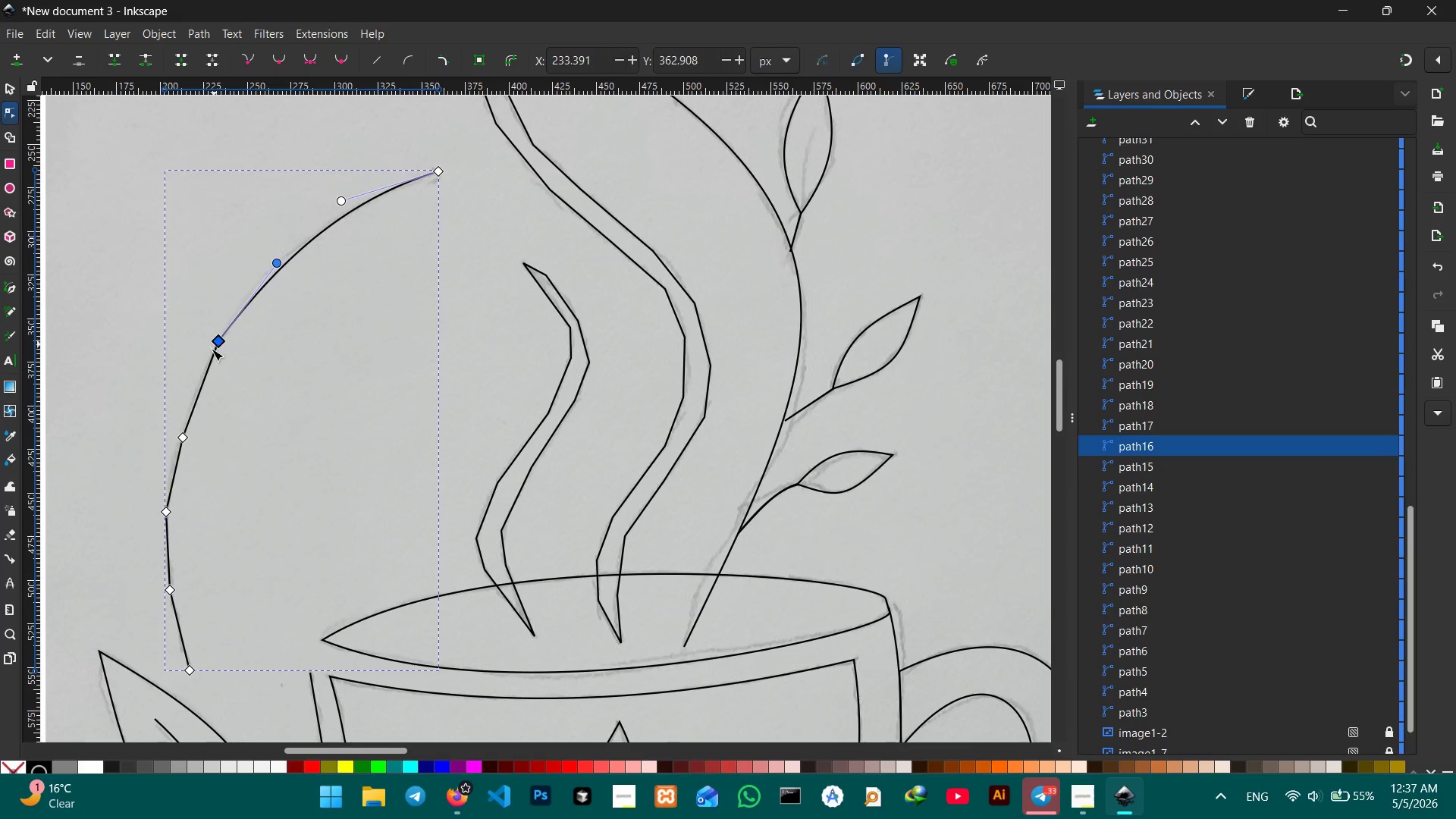 
key(Backspace)
 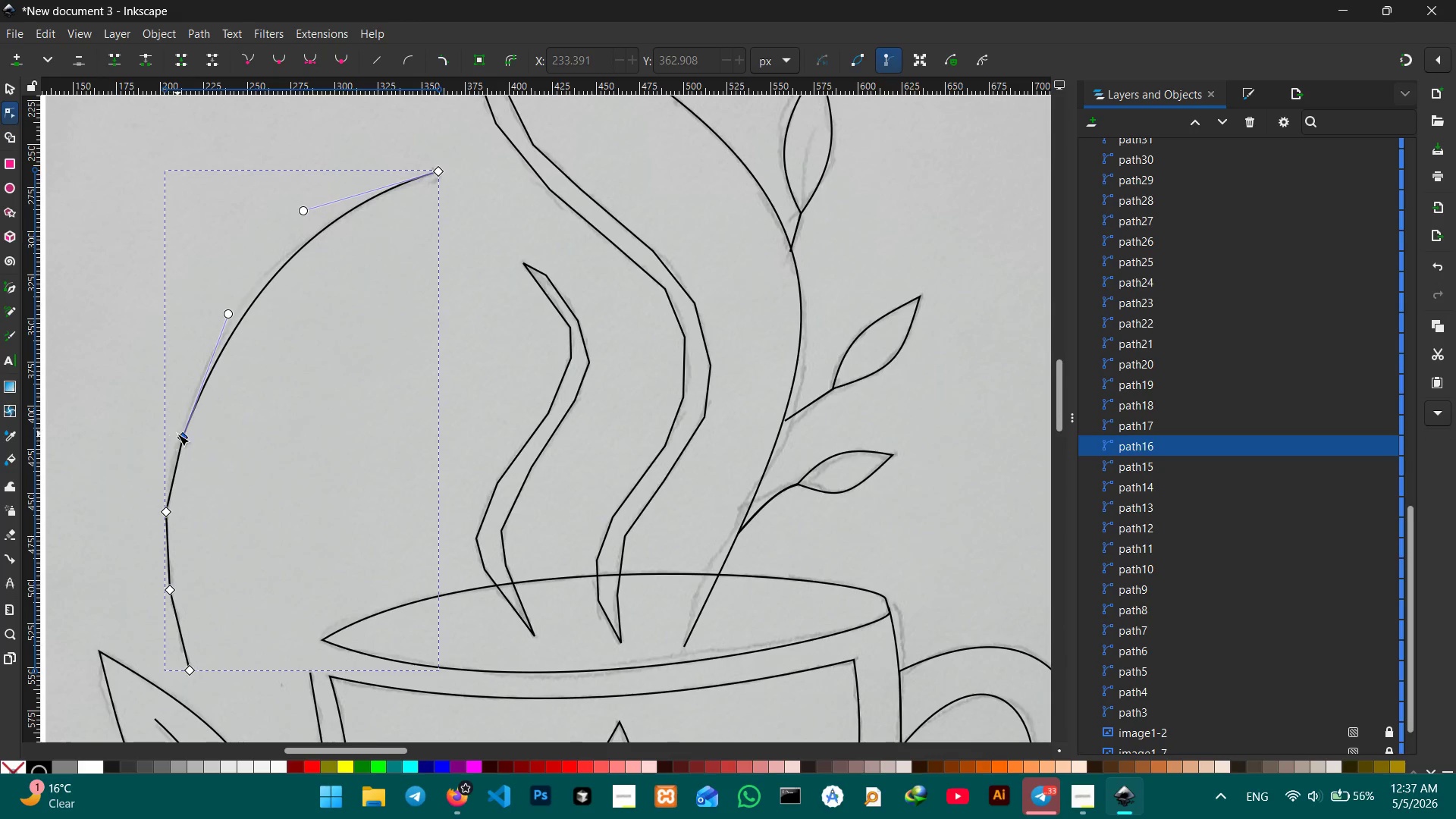 
left_click([179, 433])
 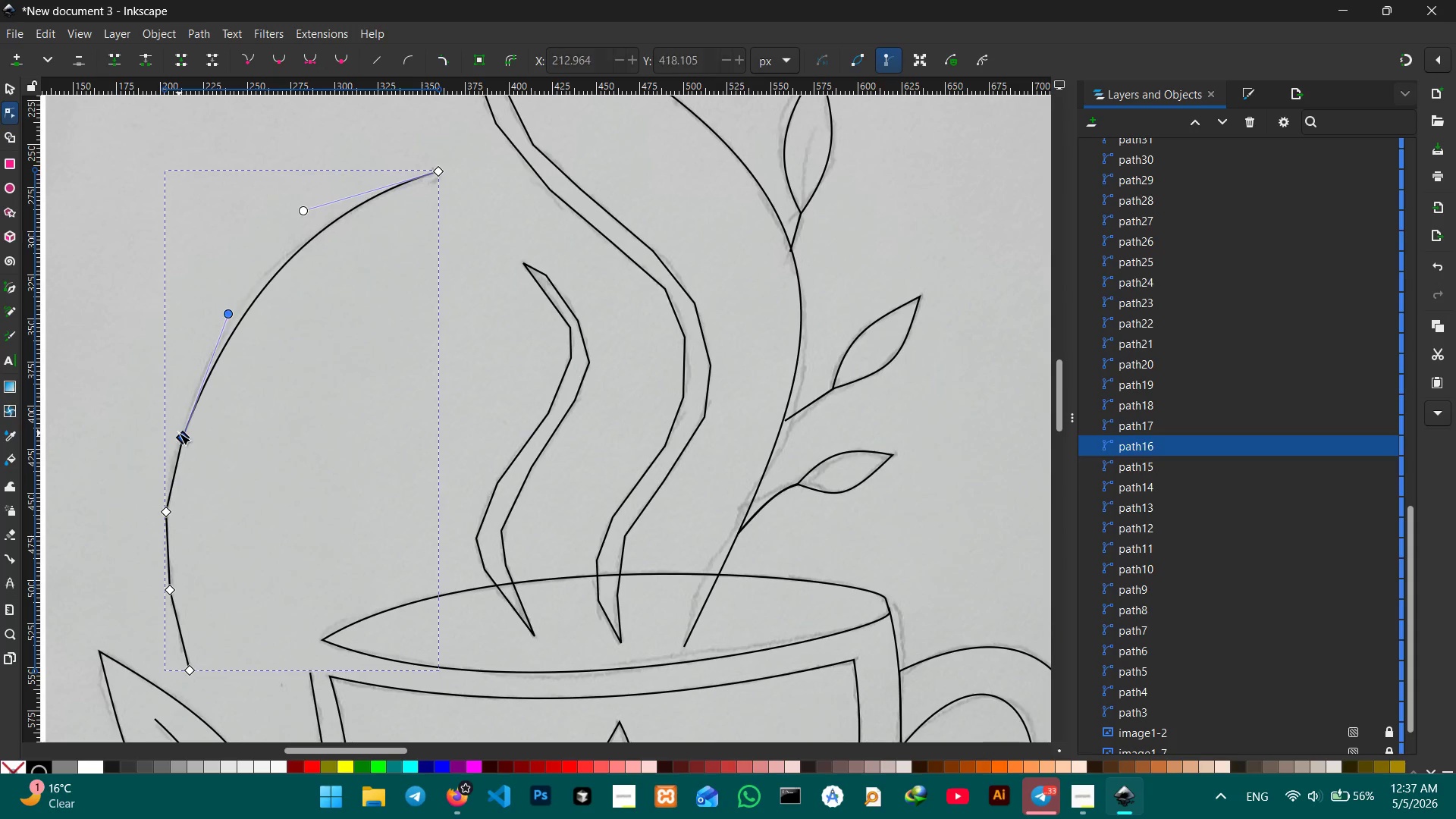 
key(Backspace)
 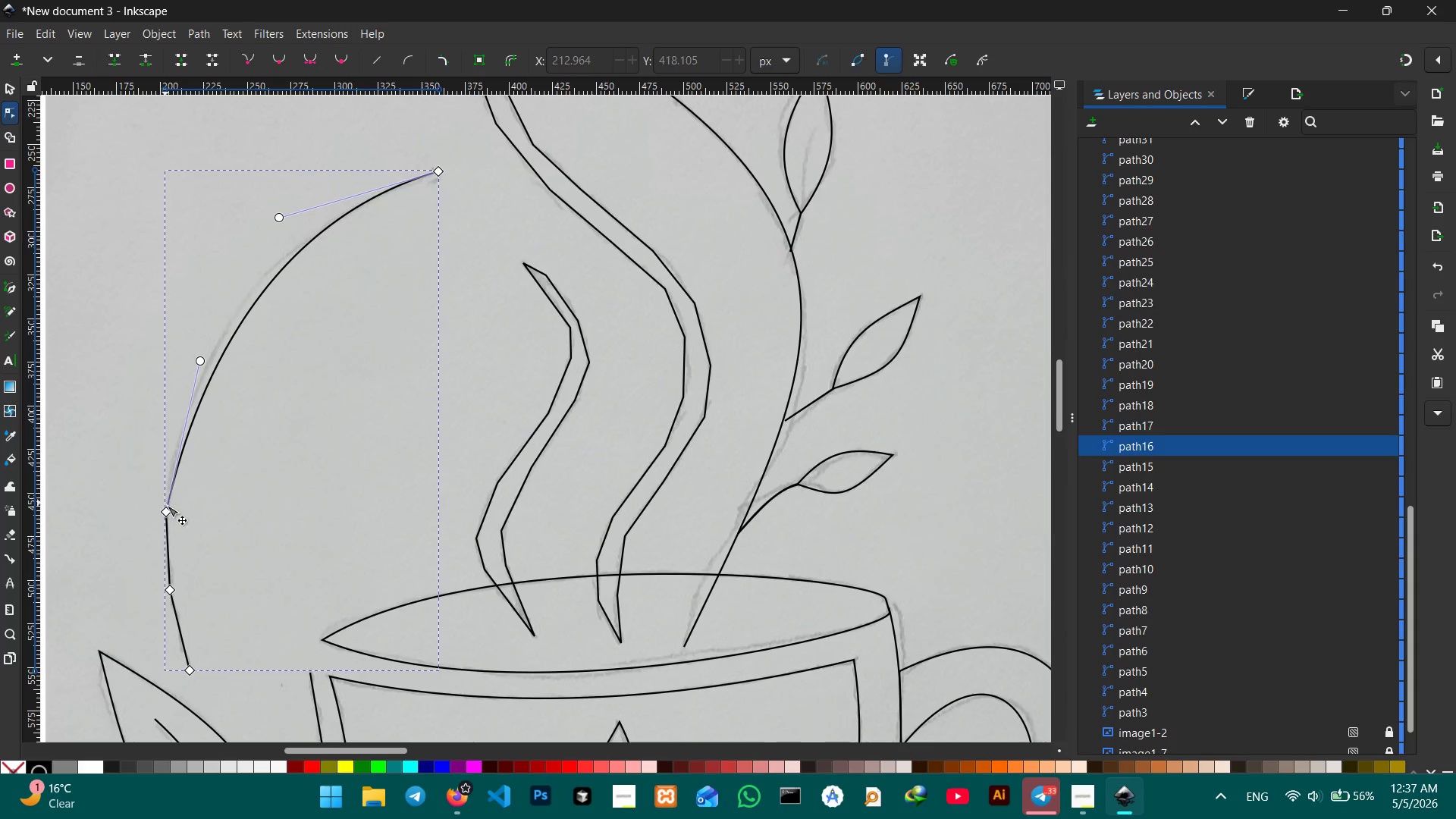 
left_click([167, 506])
 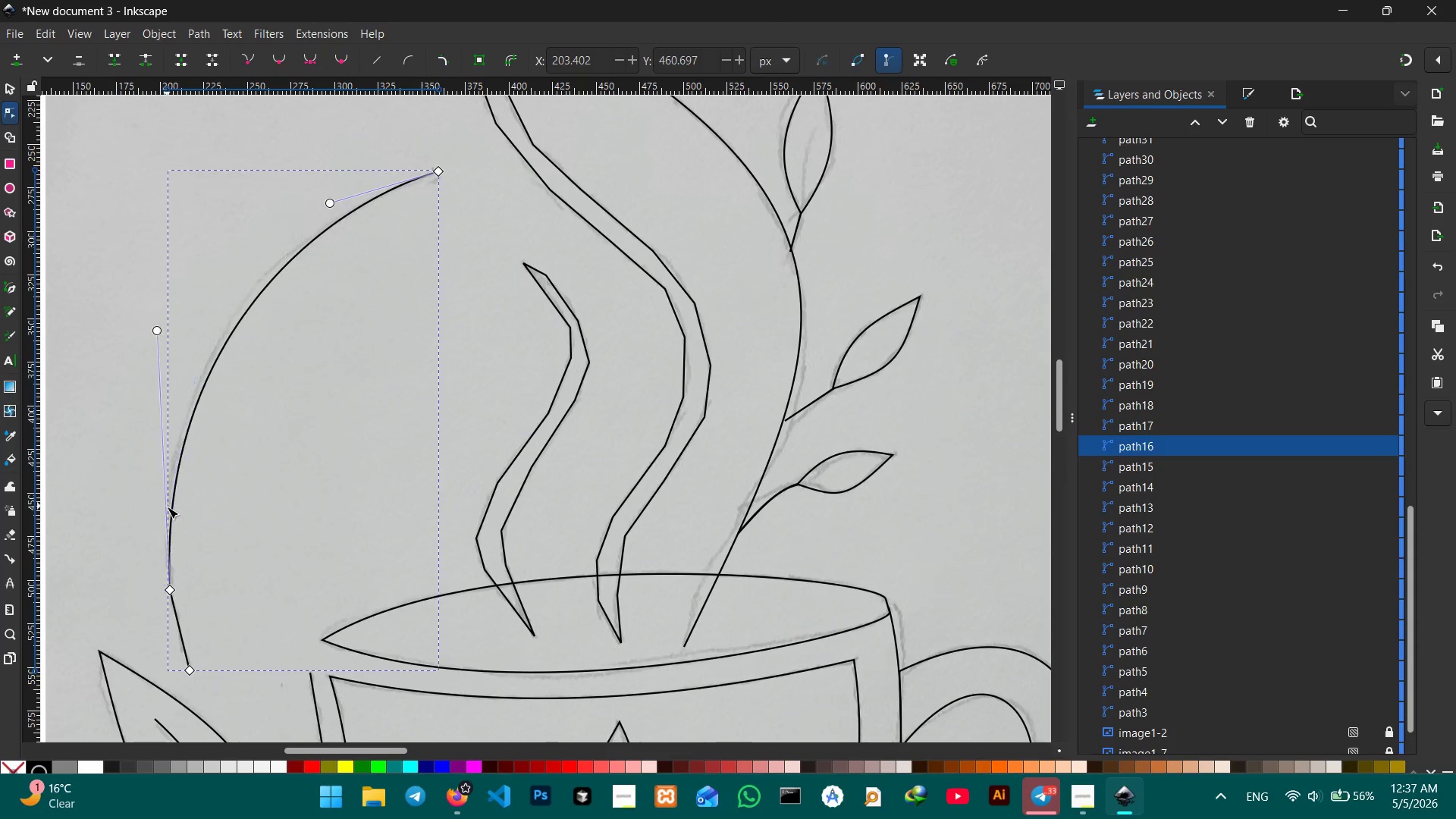 
key(Backspace)
 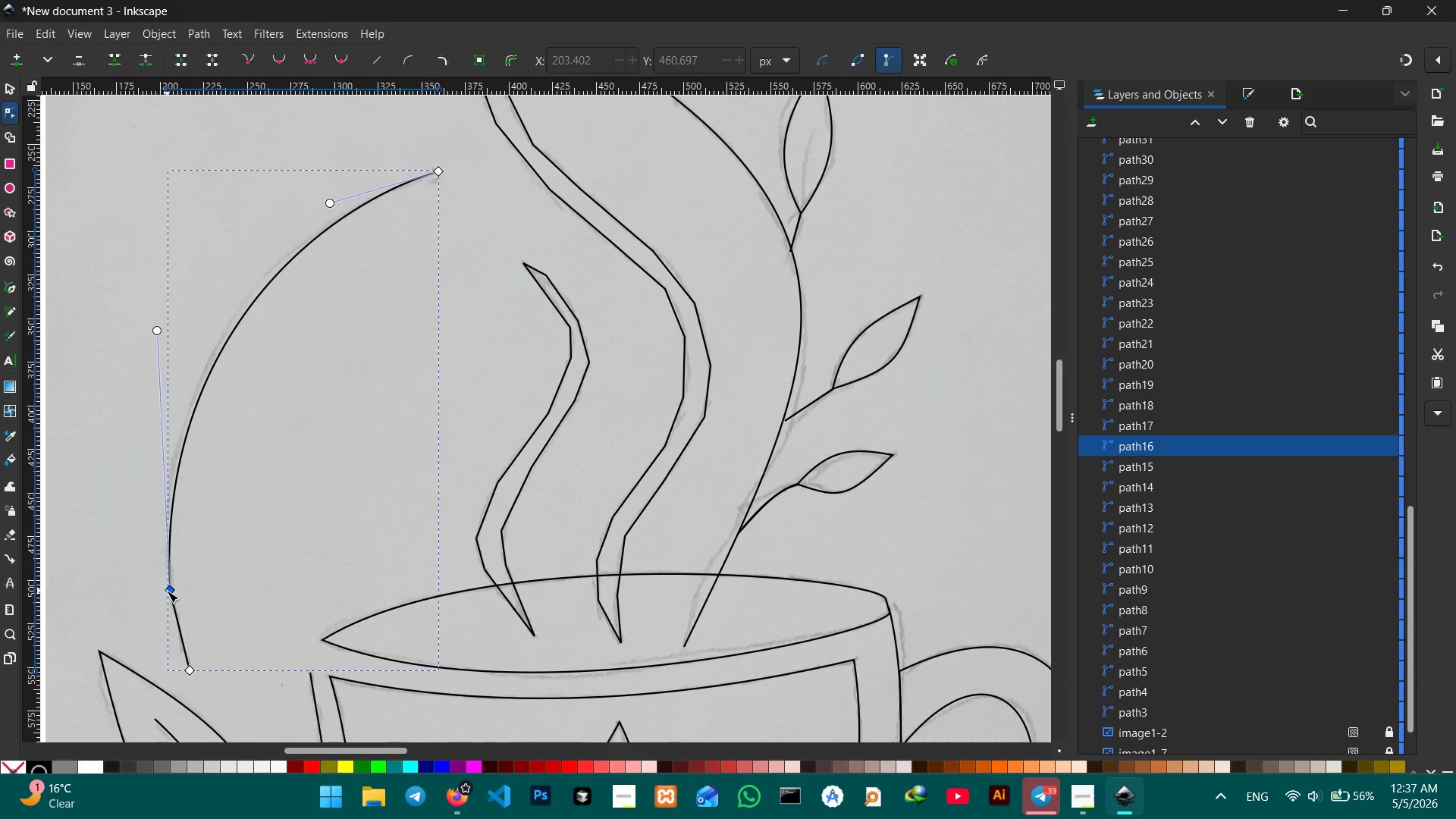 
left_click([167, 591])
 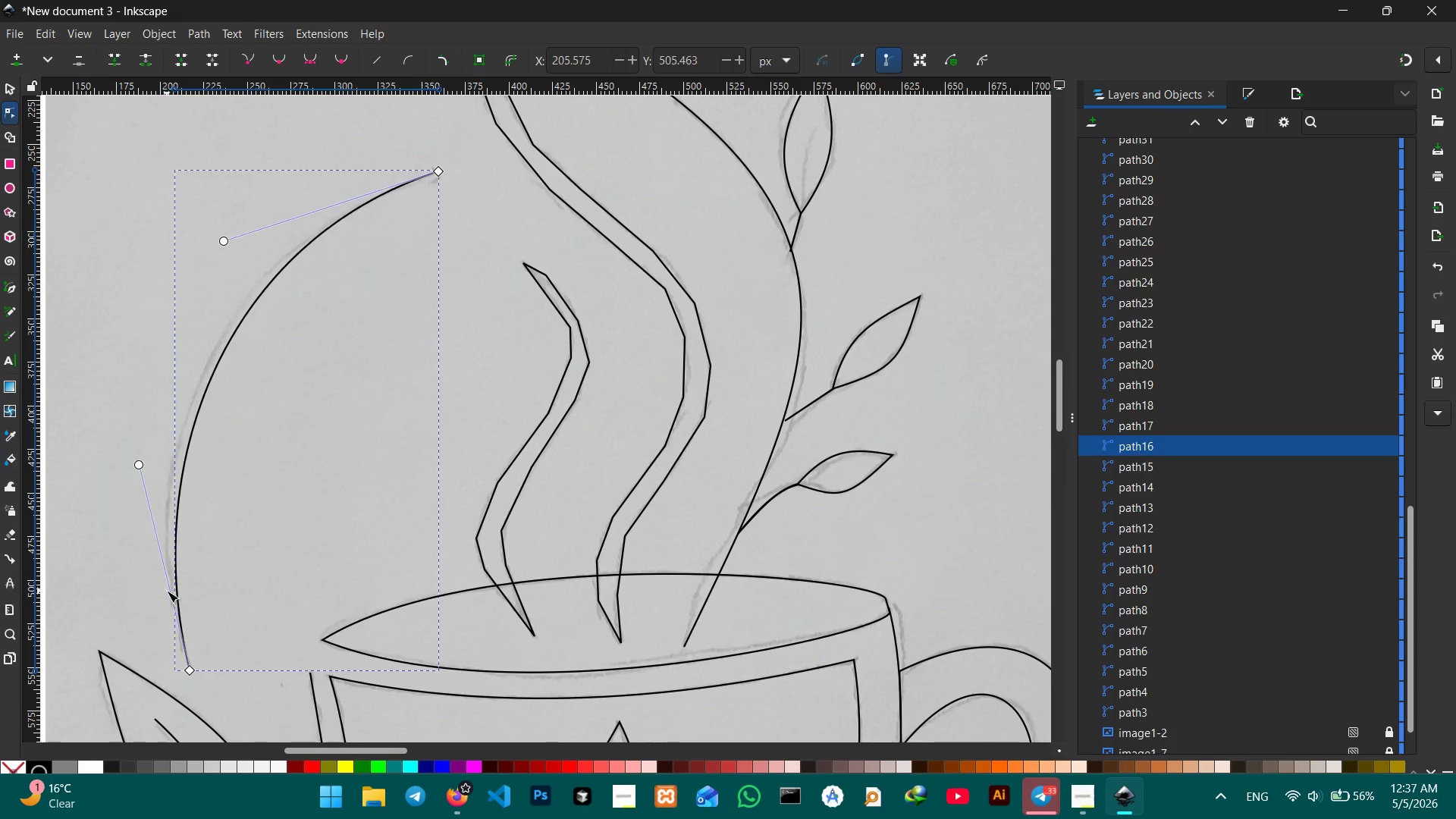 
key(Backspace)
 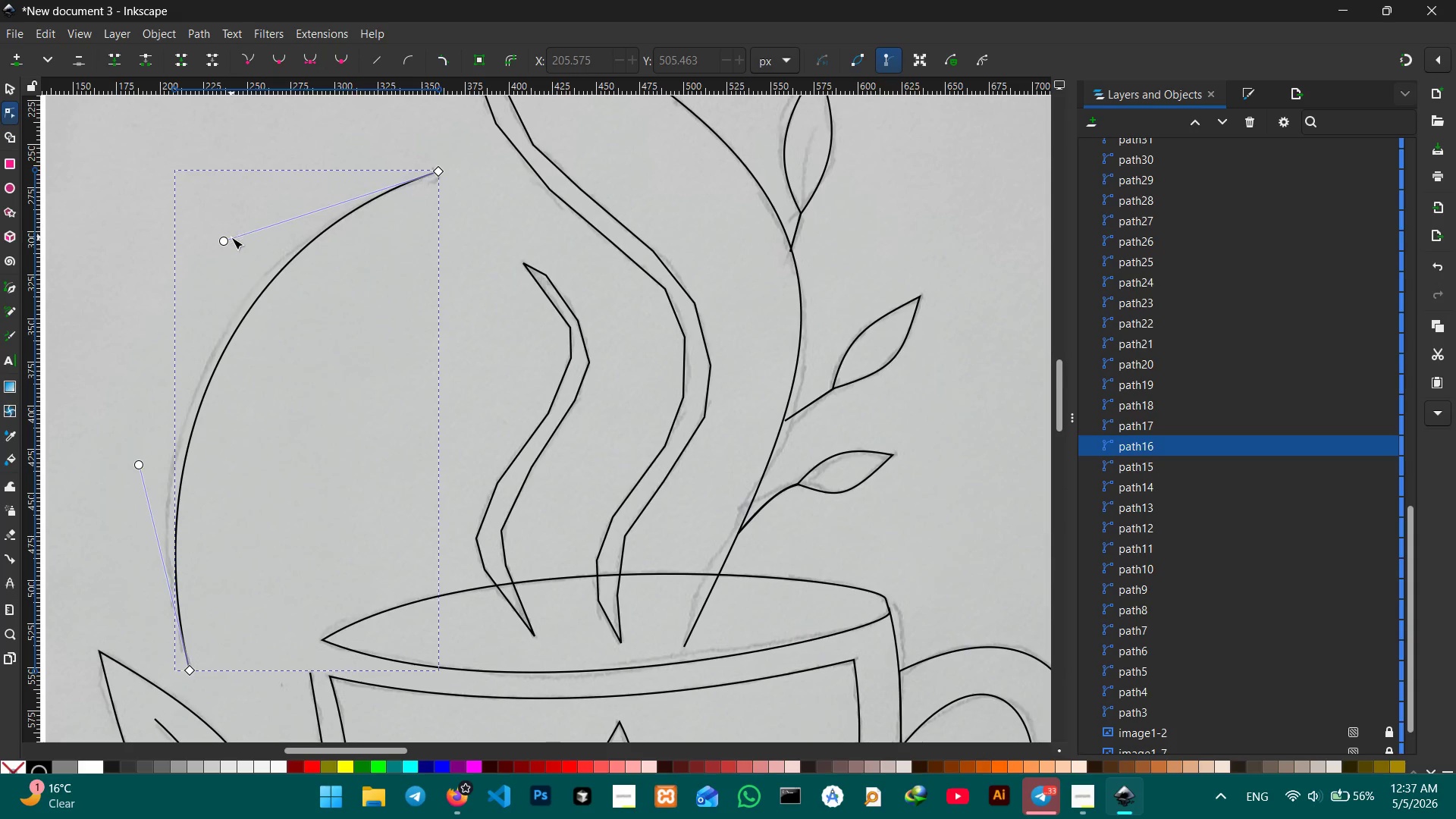 
left_click_drag(start_coordinate=[226, 240], to_coordinate=[205, 230])
 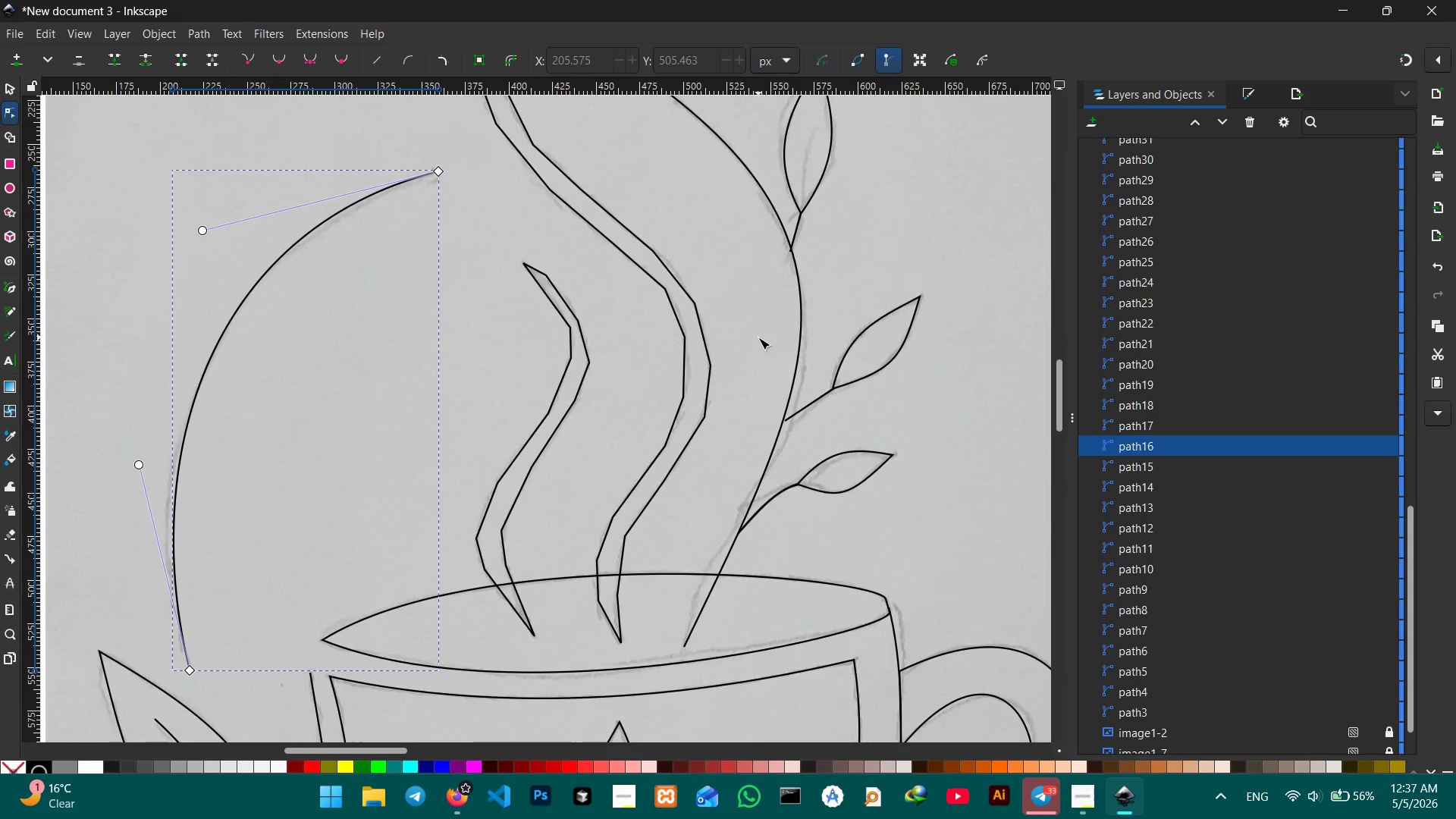 
scroll: coordinate [758, 337], scroll_direction: none, amount: 0.0
 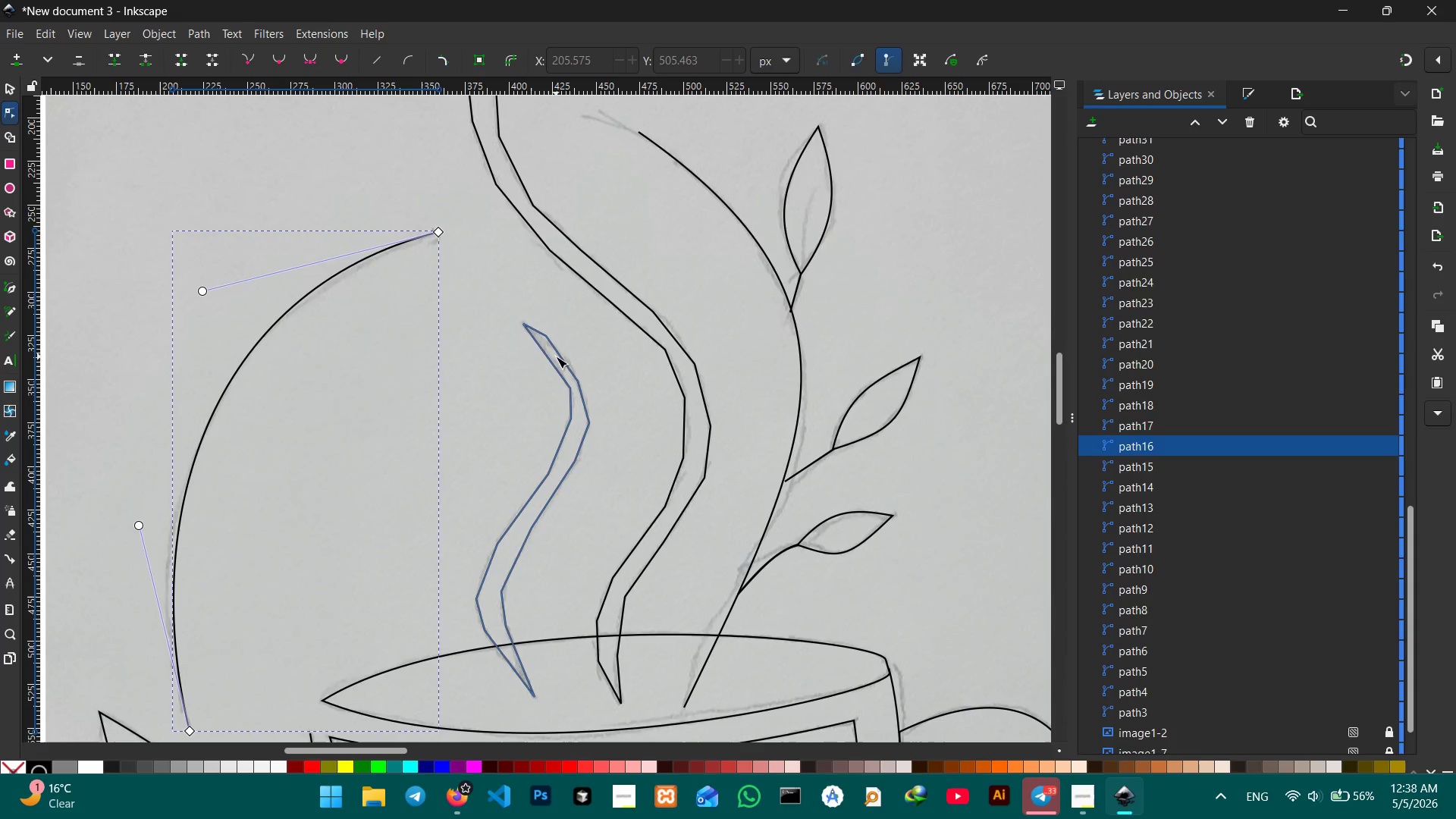 
left_click([556, 356])
 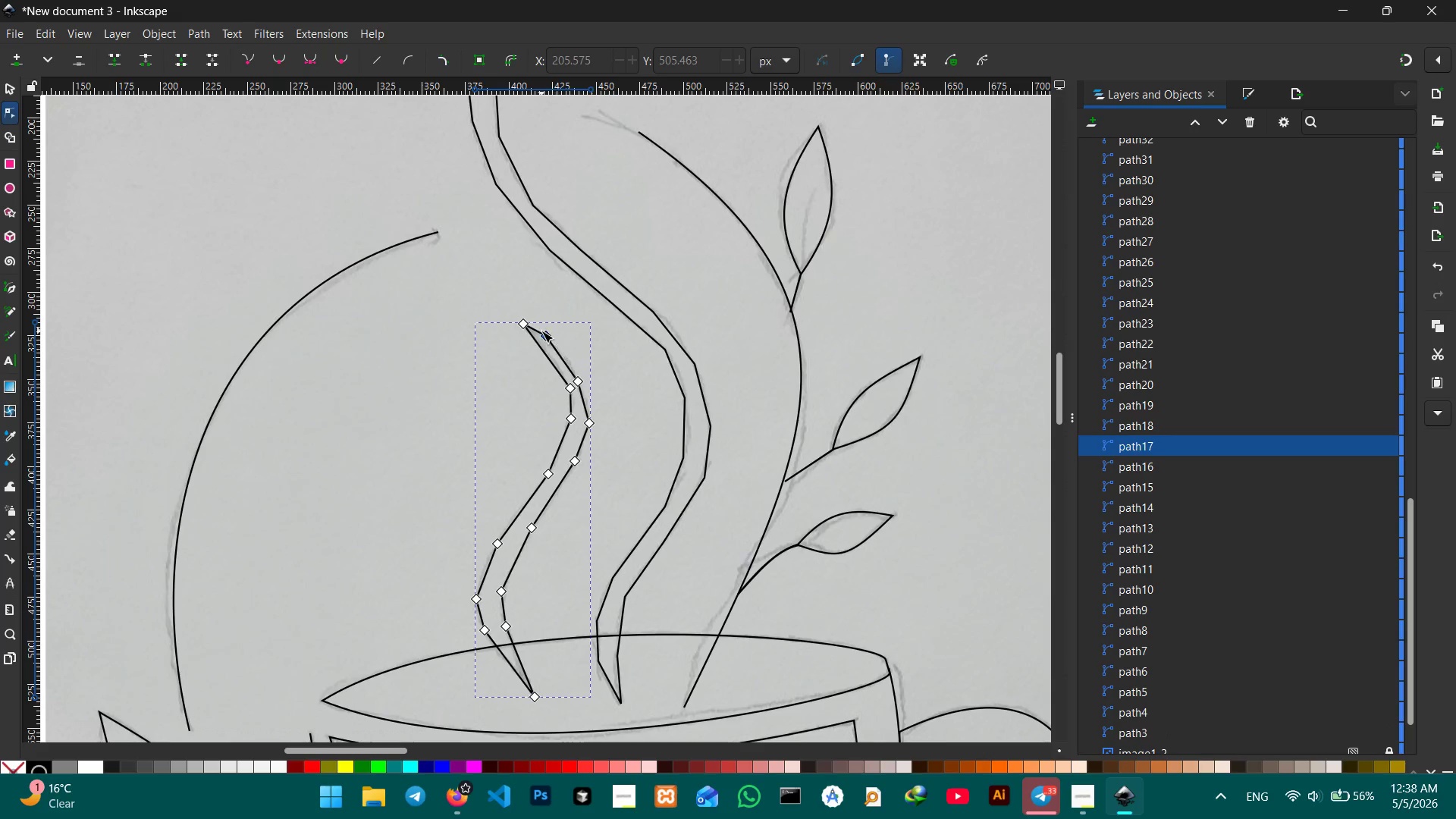 
left_click([541, 331])
 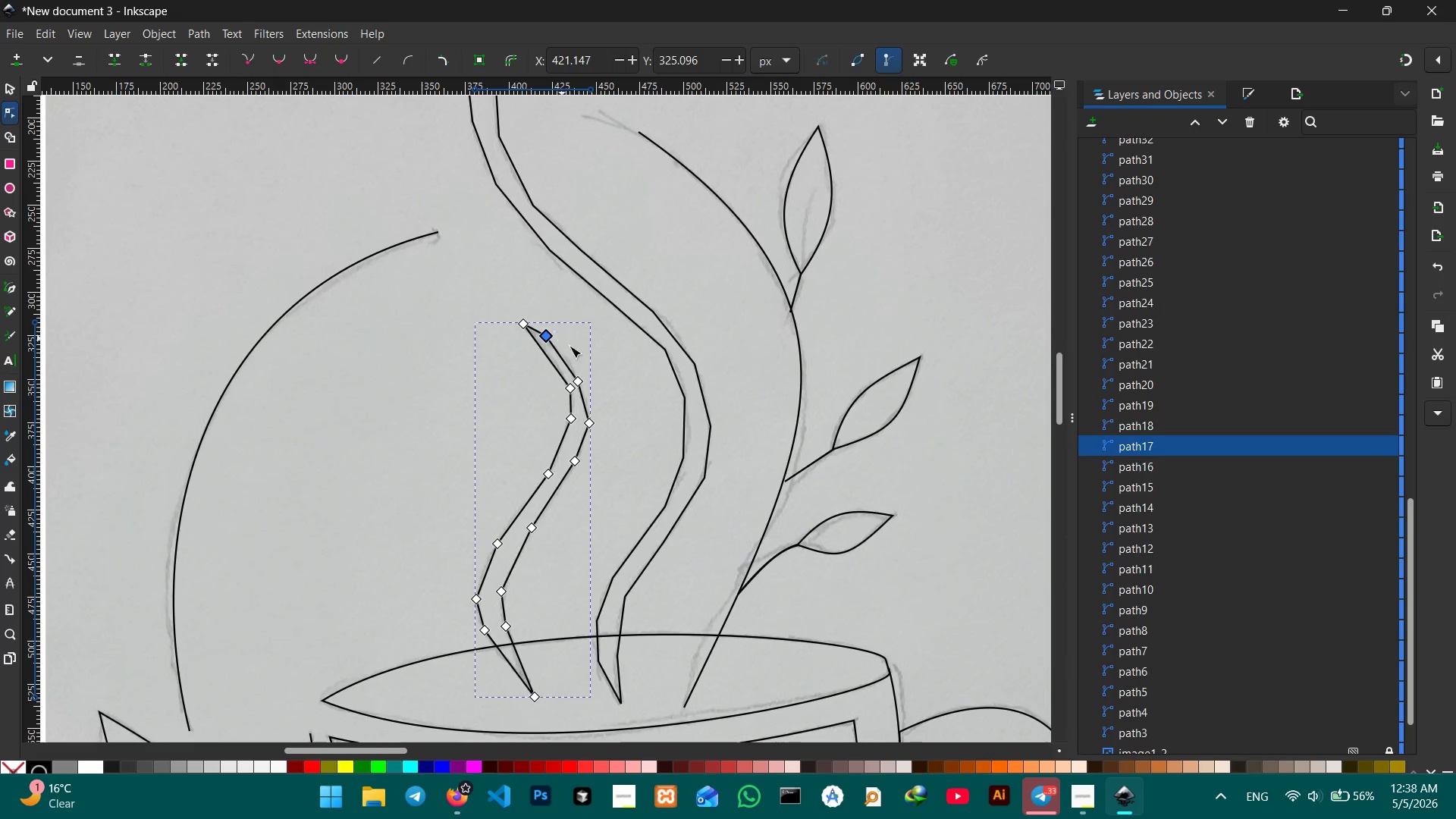 
key(Backspace)
 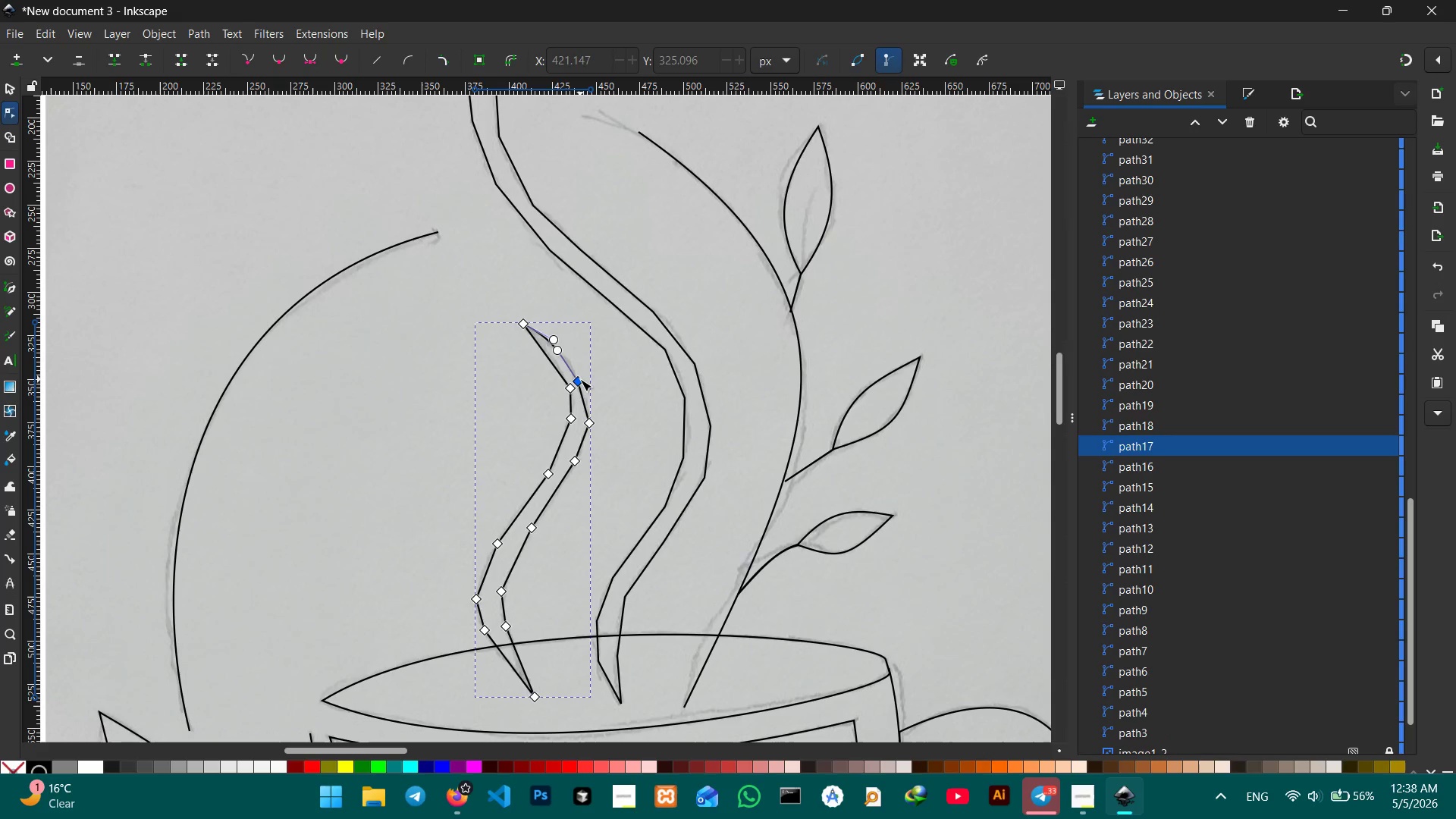 
left_click([580, 379])
 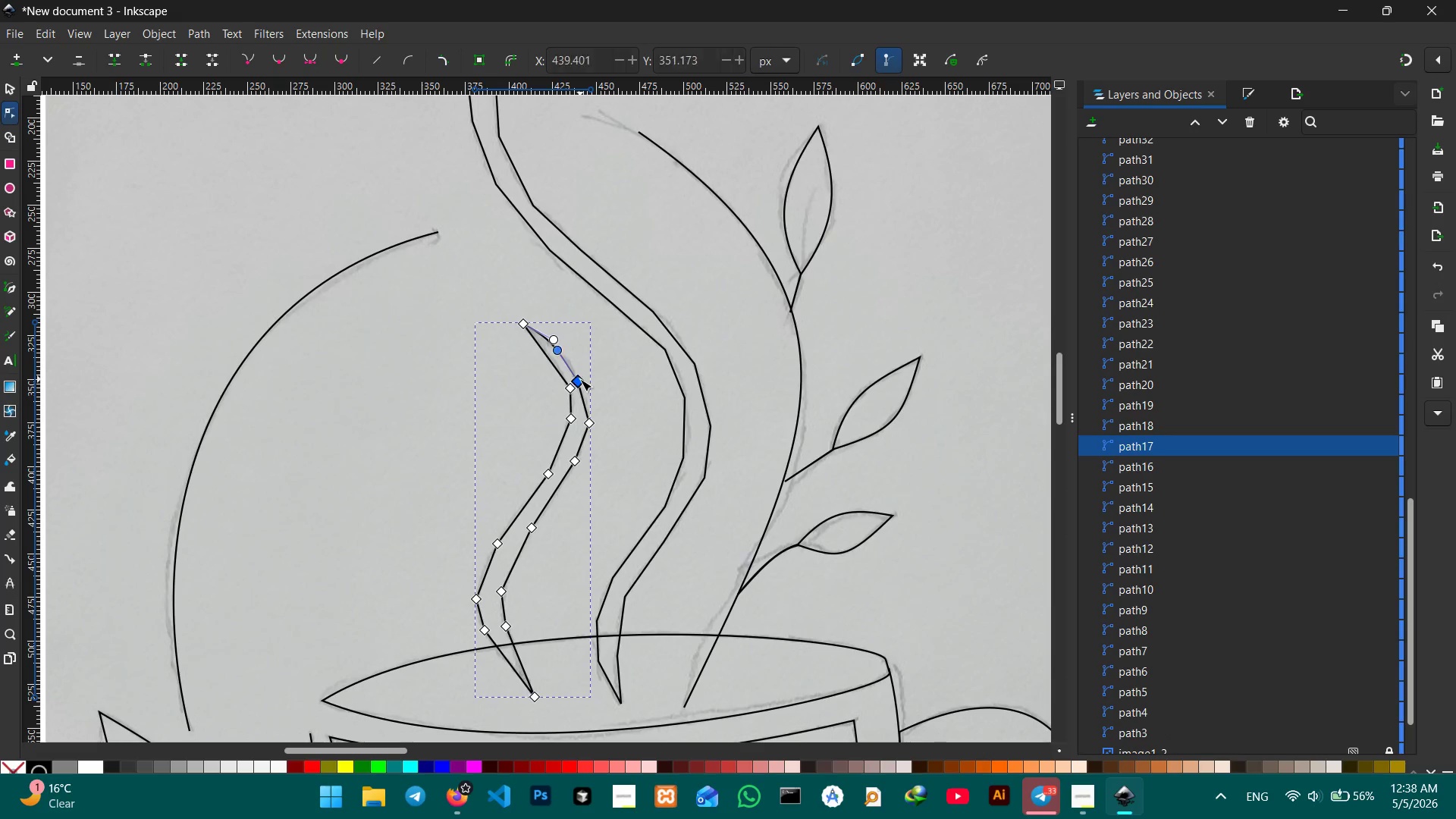 
key(Backspace)
 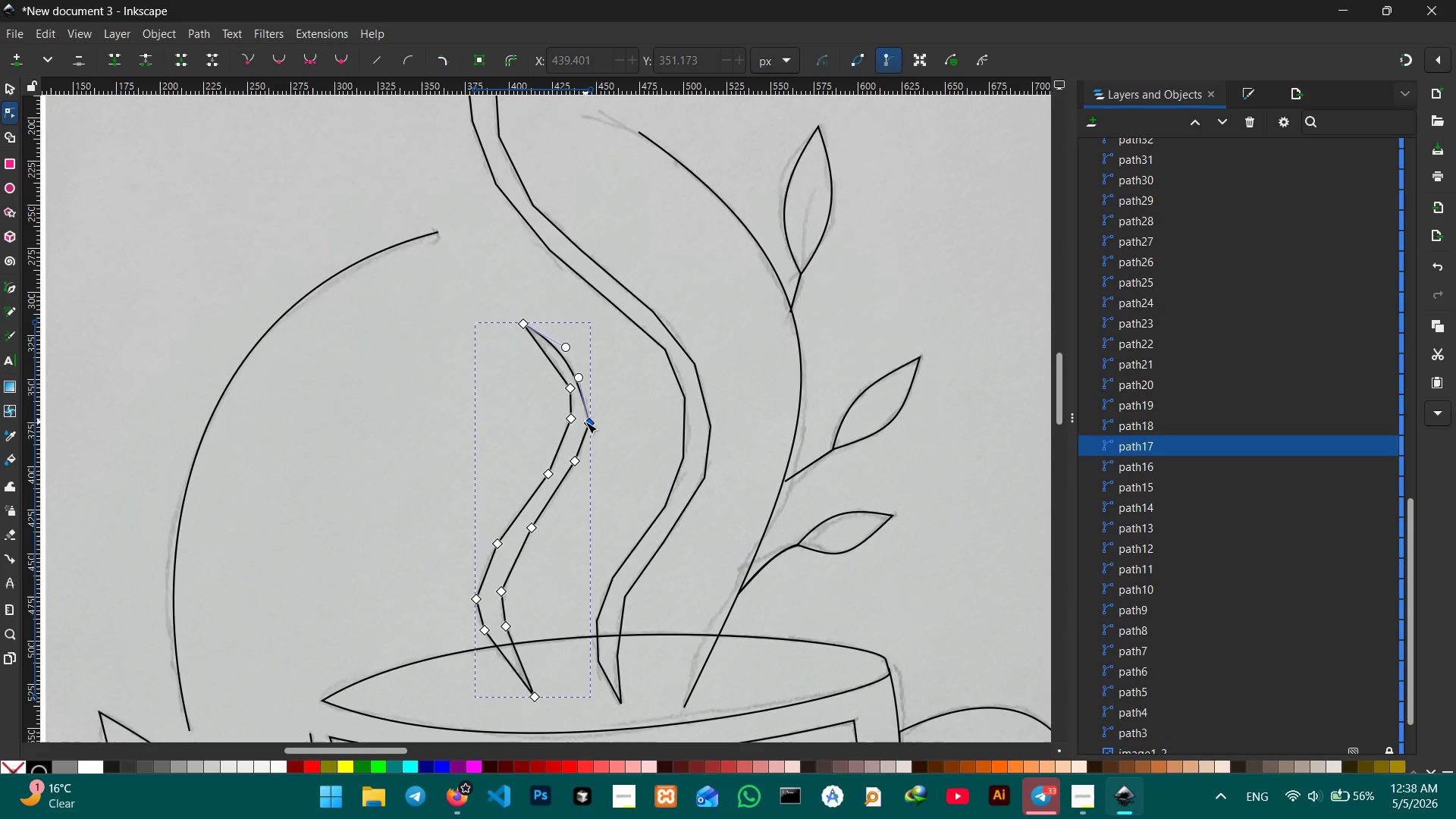 
left_click([585, 422])
 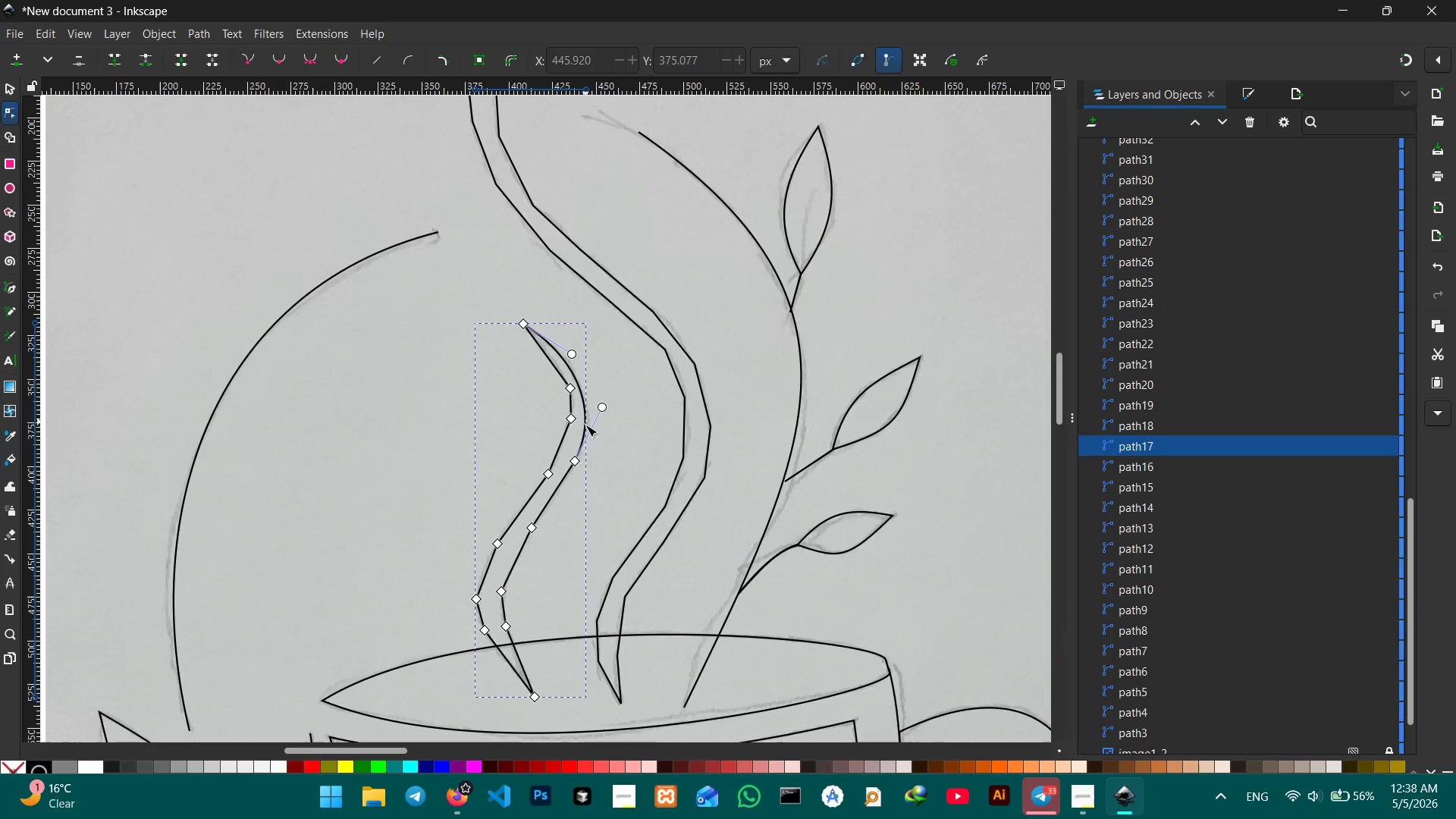 
key(Backspace)
 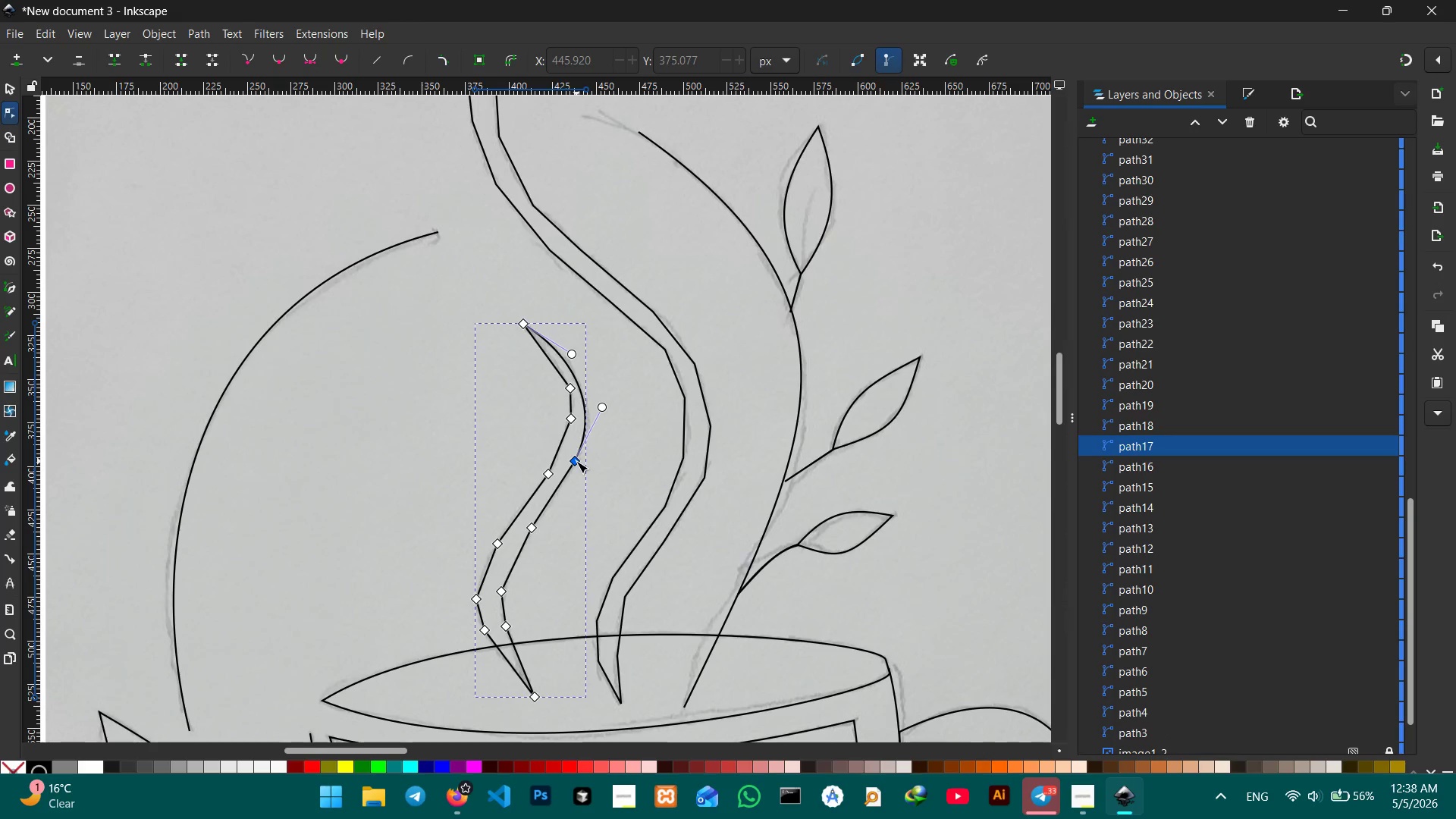 
left_click([576, 461])
 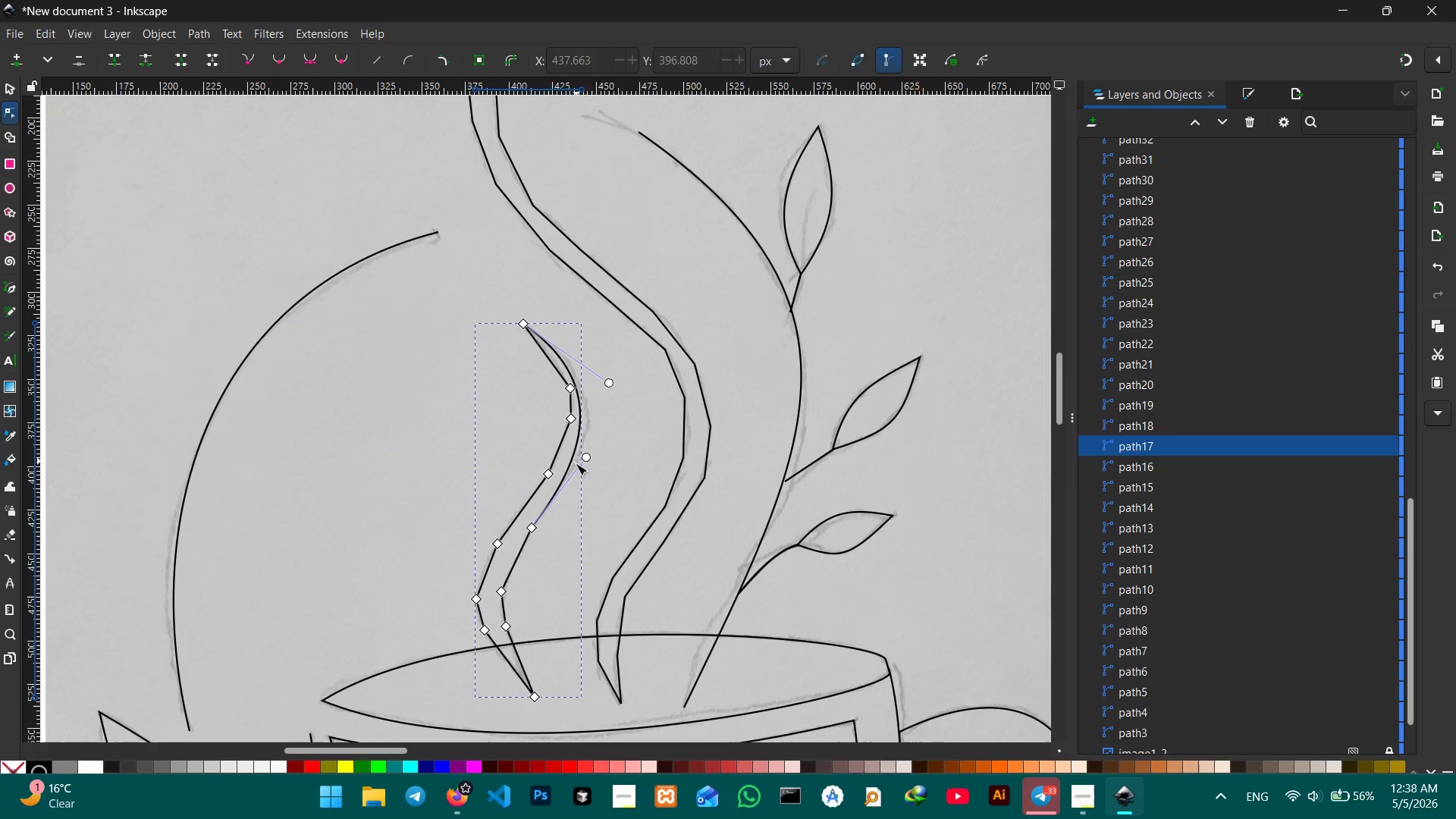 
key(Backspace)
 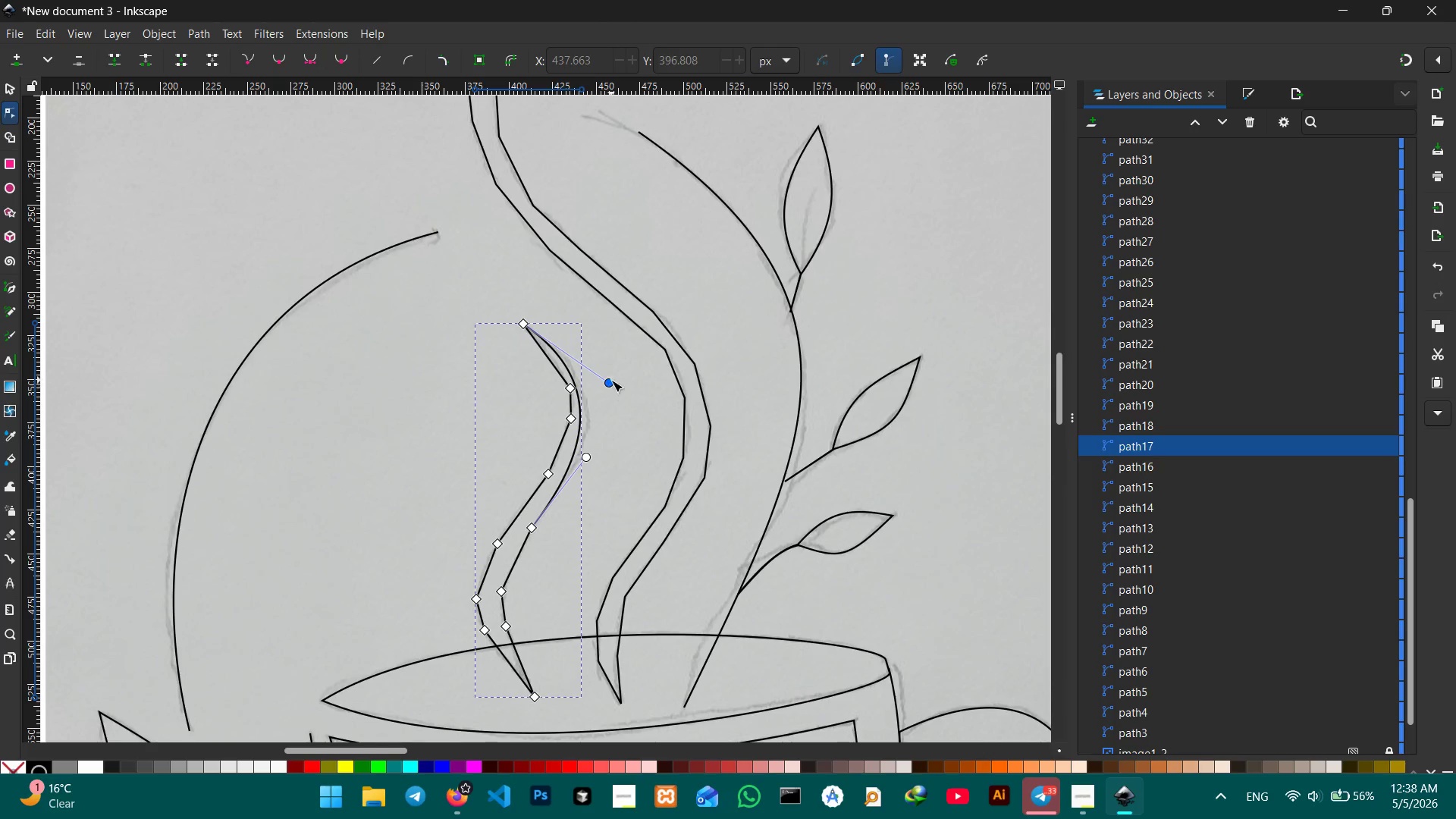 
left_click_drag(start_coordinate=[611, 380], to_coordinate=[623, 381])
 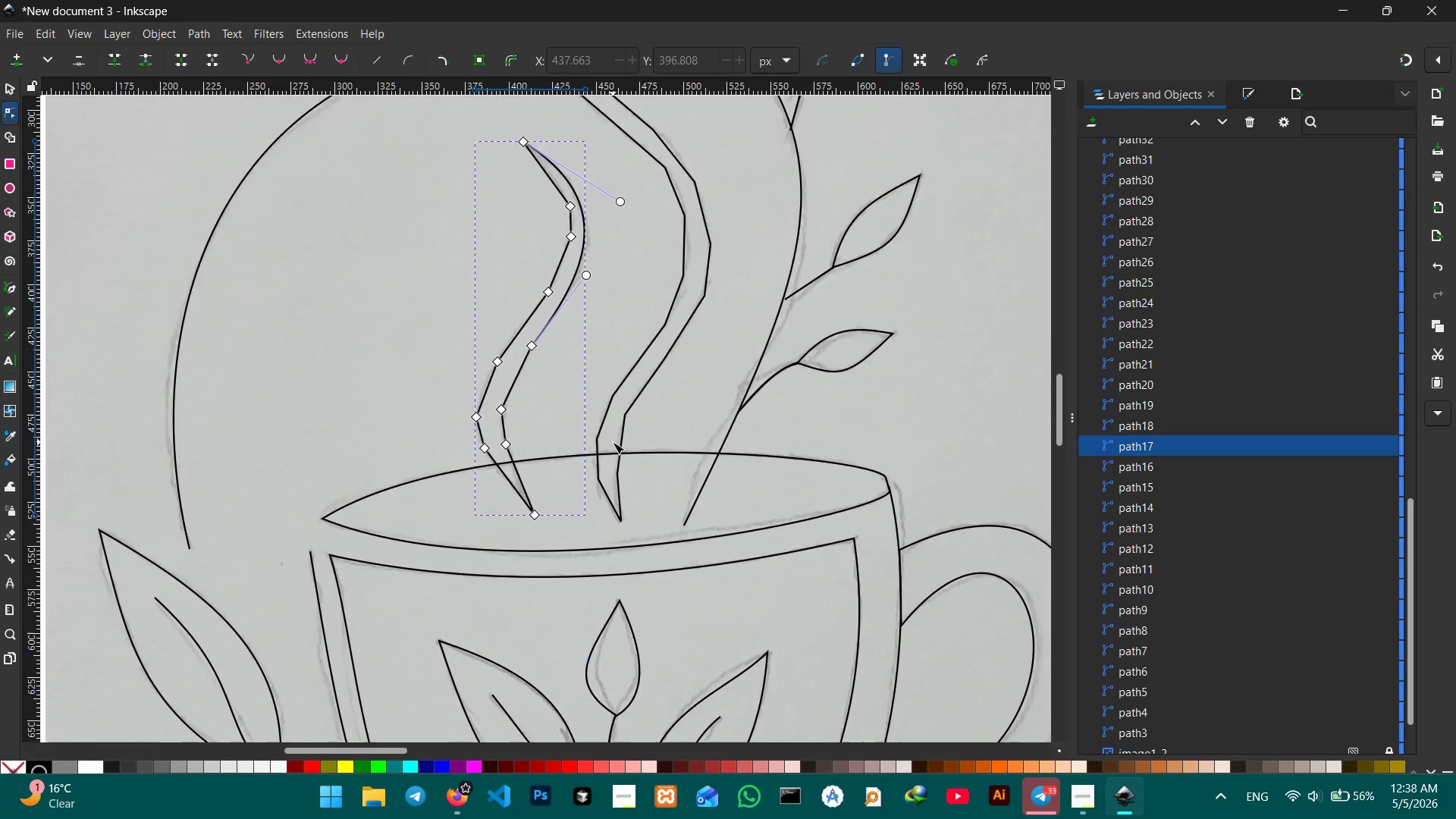 
scroll: coordinate [613, 442], scroll_direction: down, amount: 2.0
 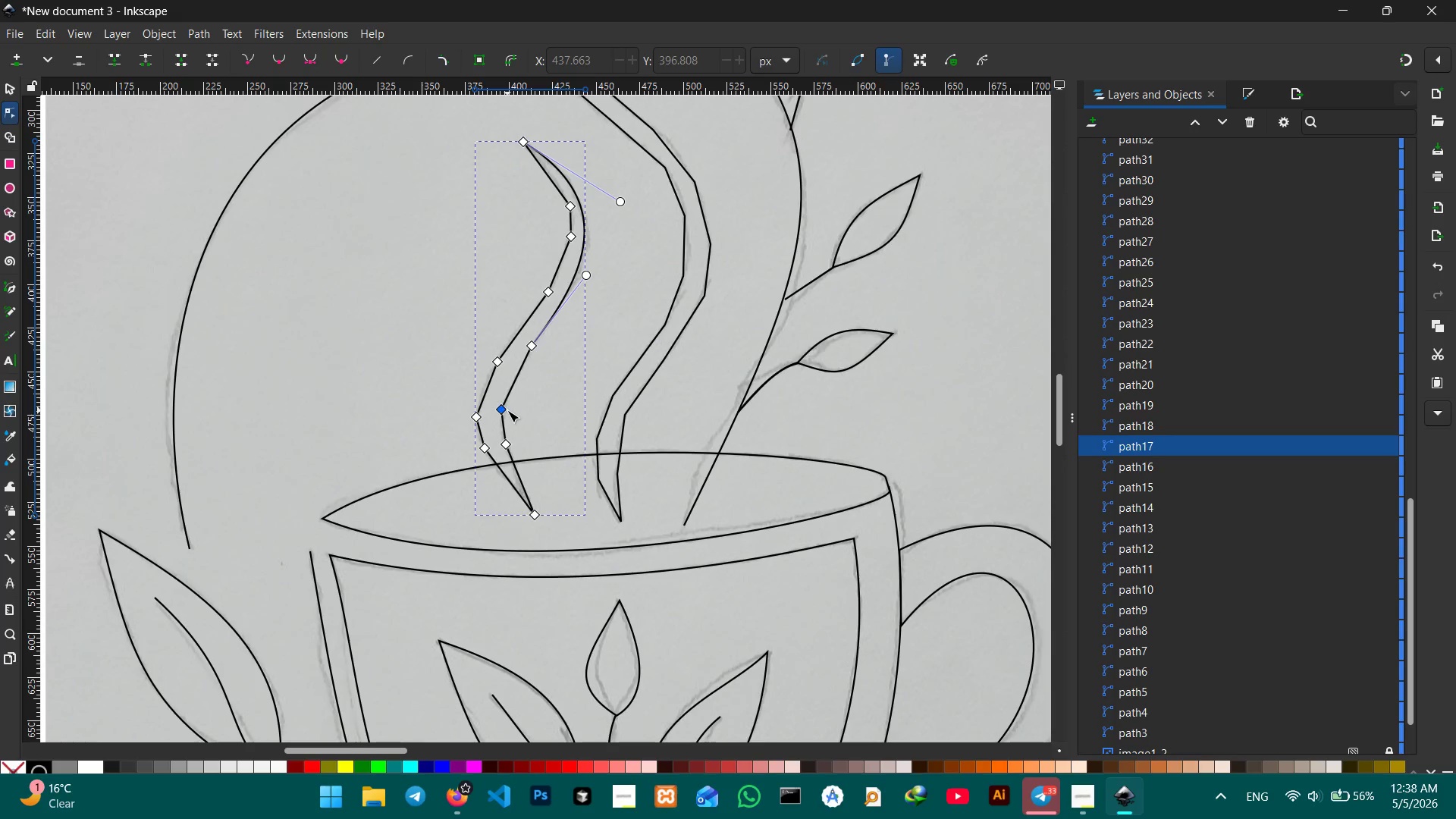 
left_click([506, 410])
 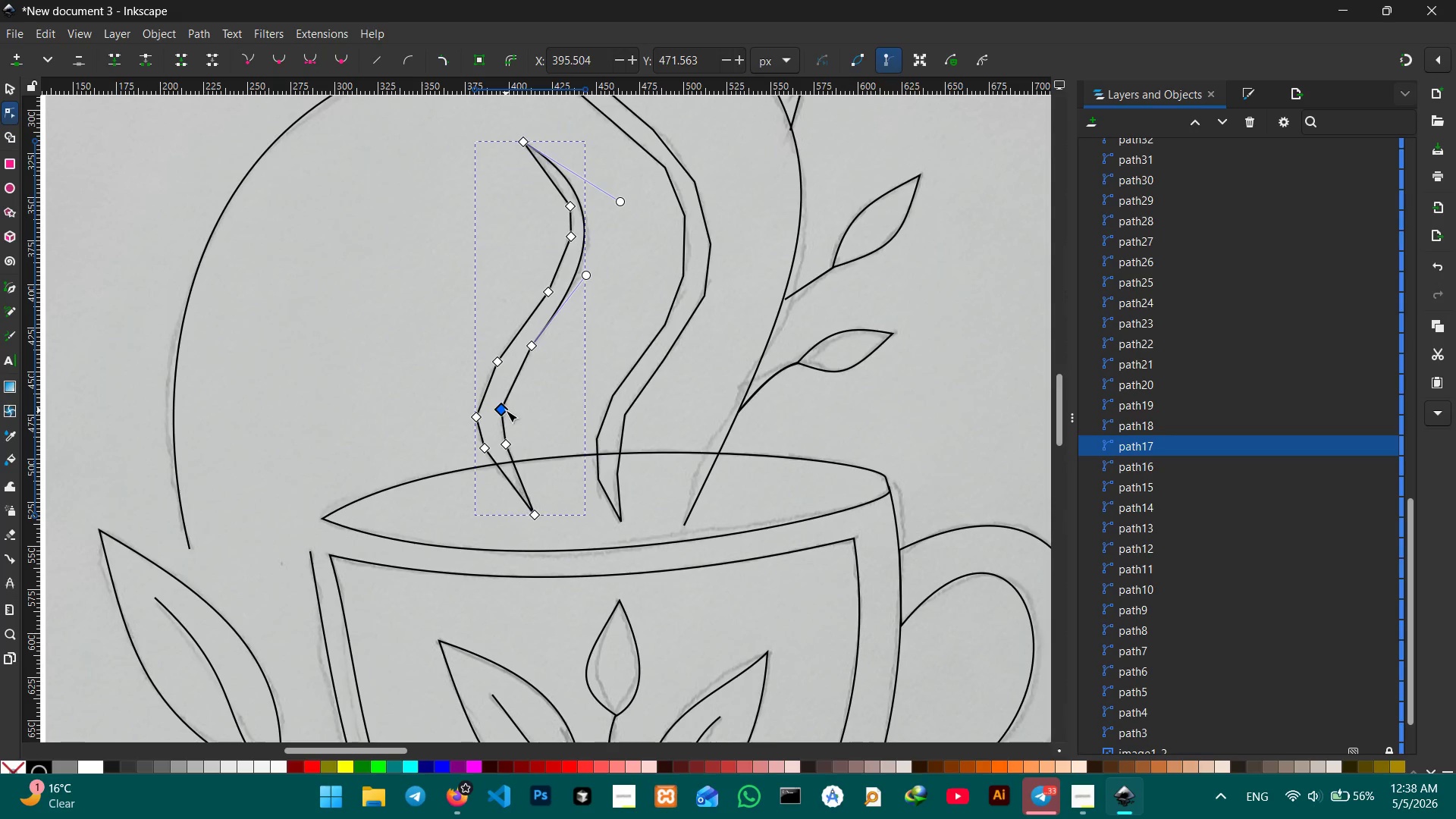 
key(Backspace)
 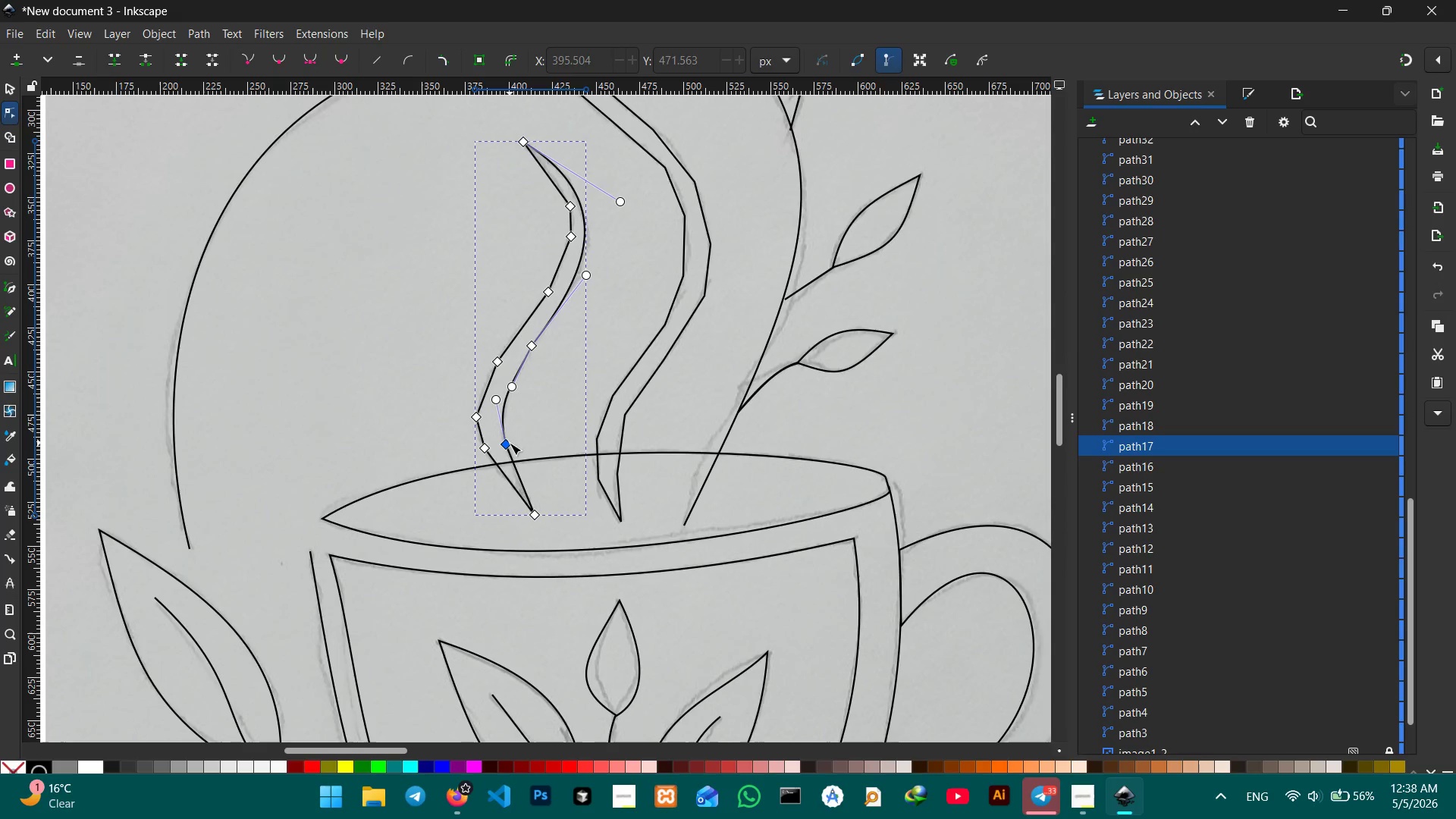 
left_click([510, 443])
 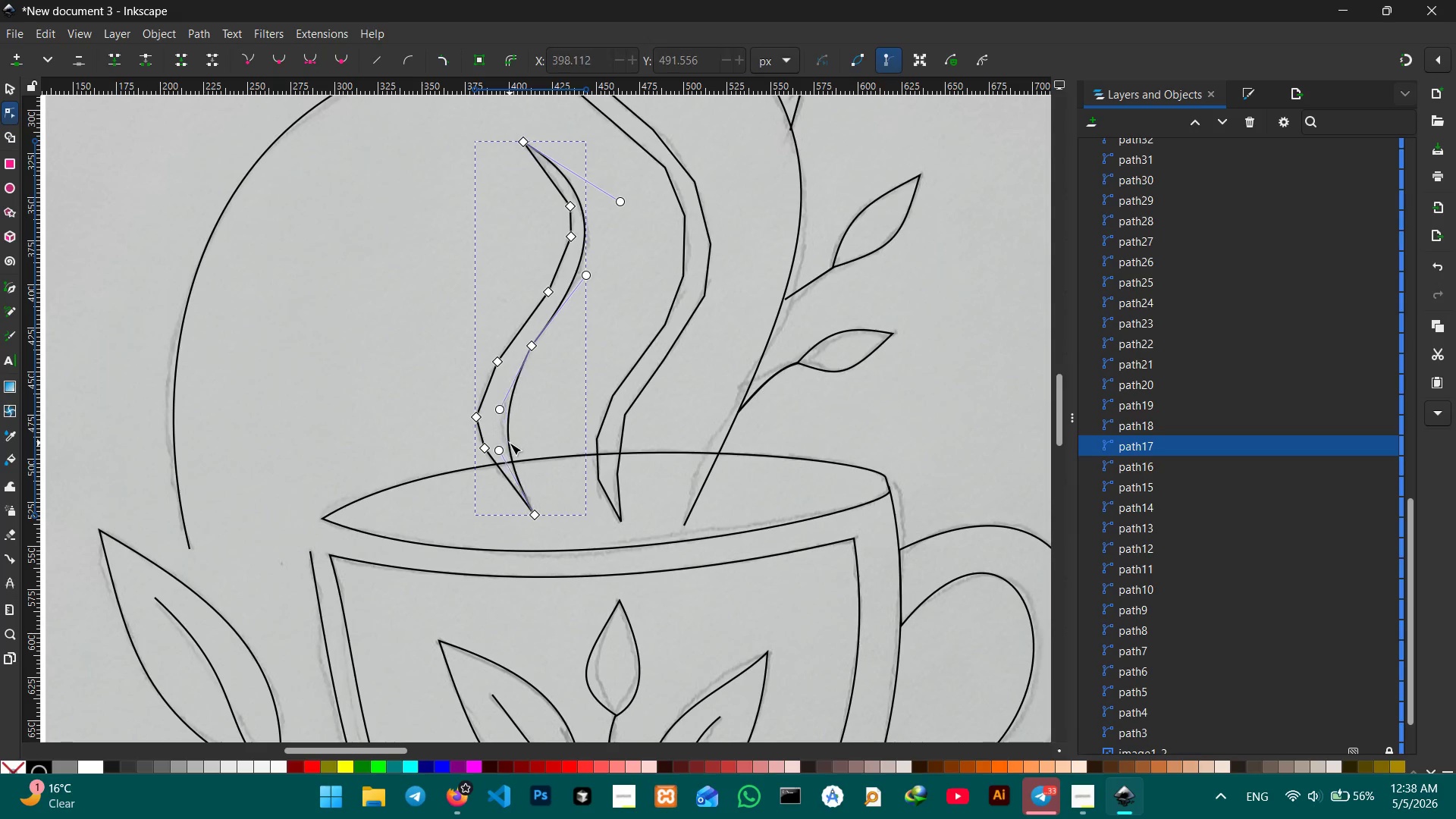 
key(Backspace)
 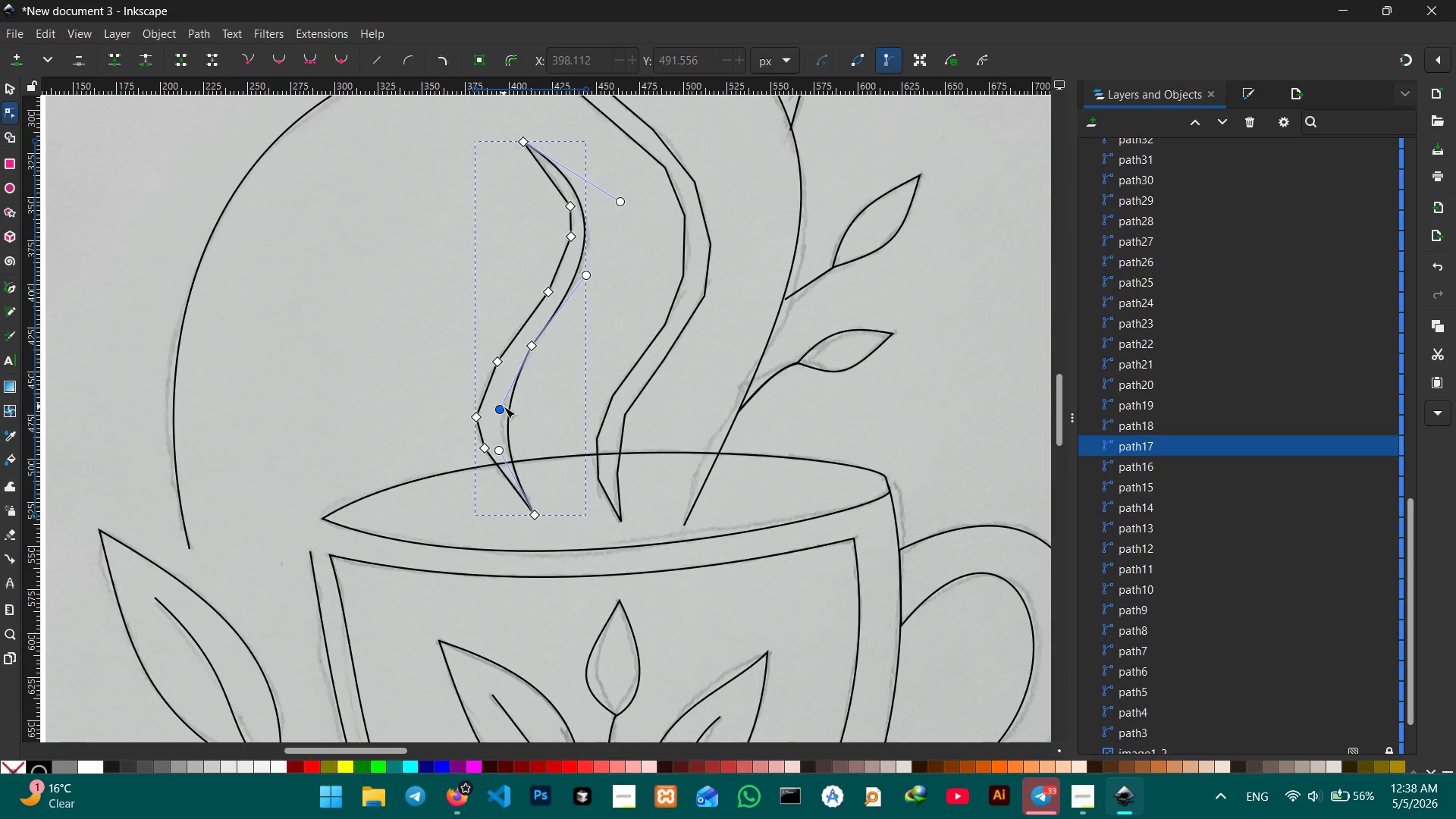 
left_click_drag(start_coordinate=[504, 406], to_coordinate=[498, 406])
 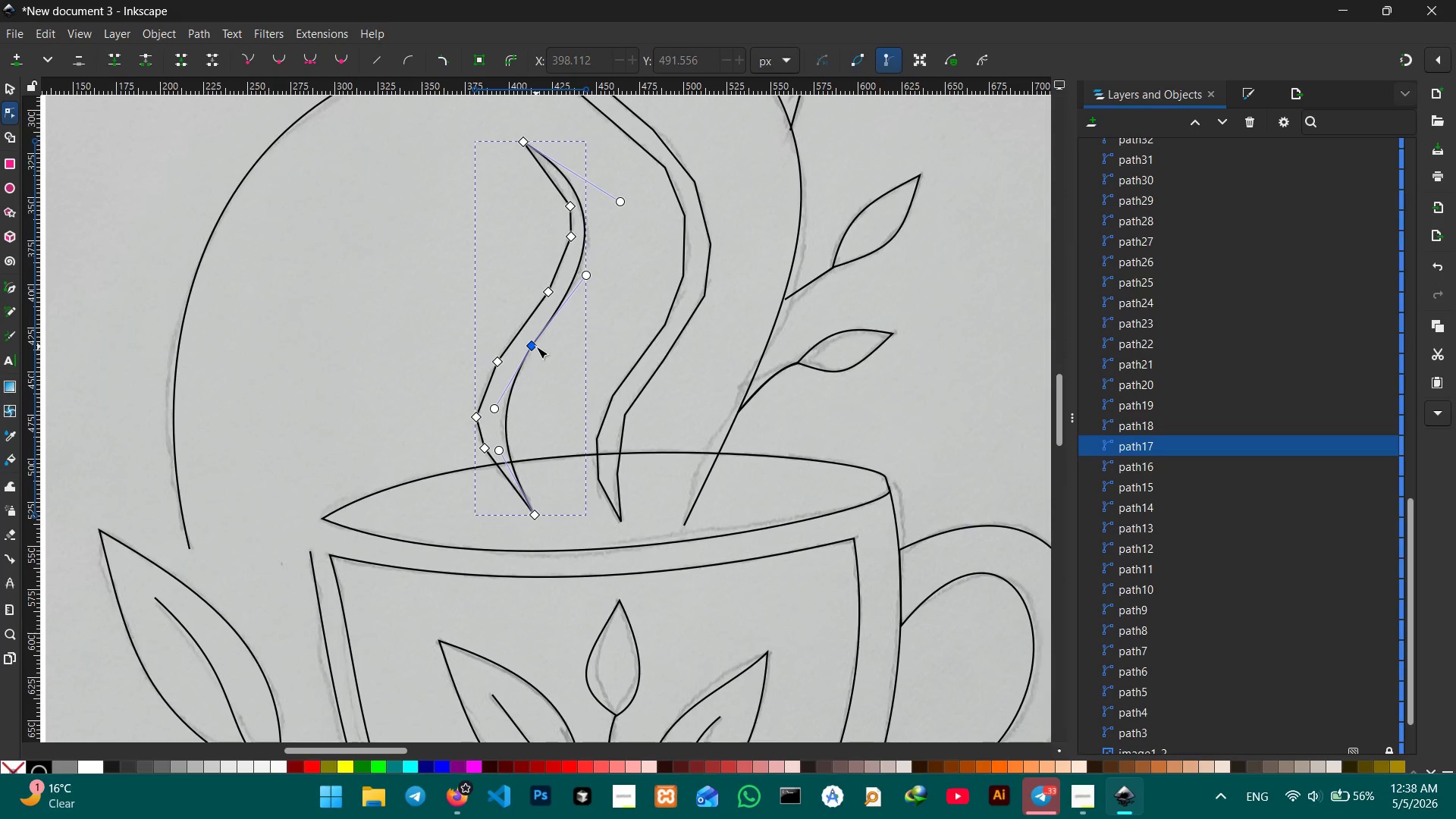 
left_click([536, 347])
 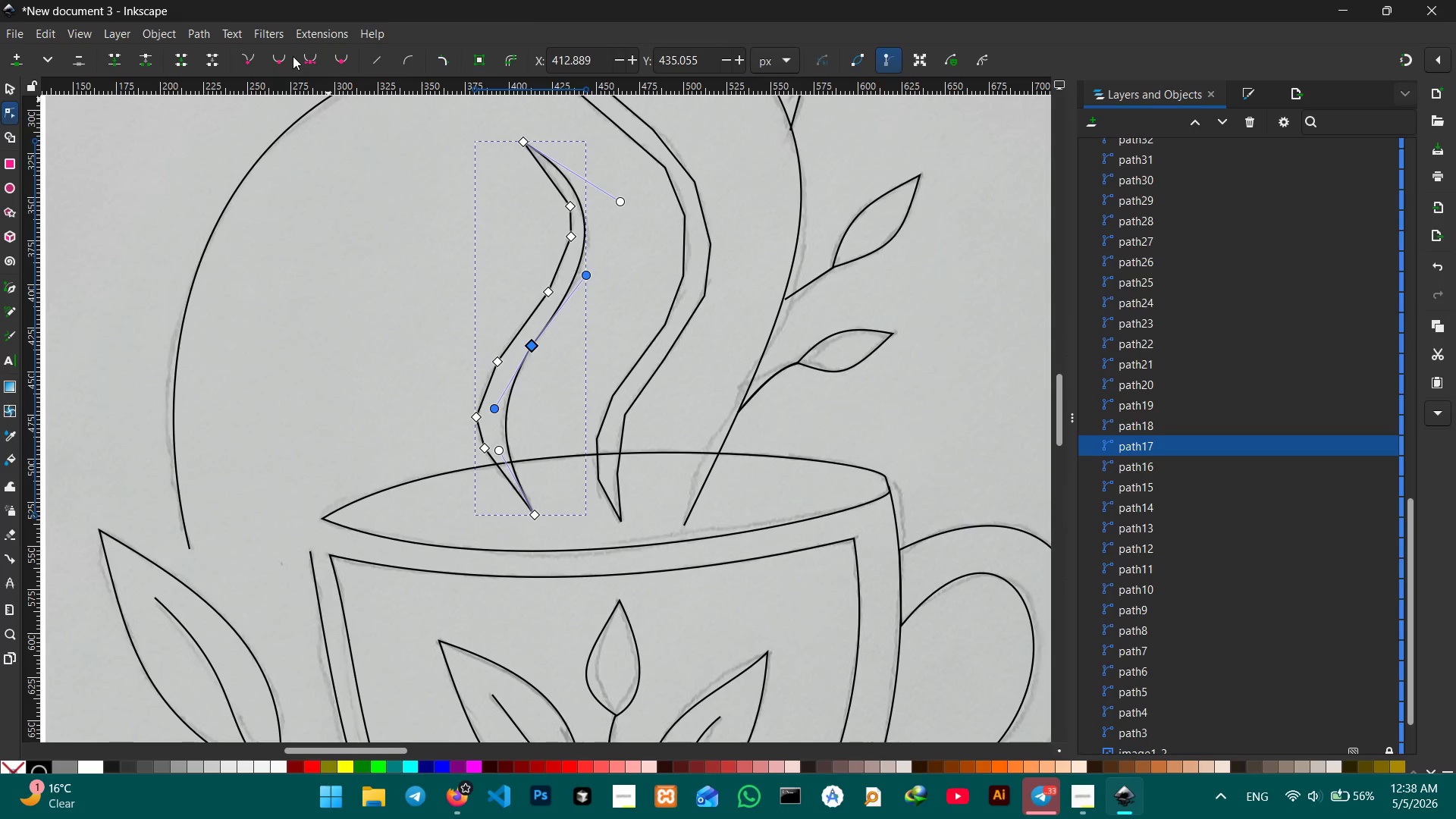 
left_click([293, 56])
 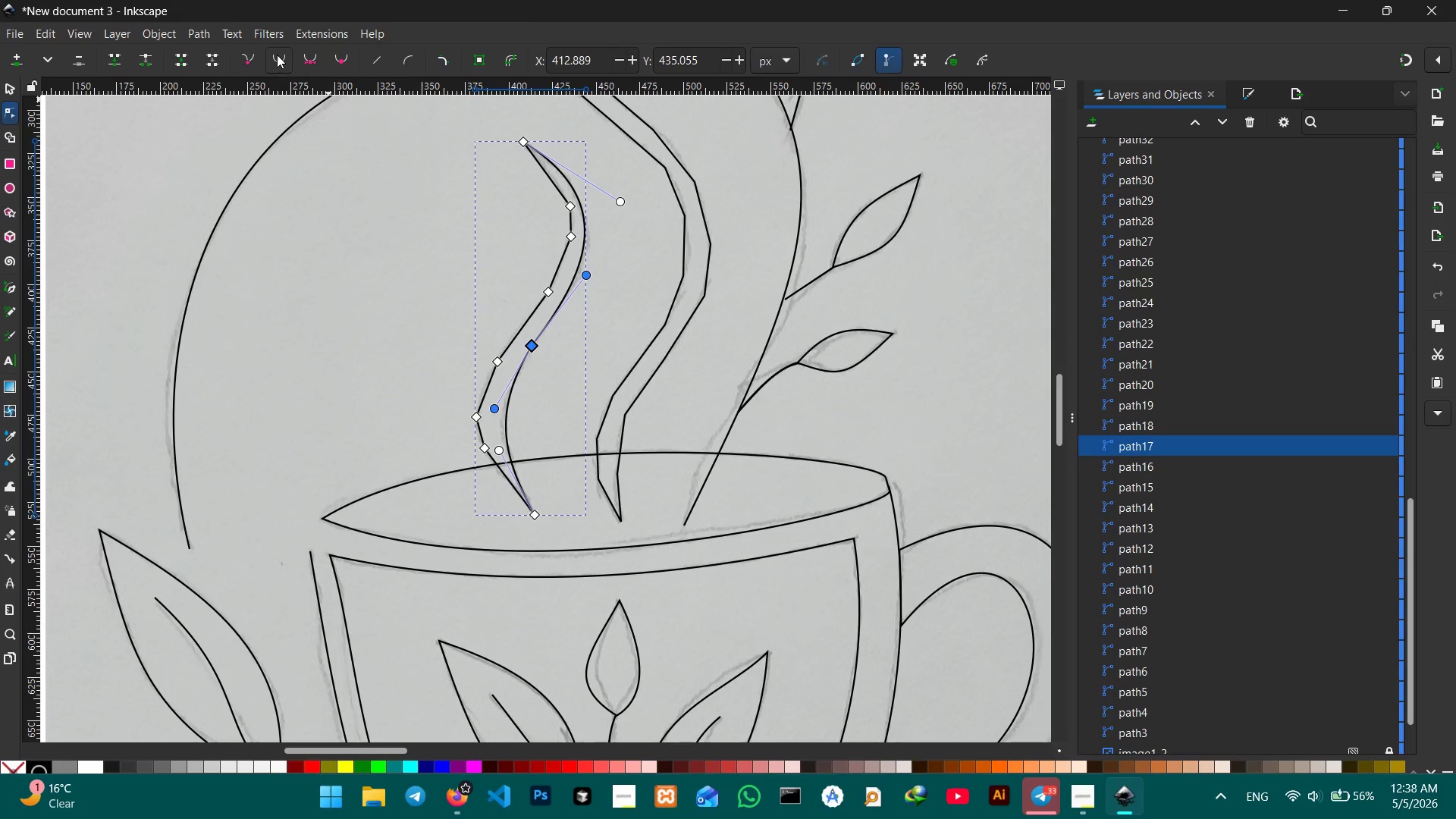 
left_click([277, 55])
 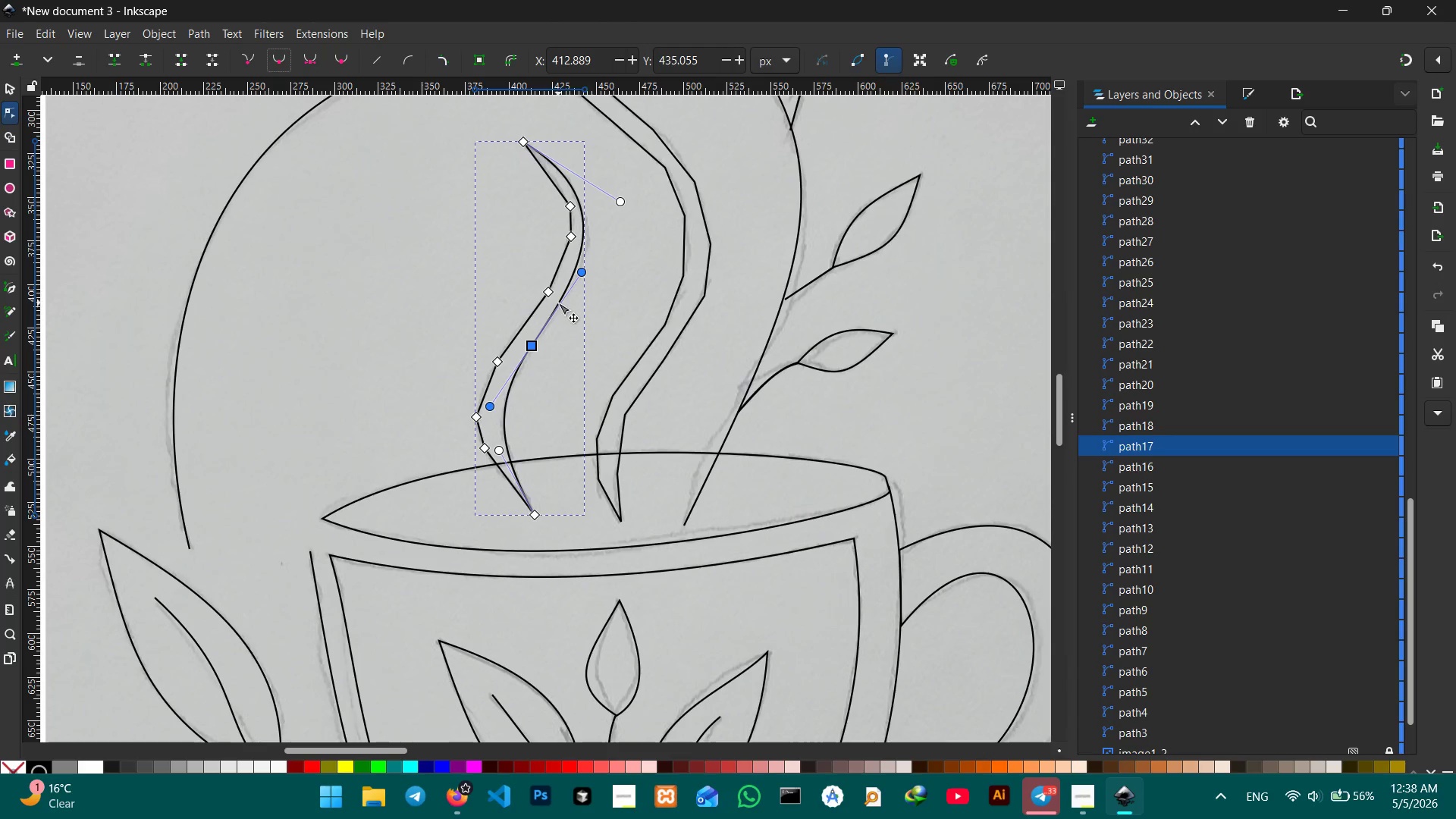 
left_click([548, 290])
 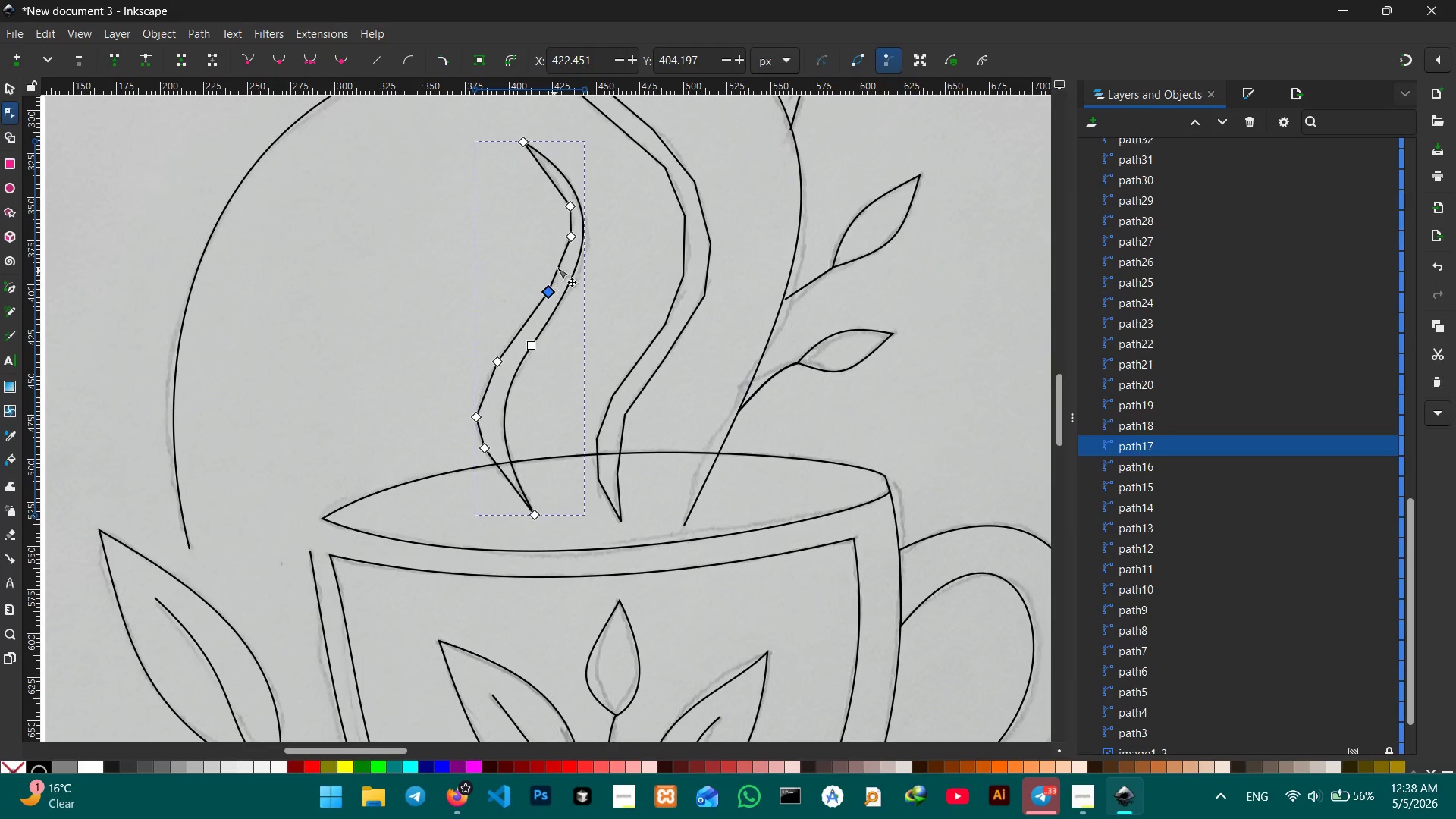 
key(Backspace)
 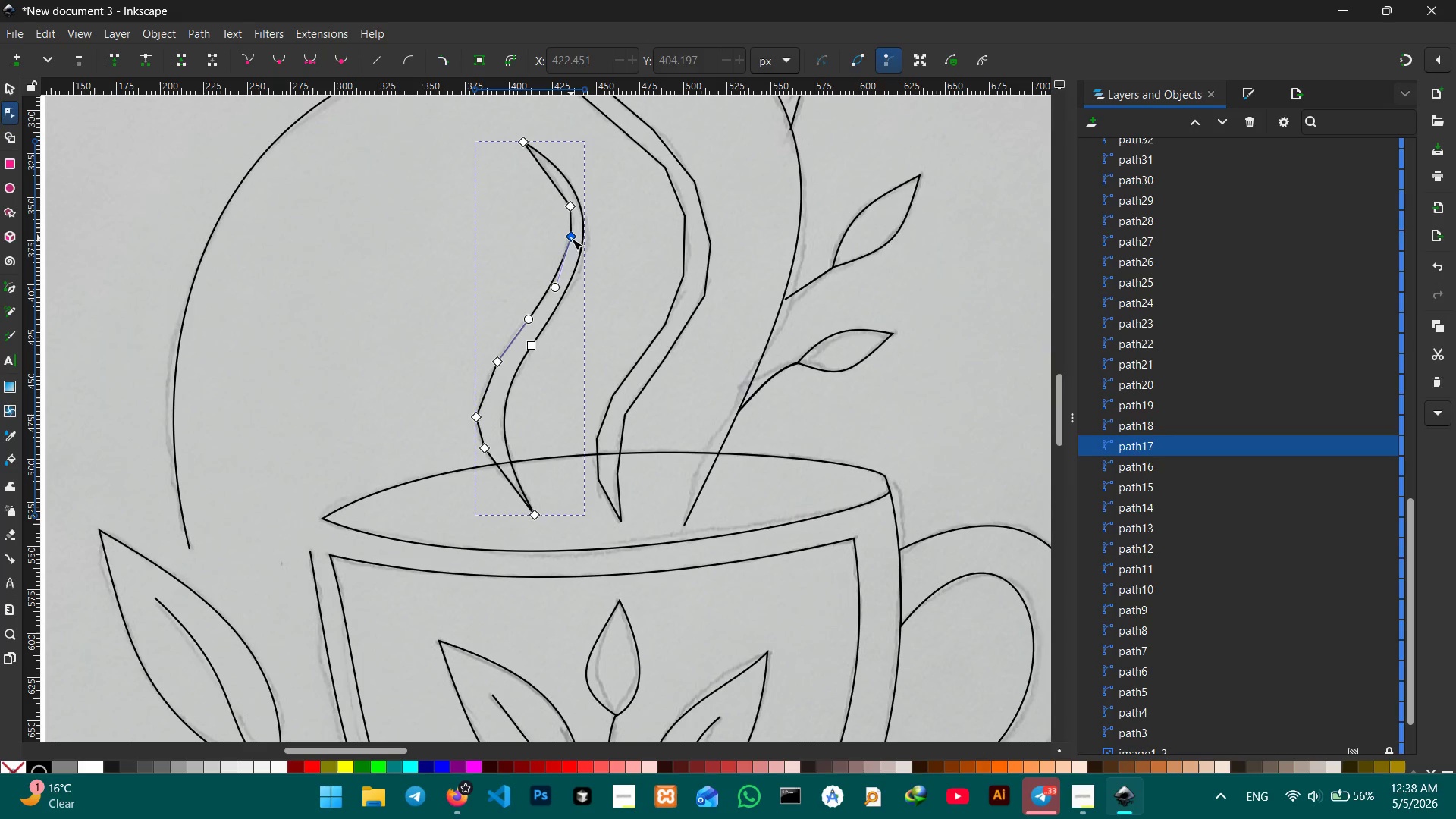 
left_click([571, 238])
 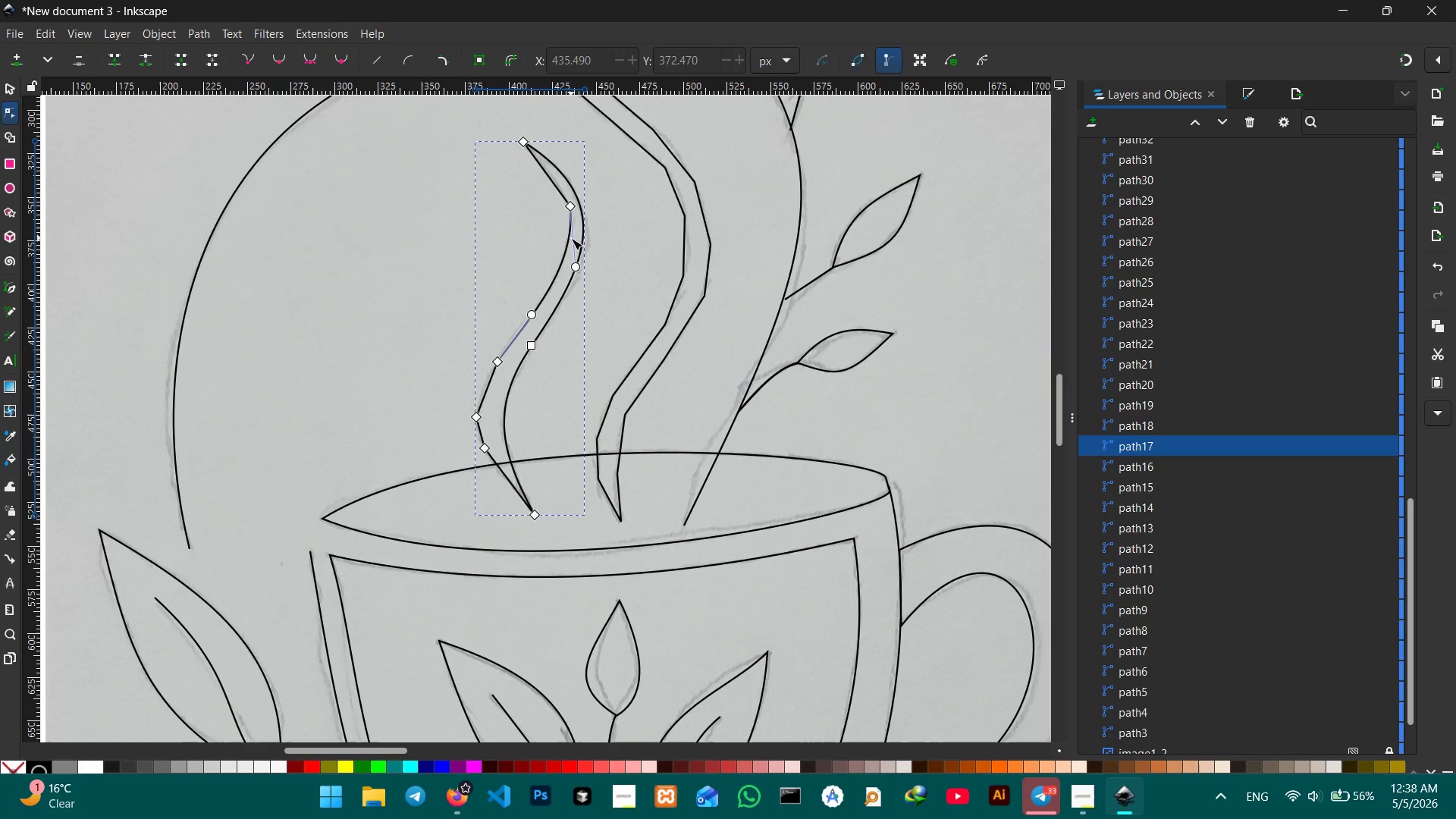 
key(Backspace)
 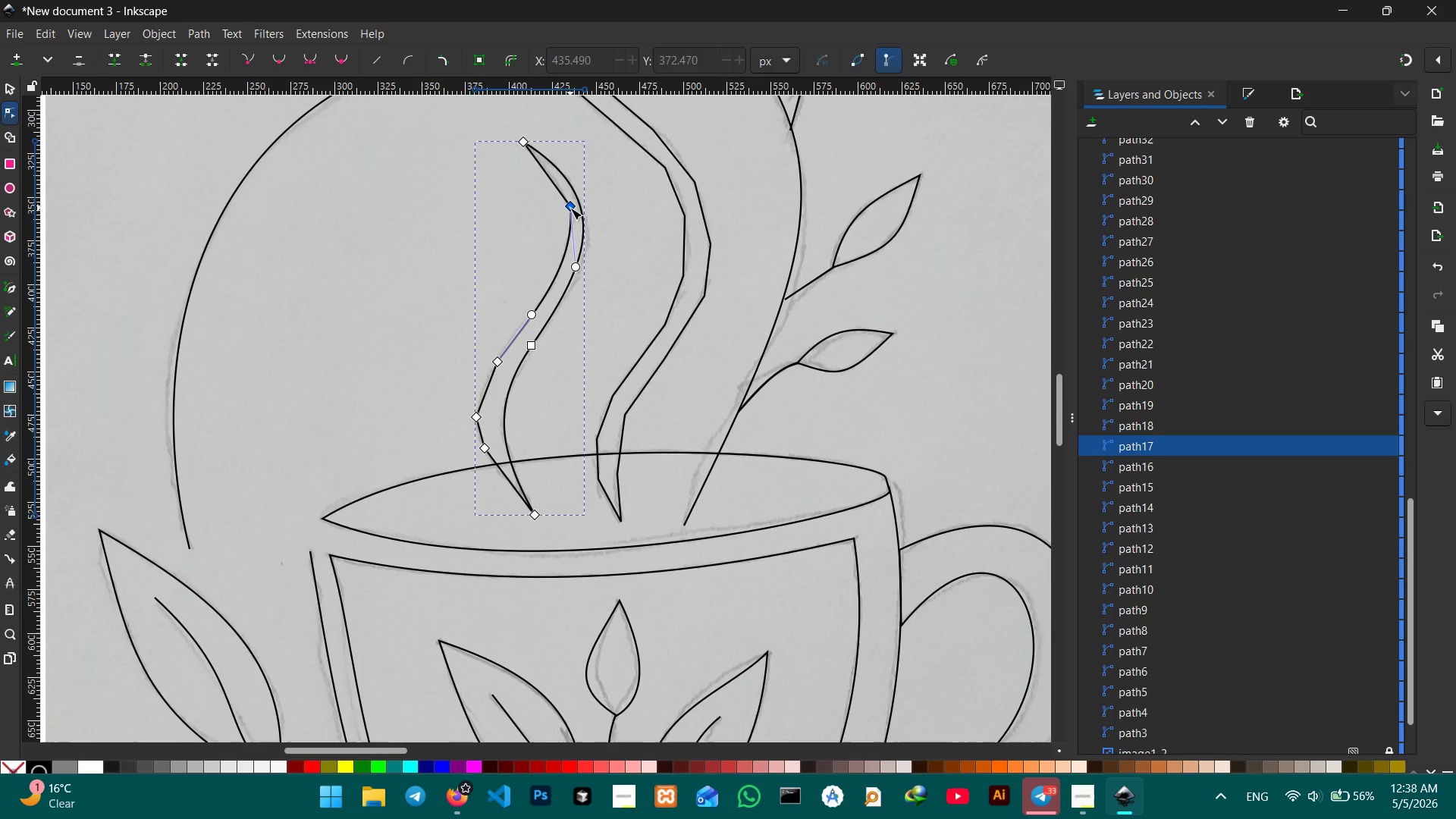 
left_click([570, 208])
 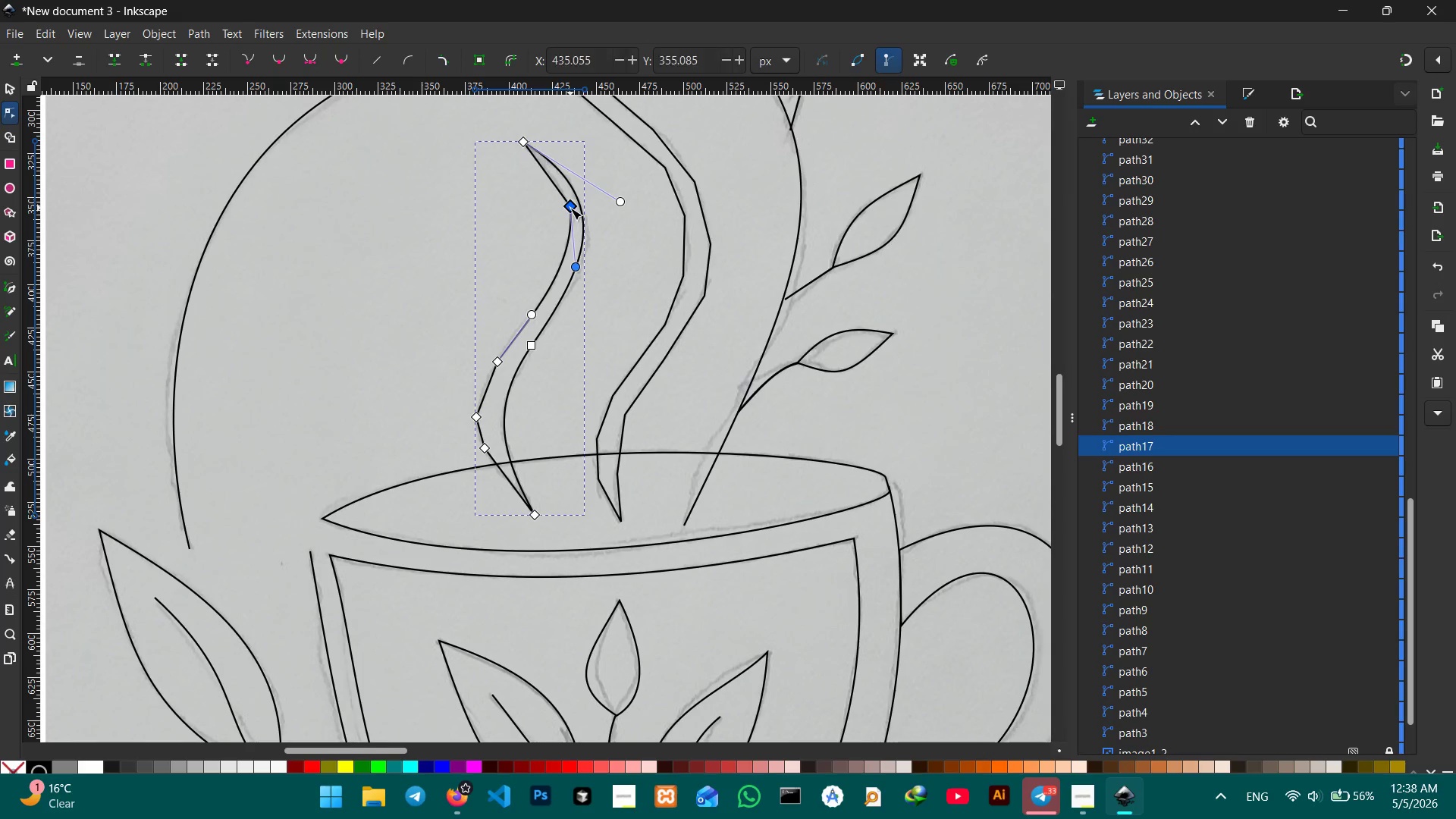 
key(Backspace)
 